 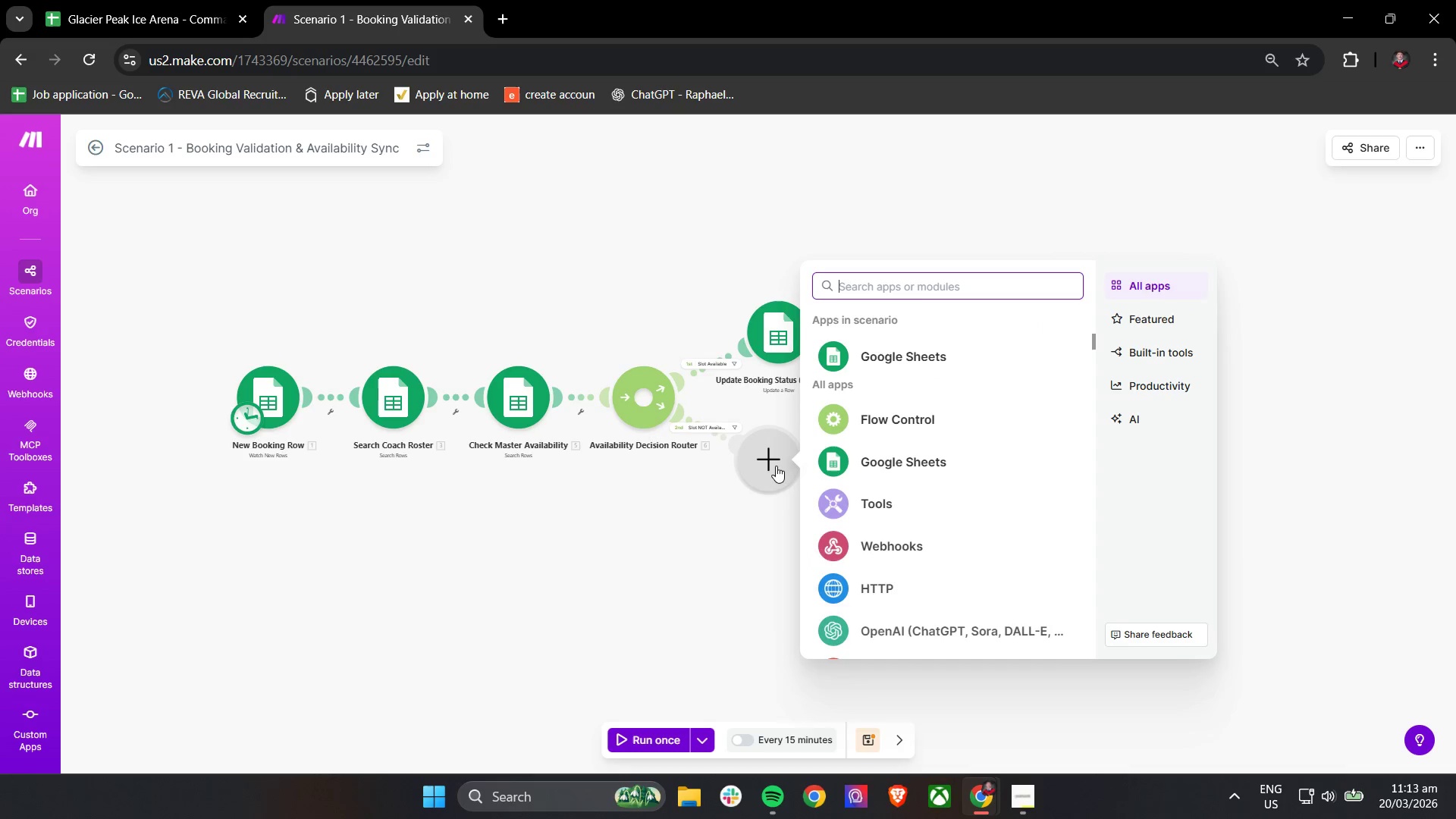 
left_click([919, 353])
 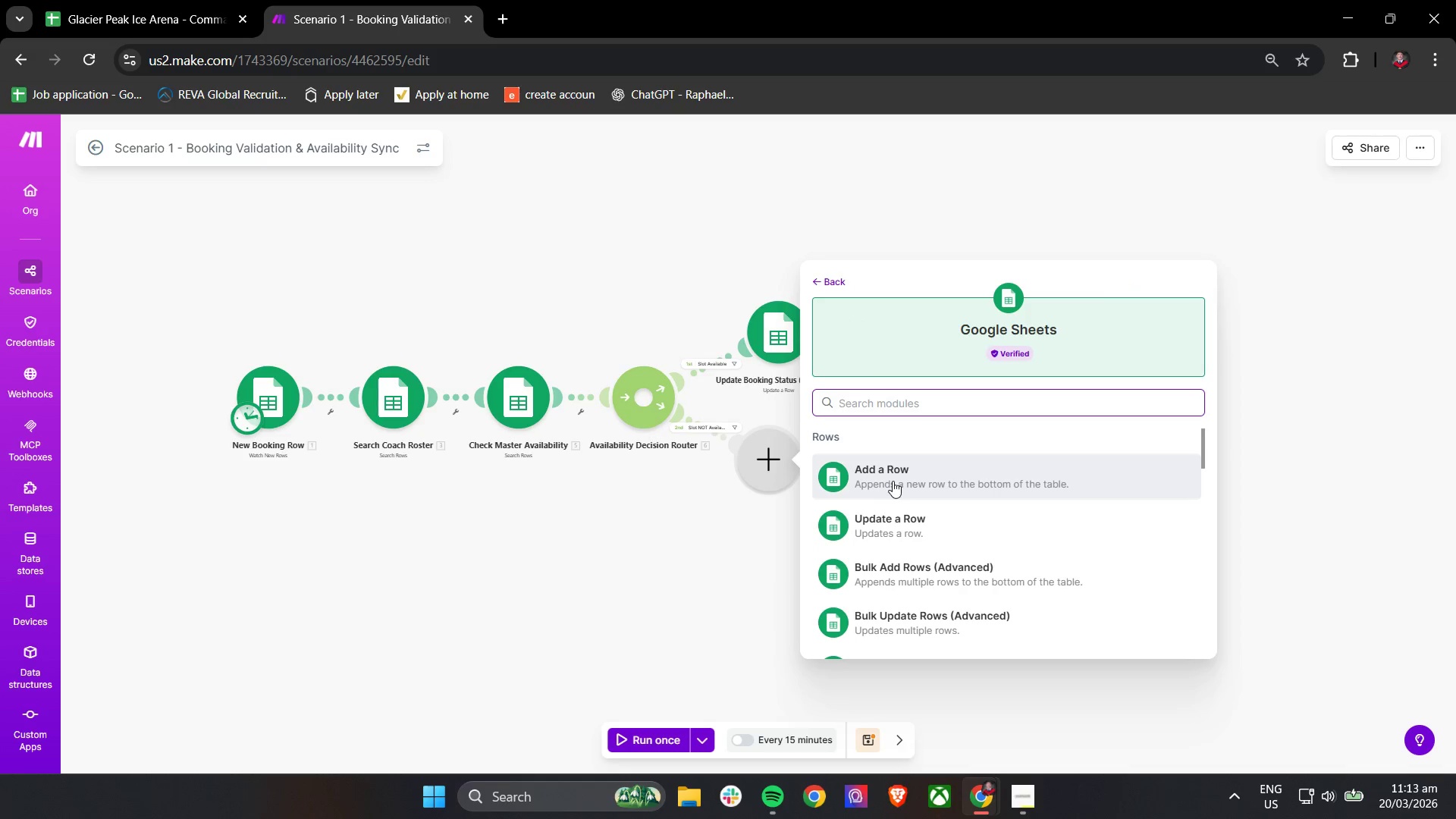 
left_click([895, 539])
 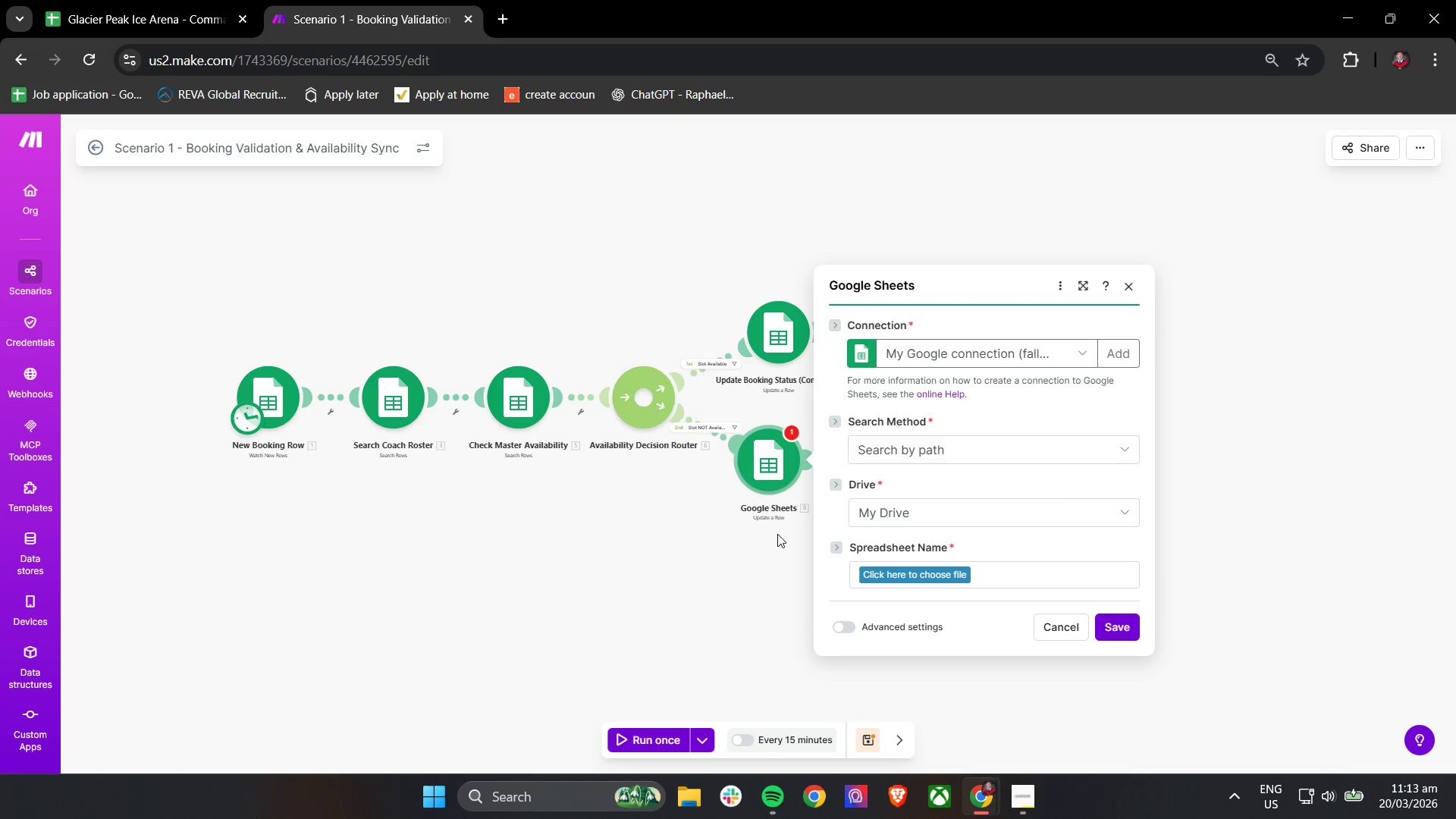 
wait(6.36)
 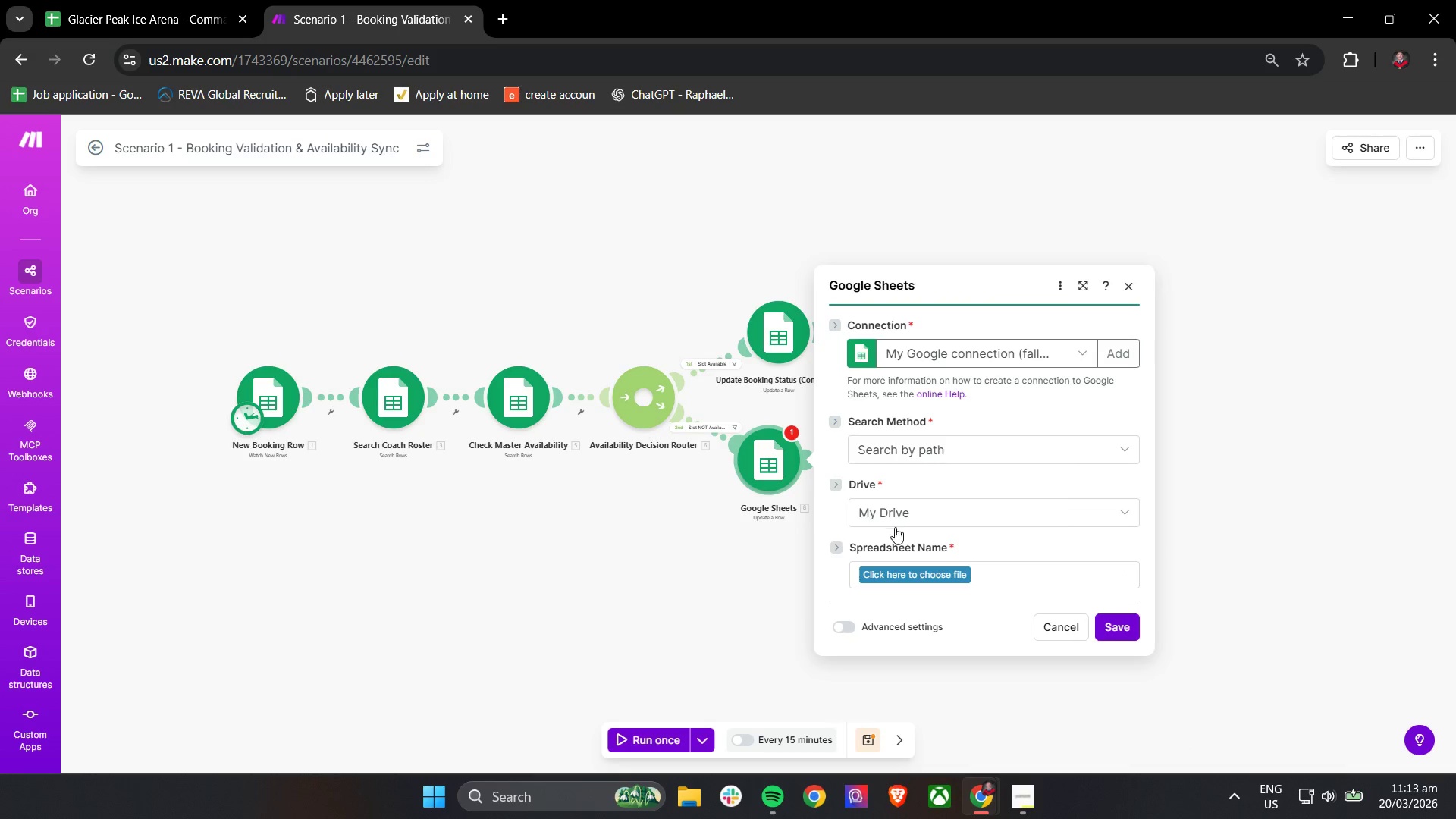 
left_click([1128, 288])
 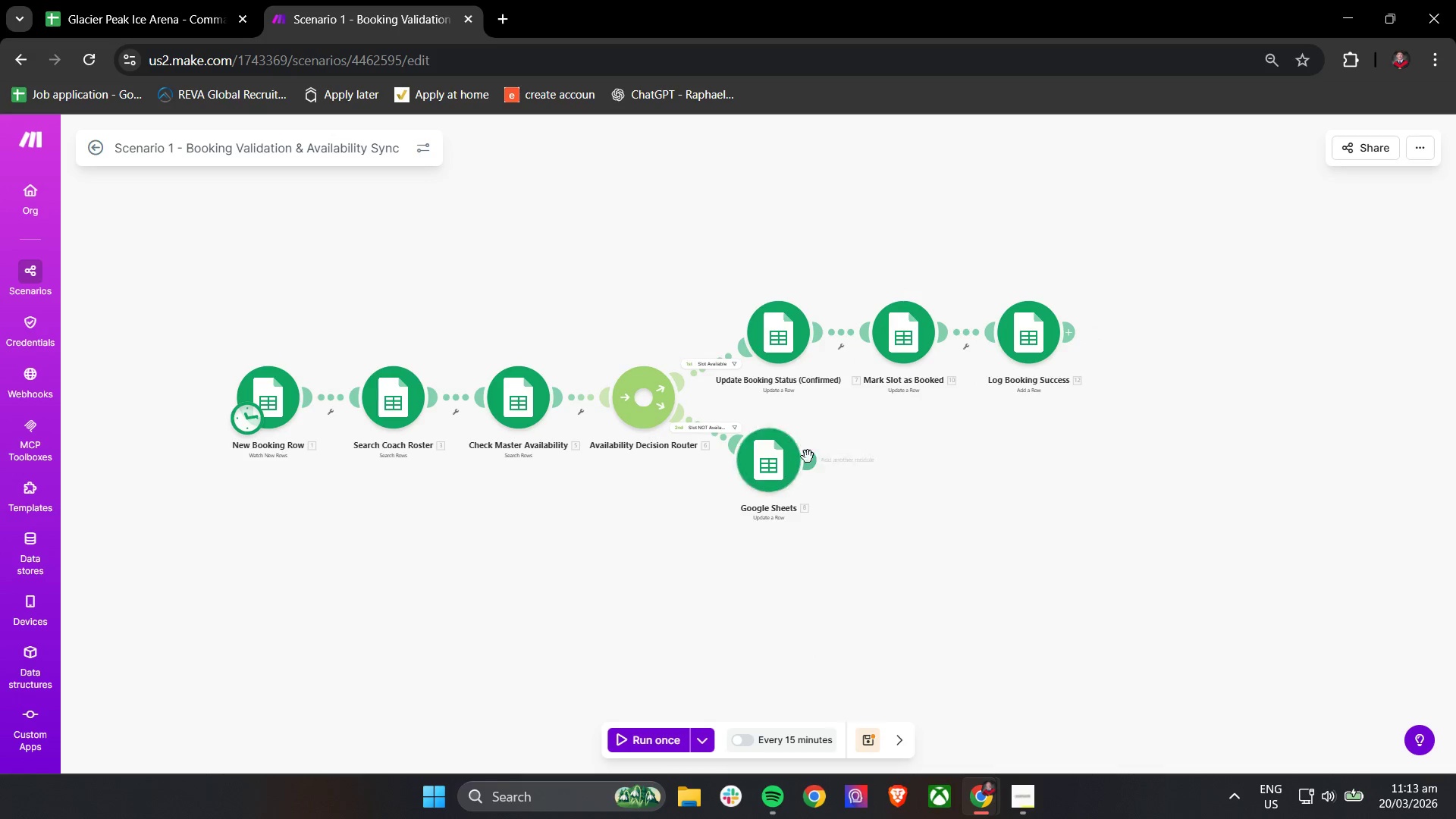 
right_click([755, 472])
 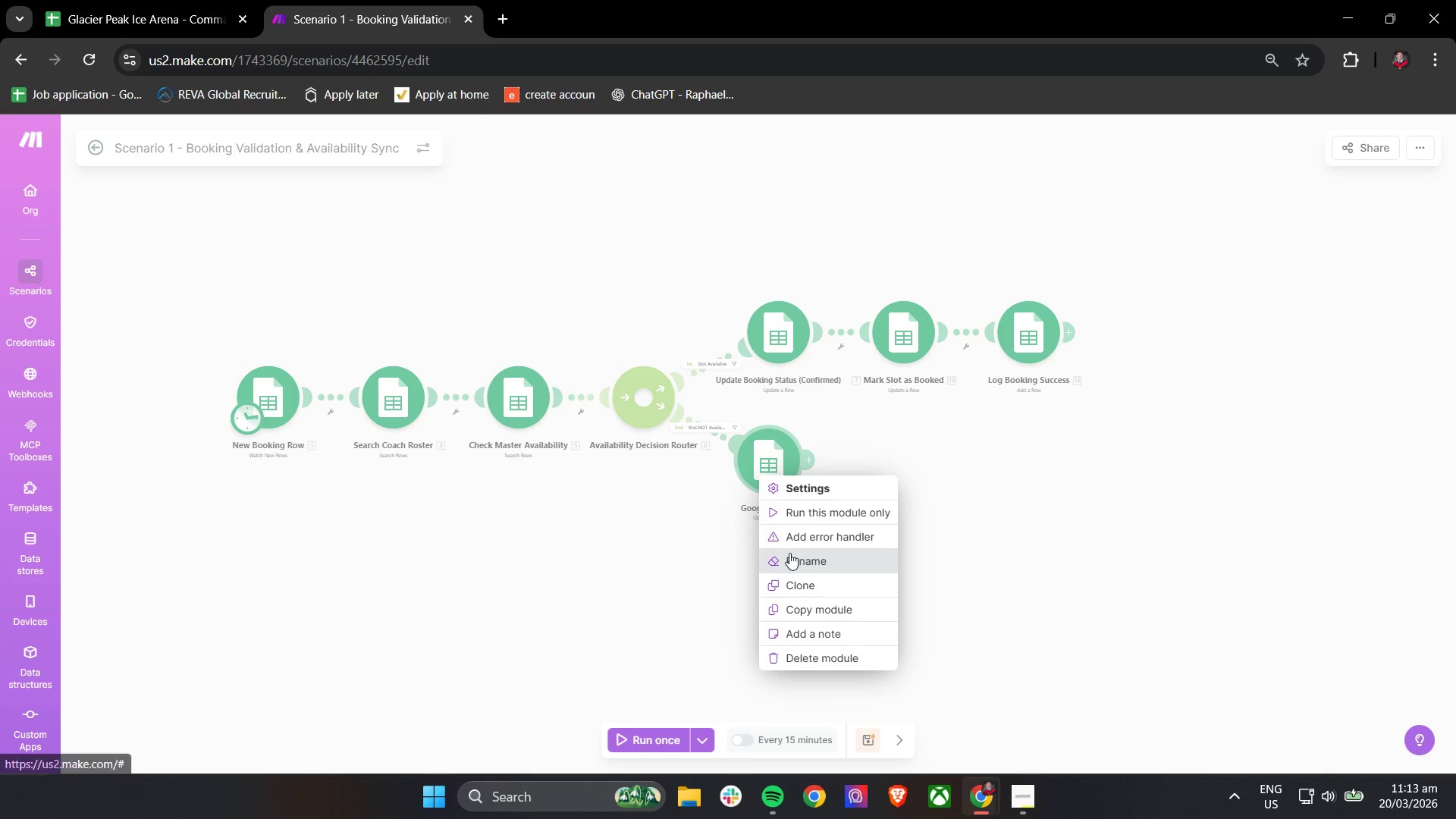 
left_click([789, 555])
 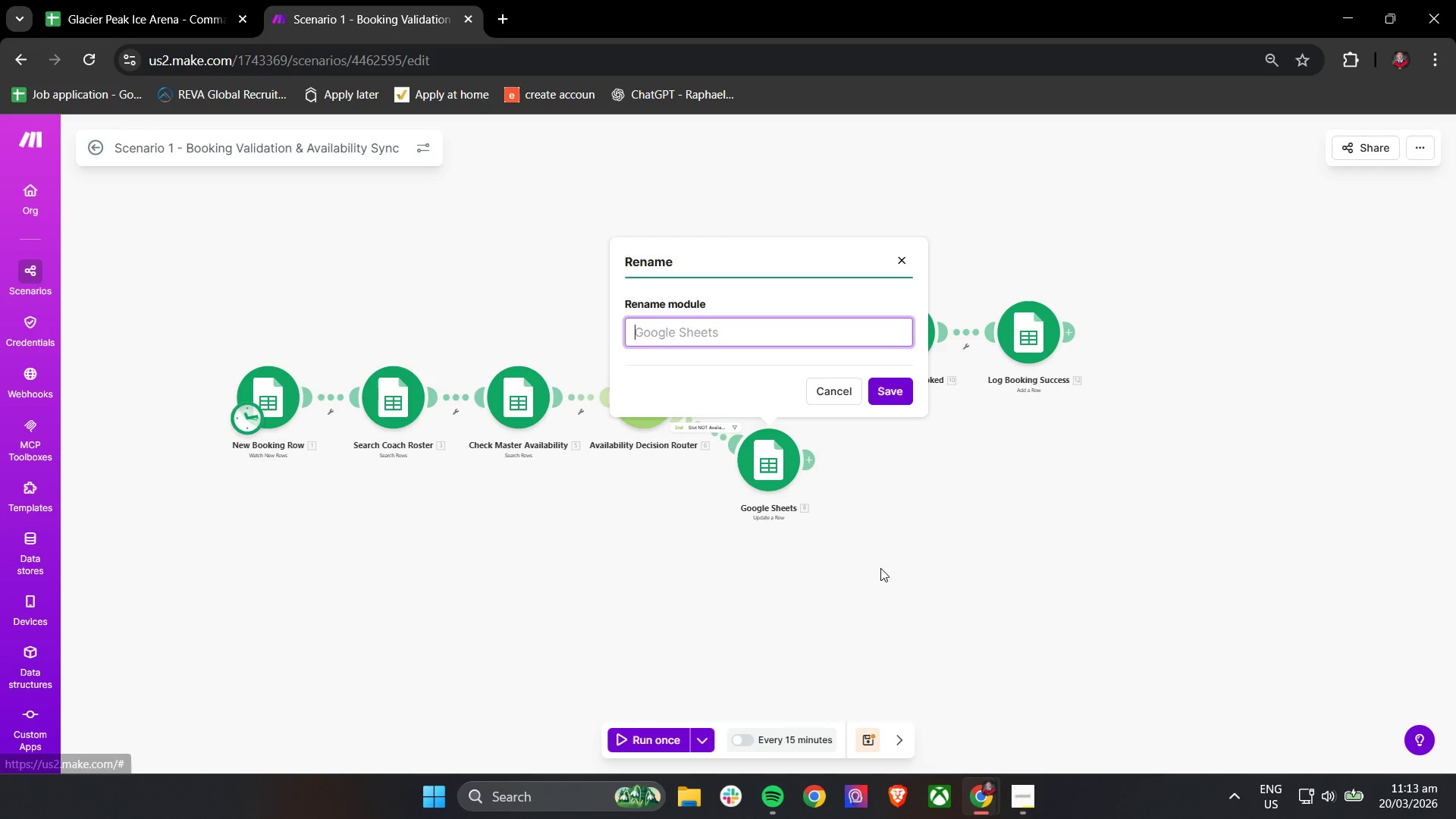 
type(Update Booking Status)
 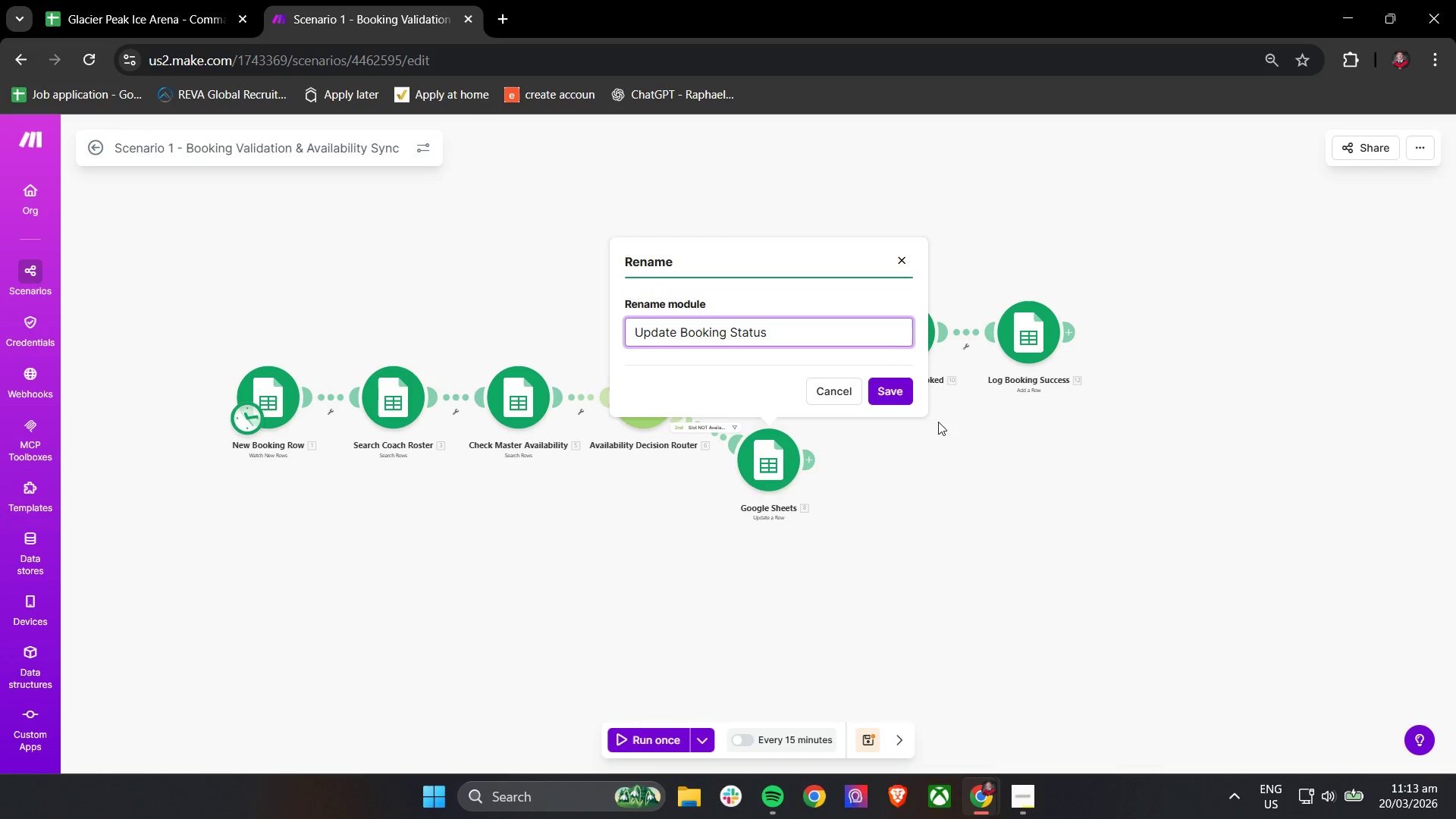 
left_click_drag(start_coordinate=[908, 378], to_coordinate=[905, 384])
 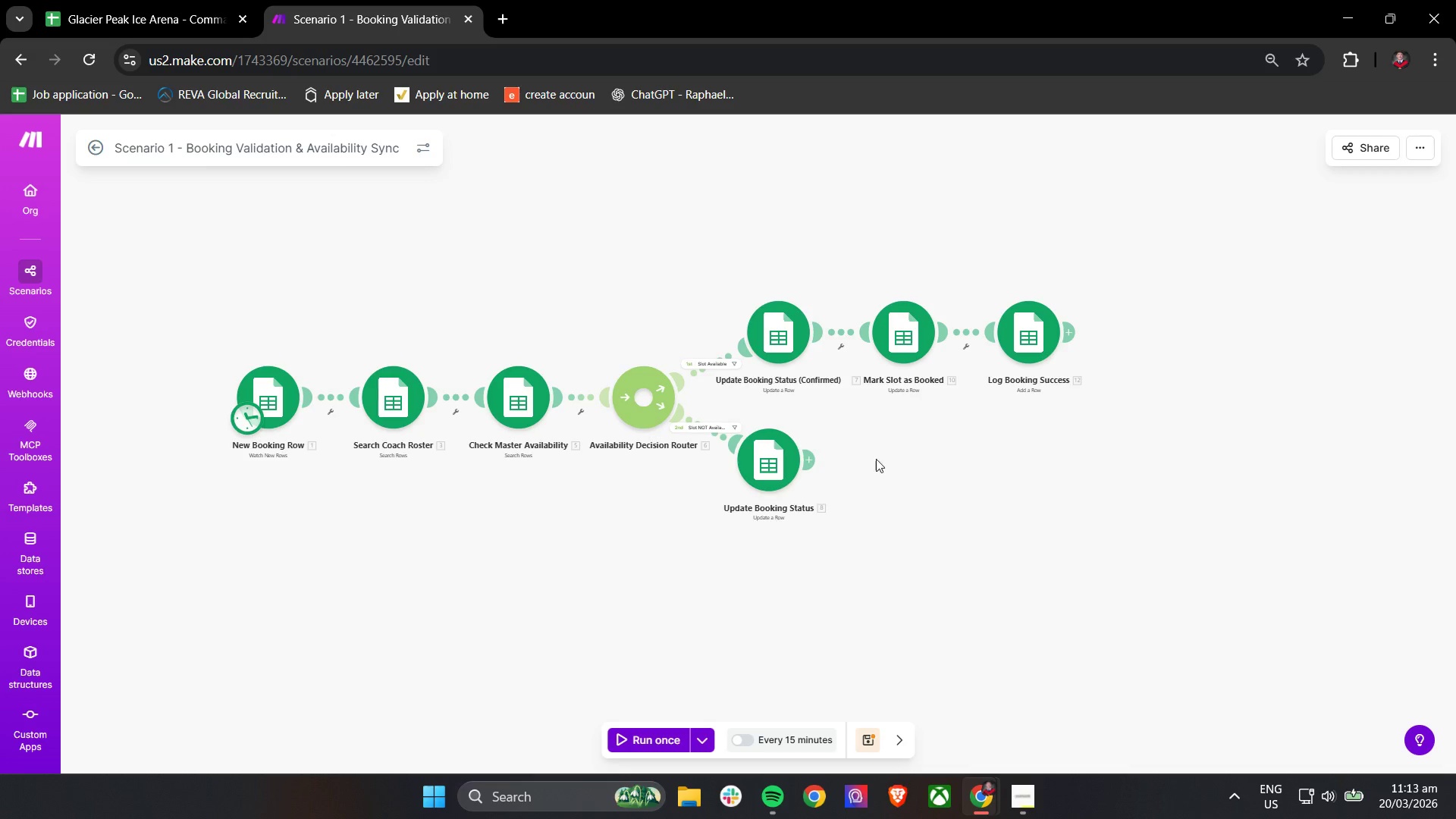 
hold_key(key=ControlLeft, duration=0.42)
scroll: coordinate [833, 483], scroll_direction: up, amount: 1.0
 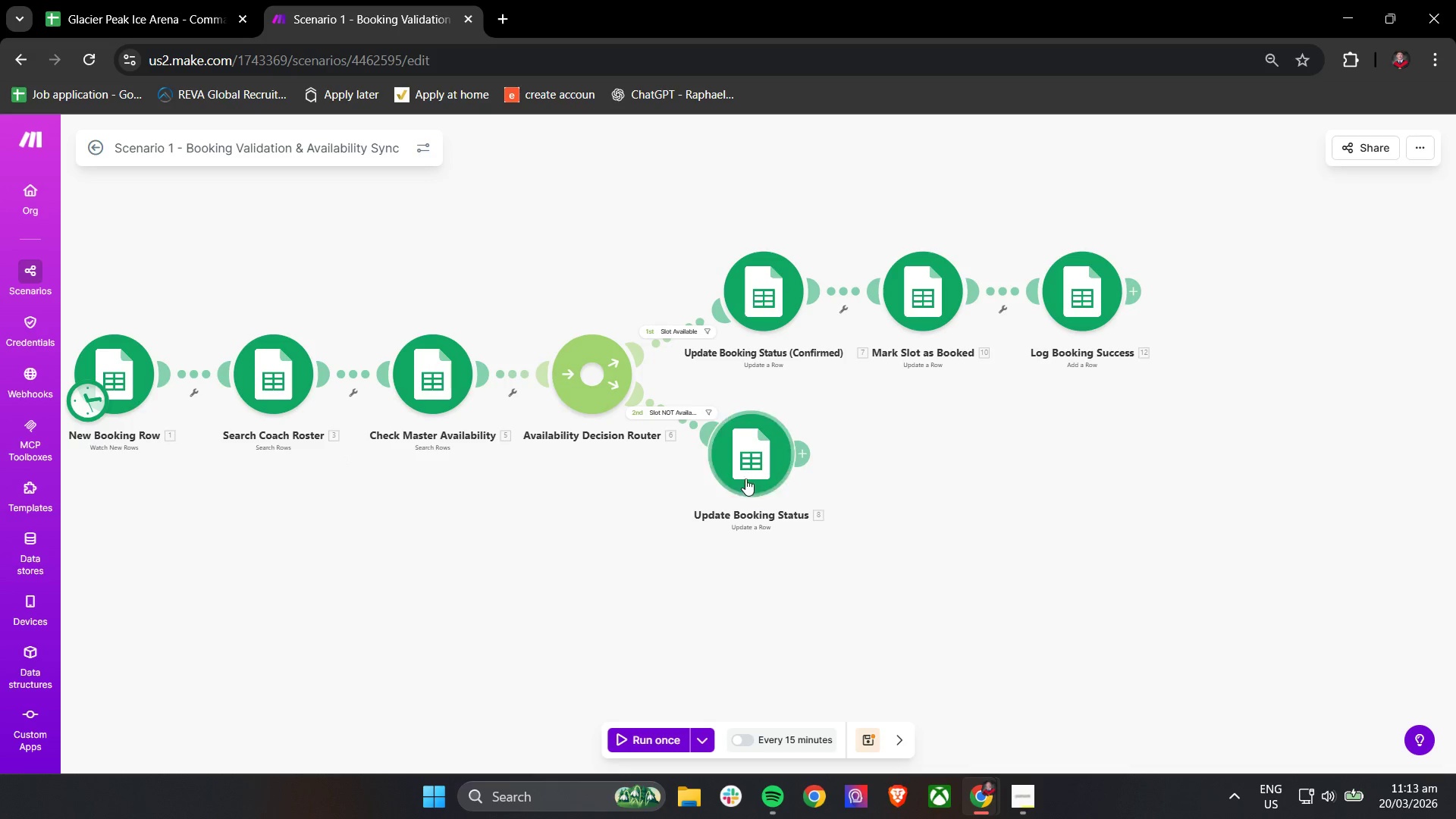 
right_click([740, 475])
 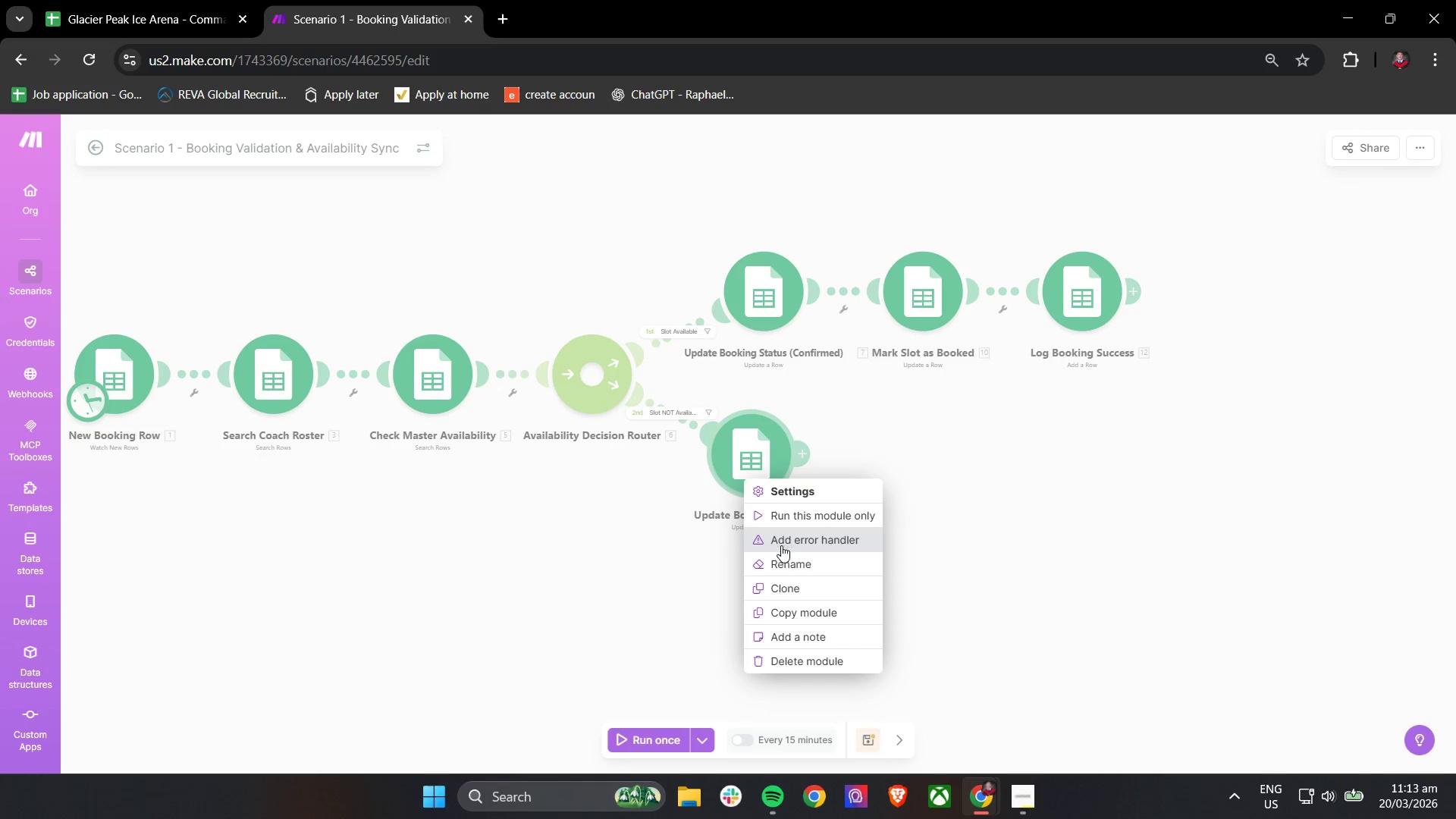 
left_click([782, 563])
 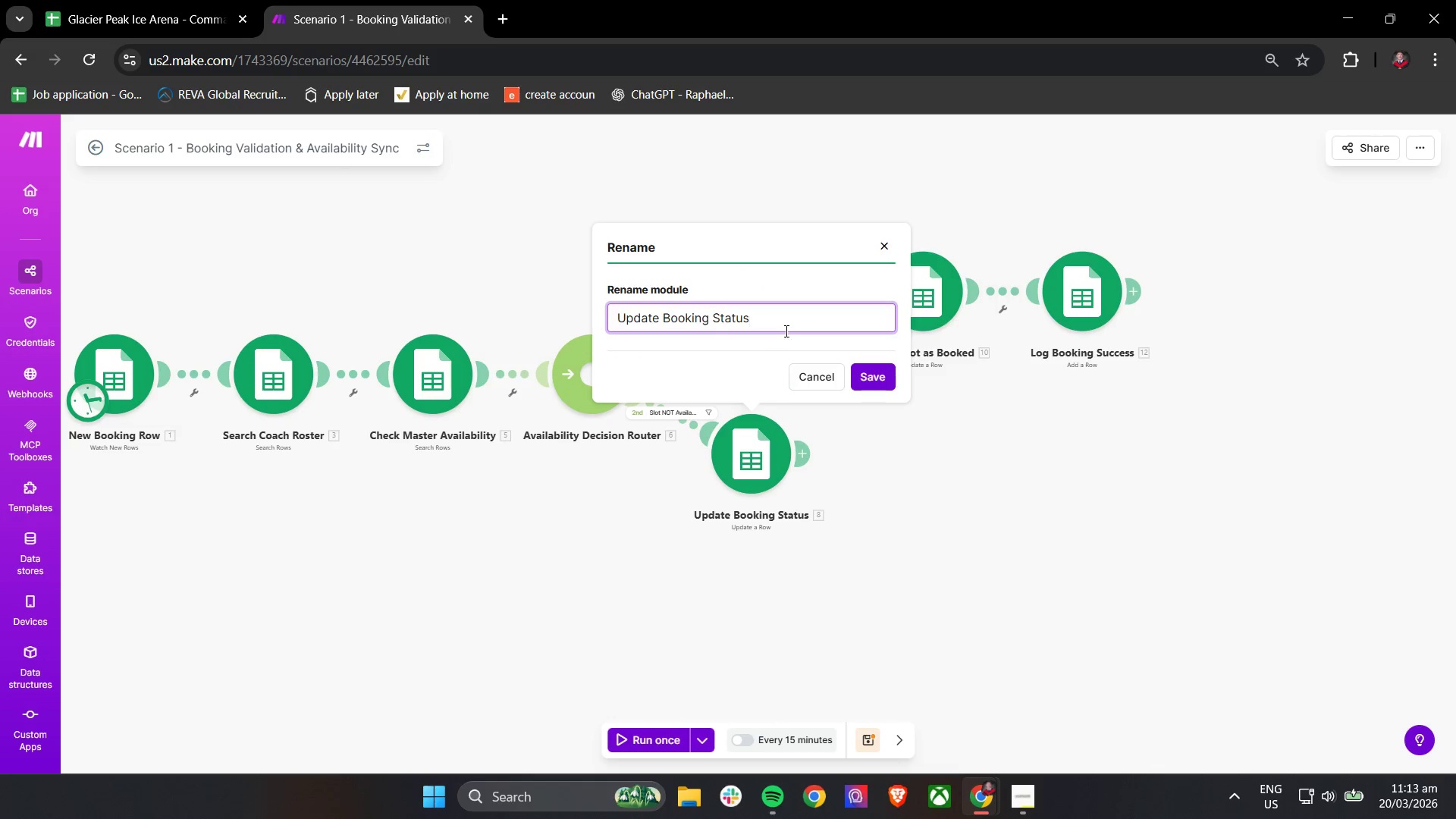 
type( (Rejcted))
 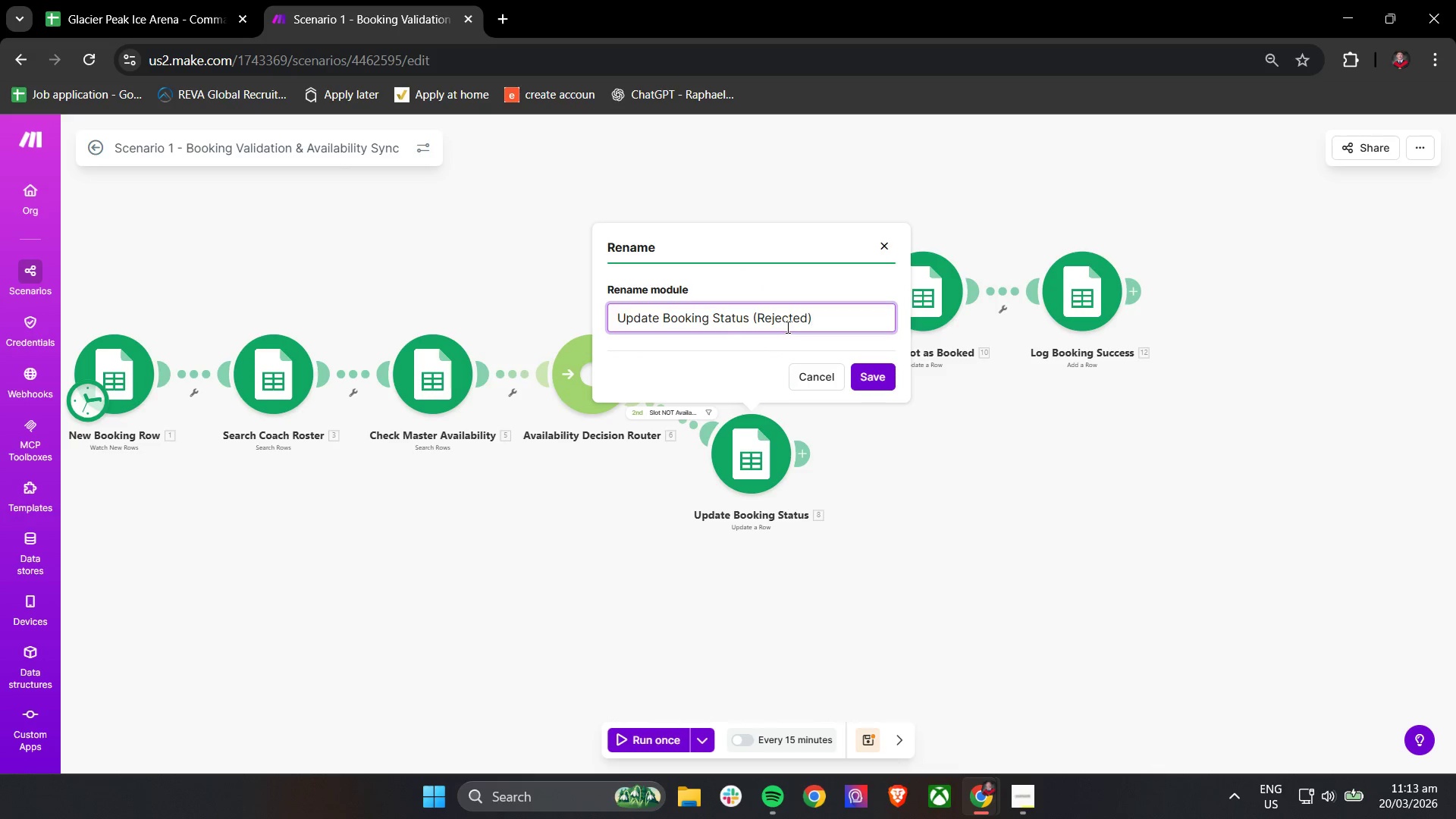 
left_click([868, 372])
 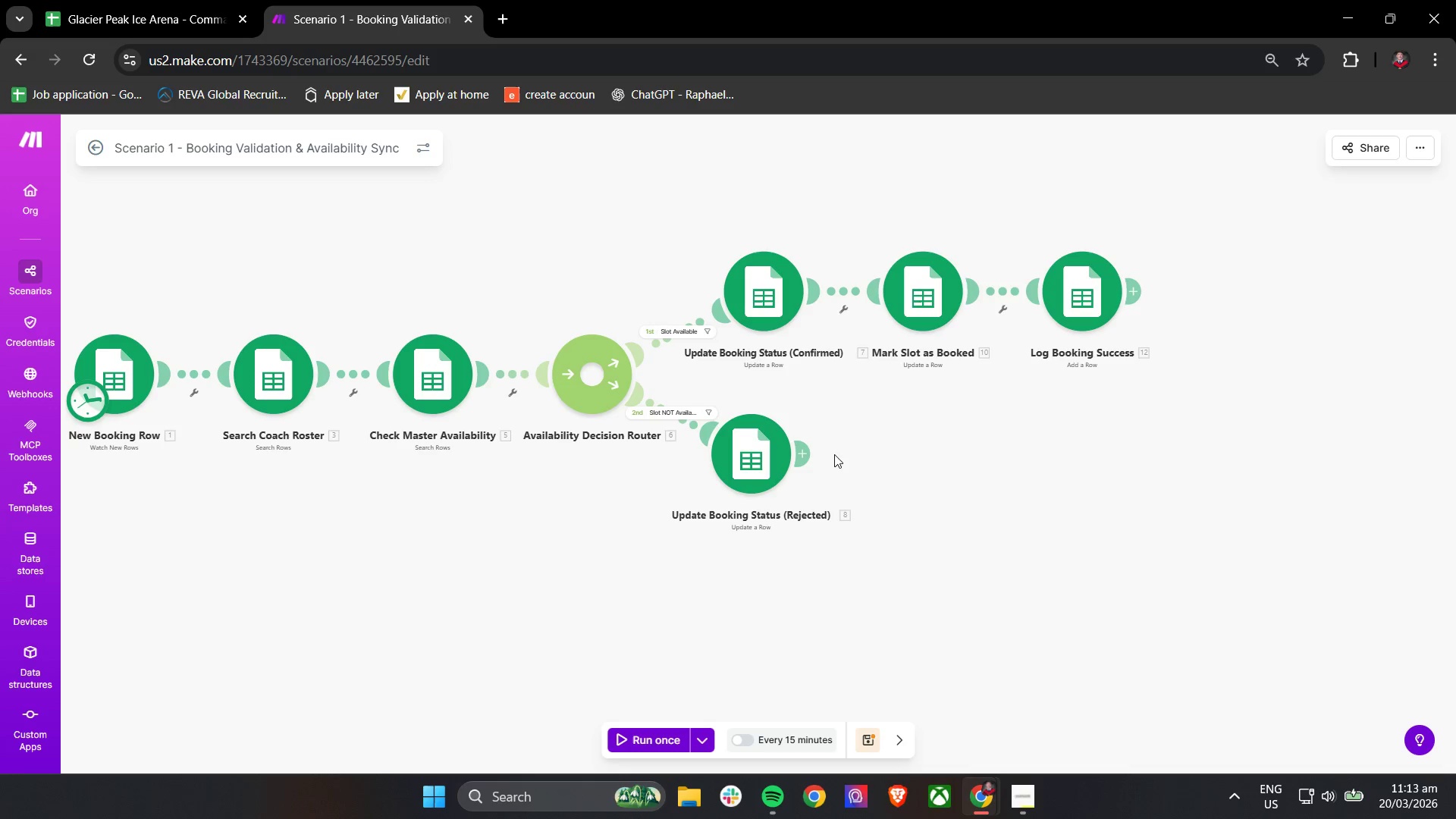 
wait(6.81)
 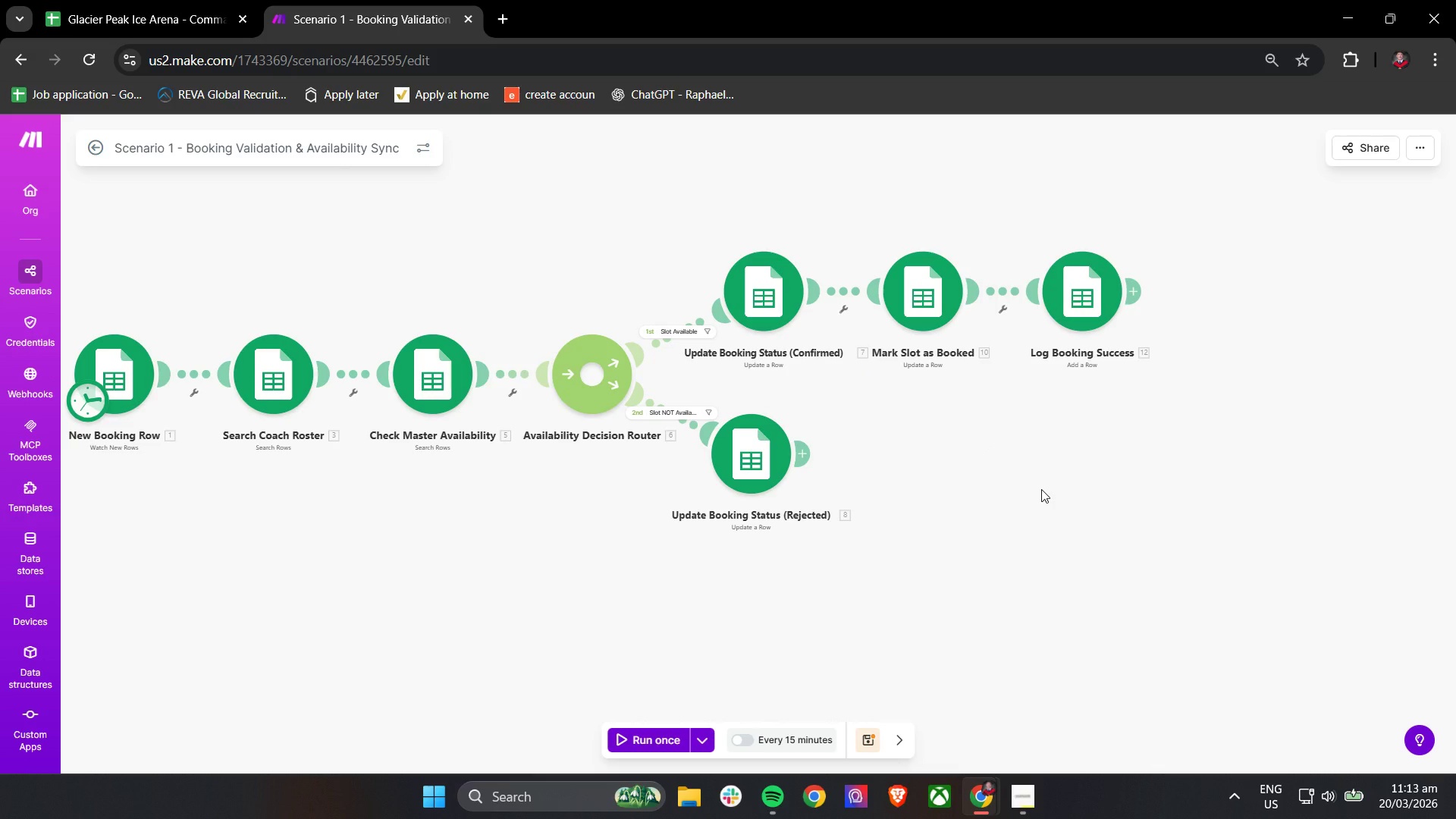 
left_click([744, 450])
 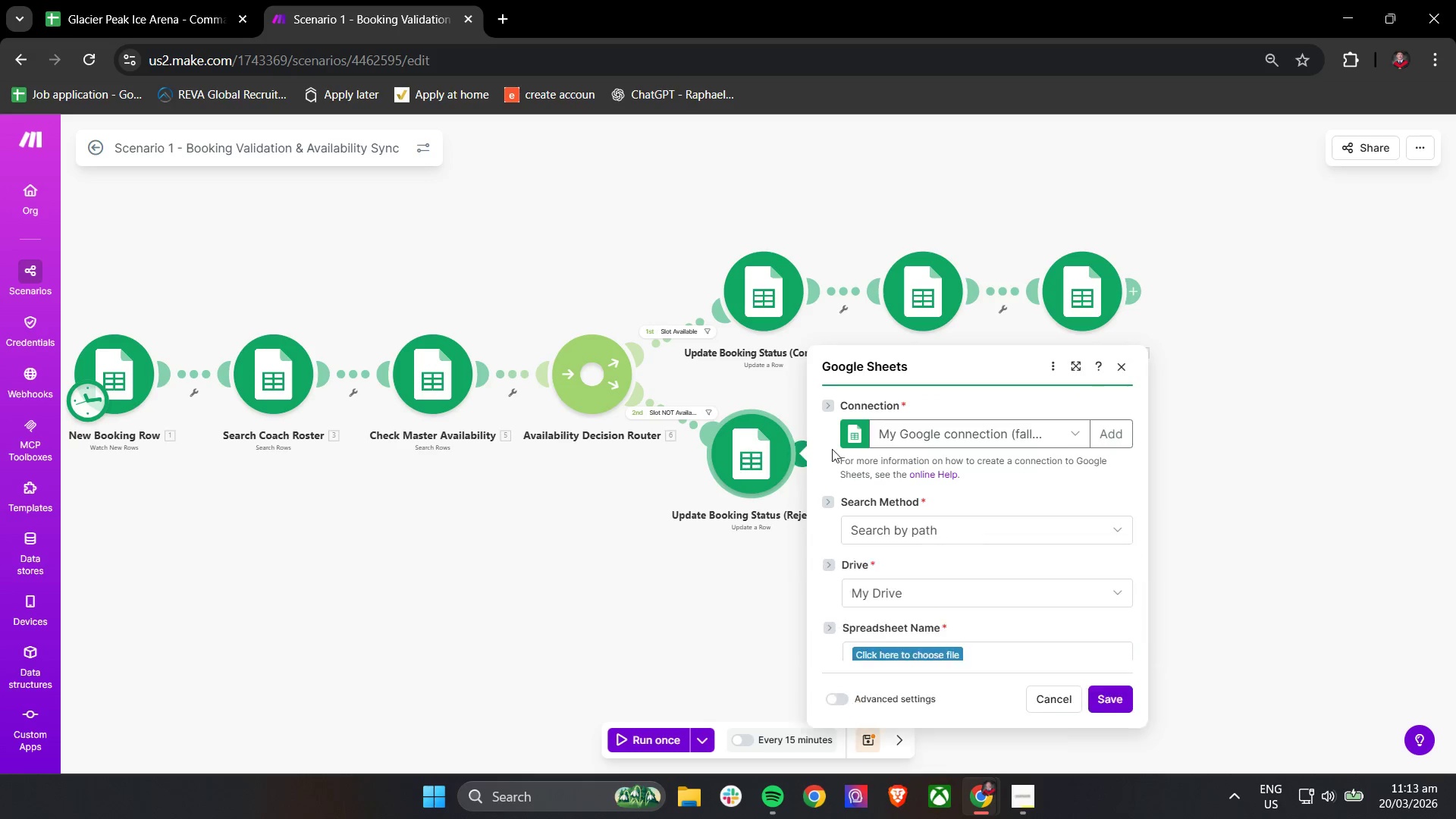 
mouse_move([953, 468])
 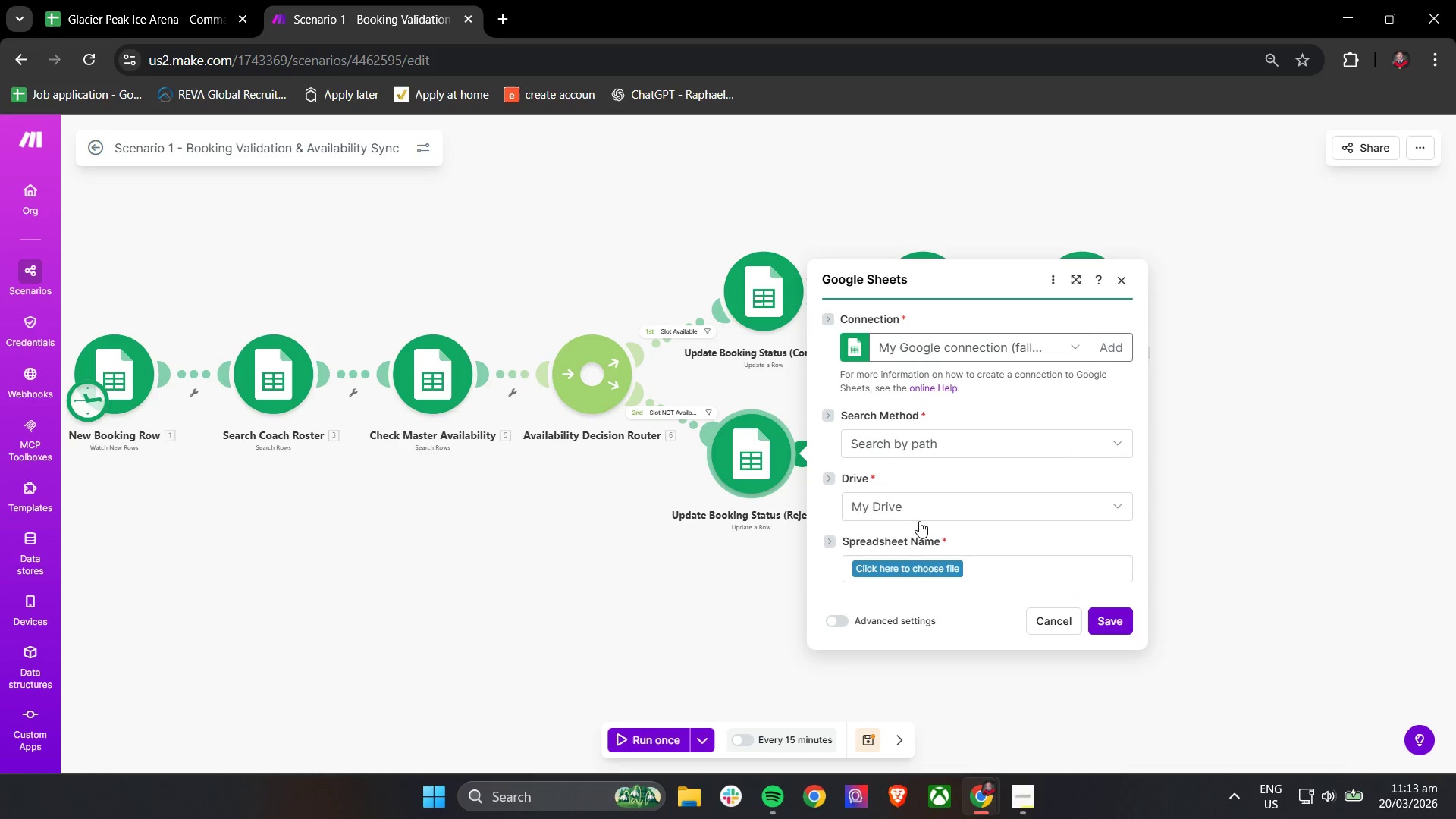 
left_click([907, 564])
 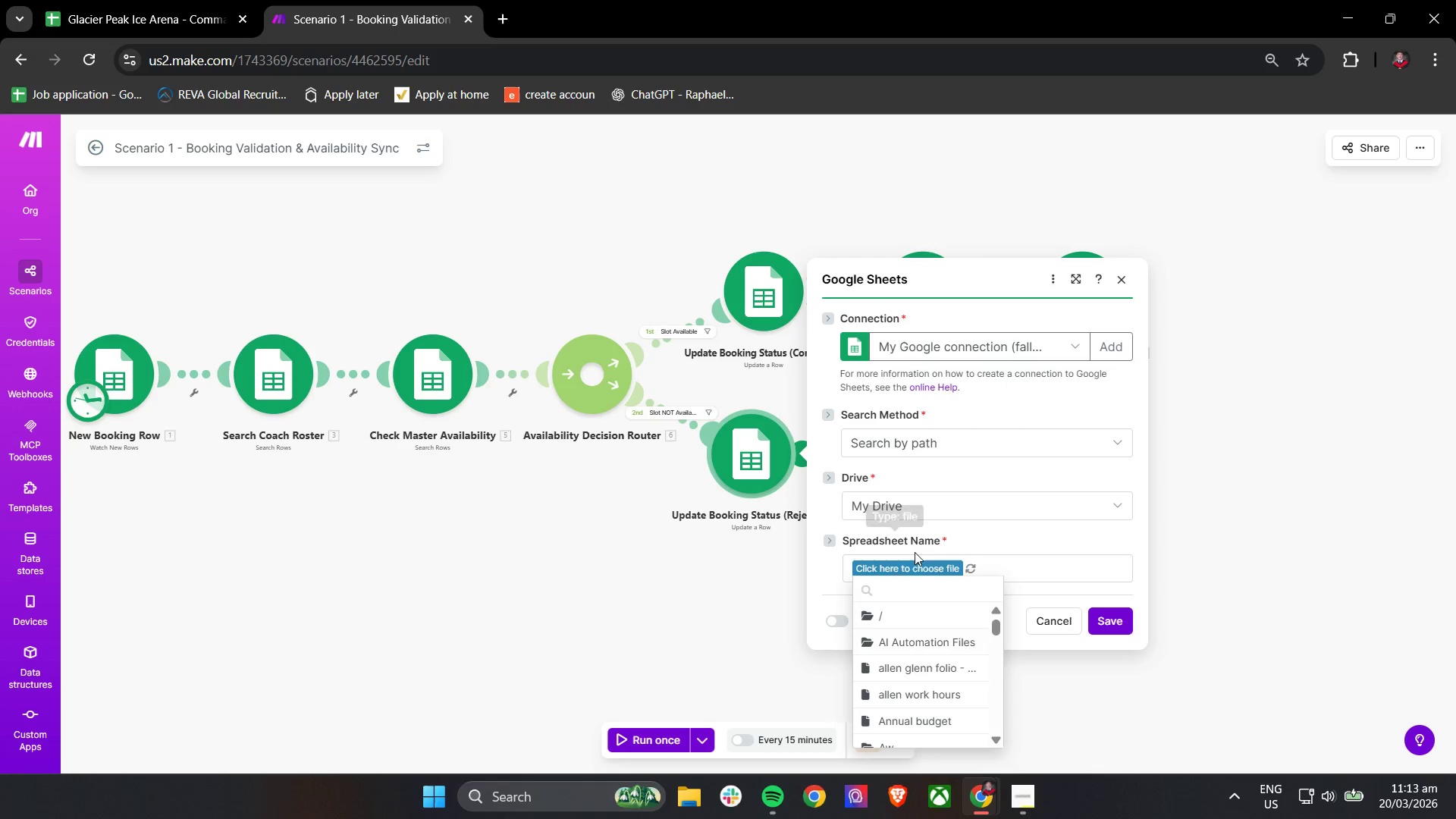 
left_click([924, 593])
 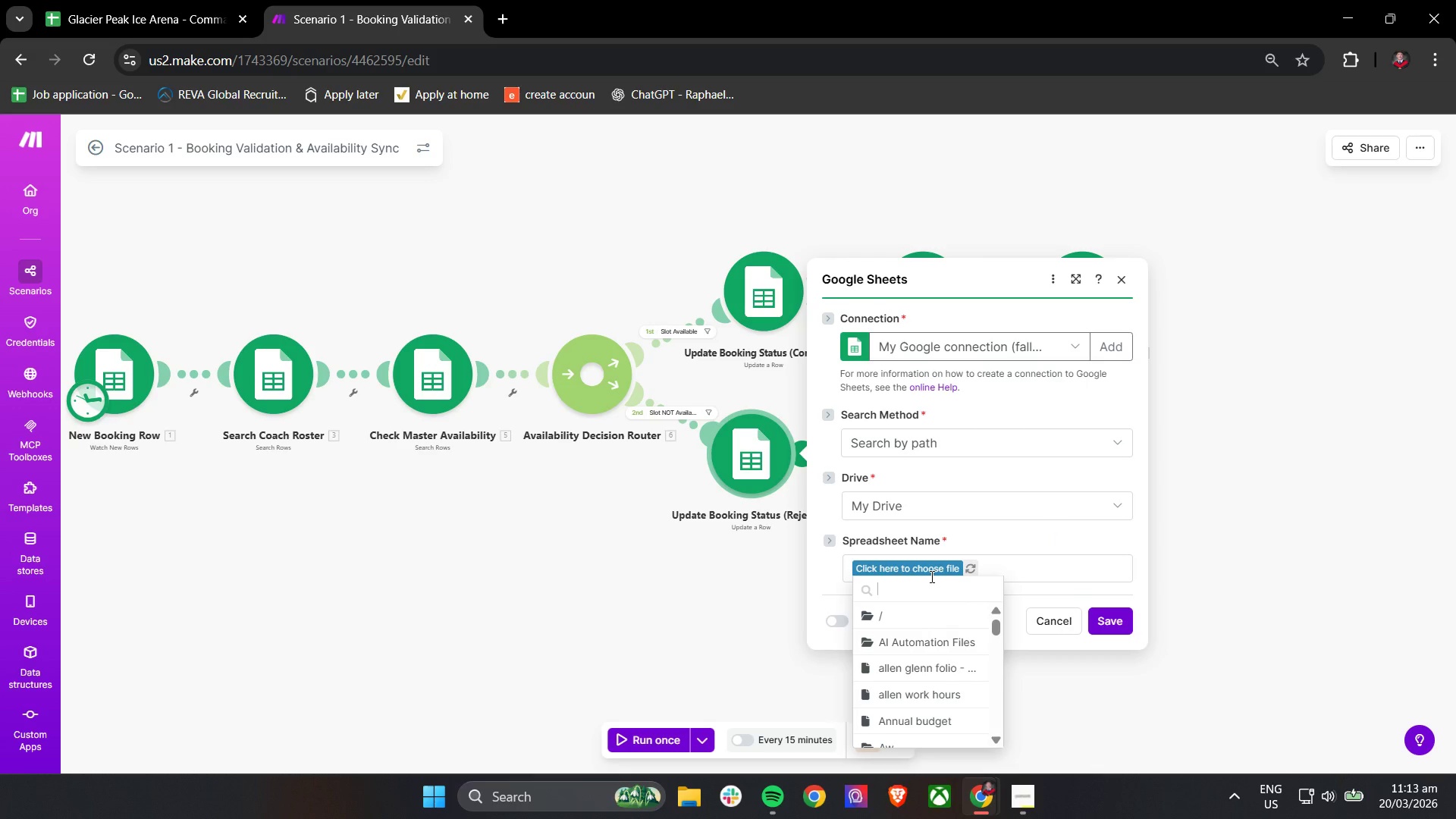 
type(gl)
 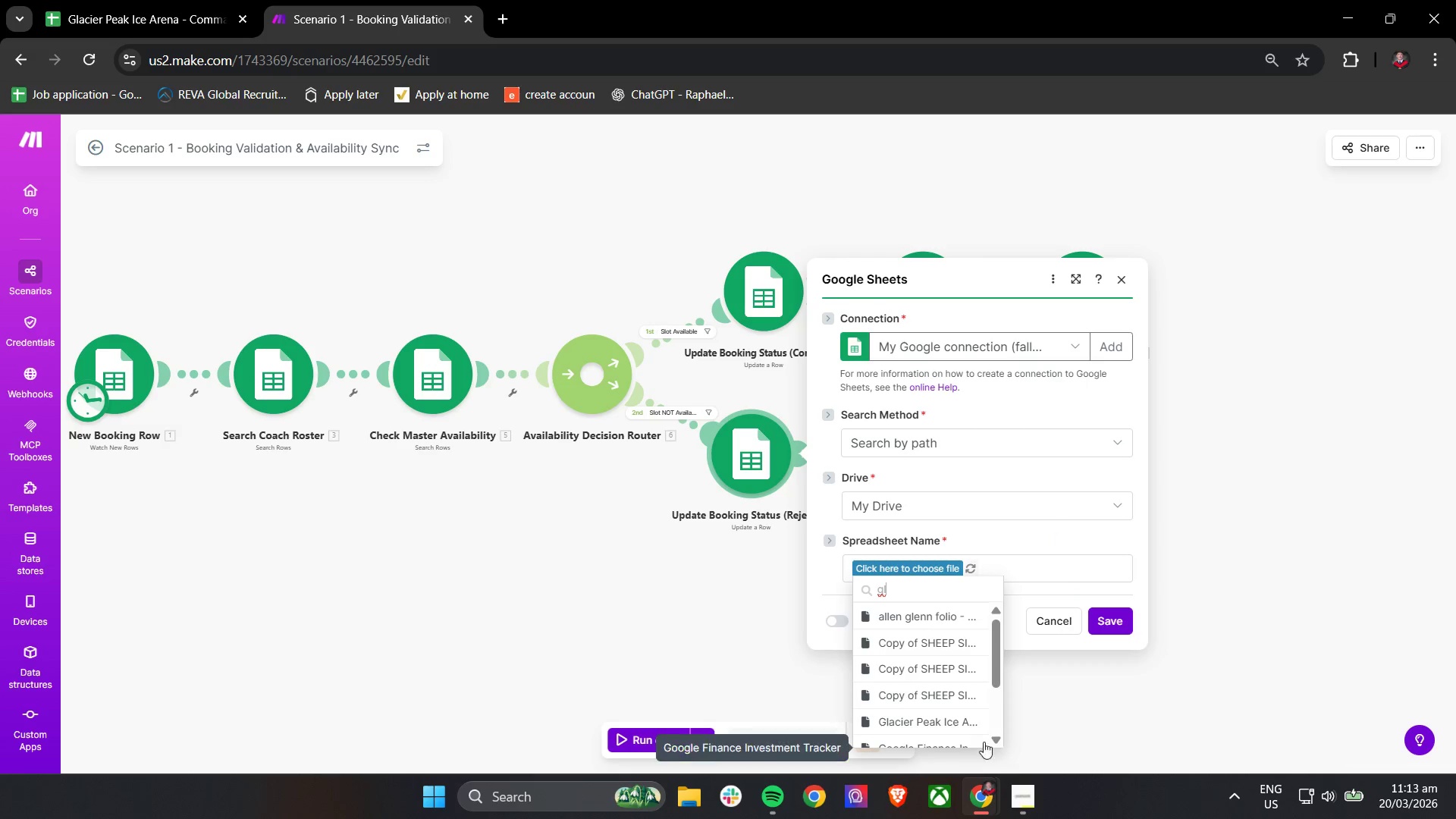 
key(Backspace)
key(Backspace)
type(Gla)
 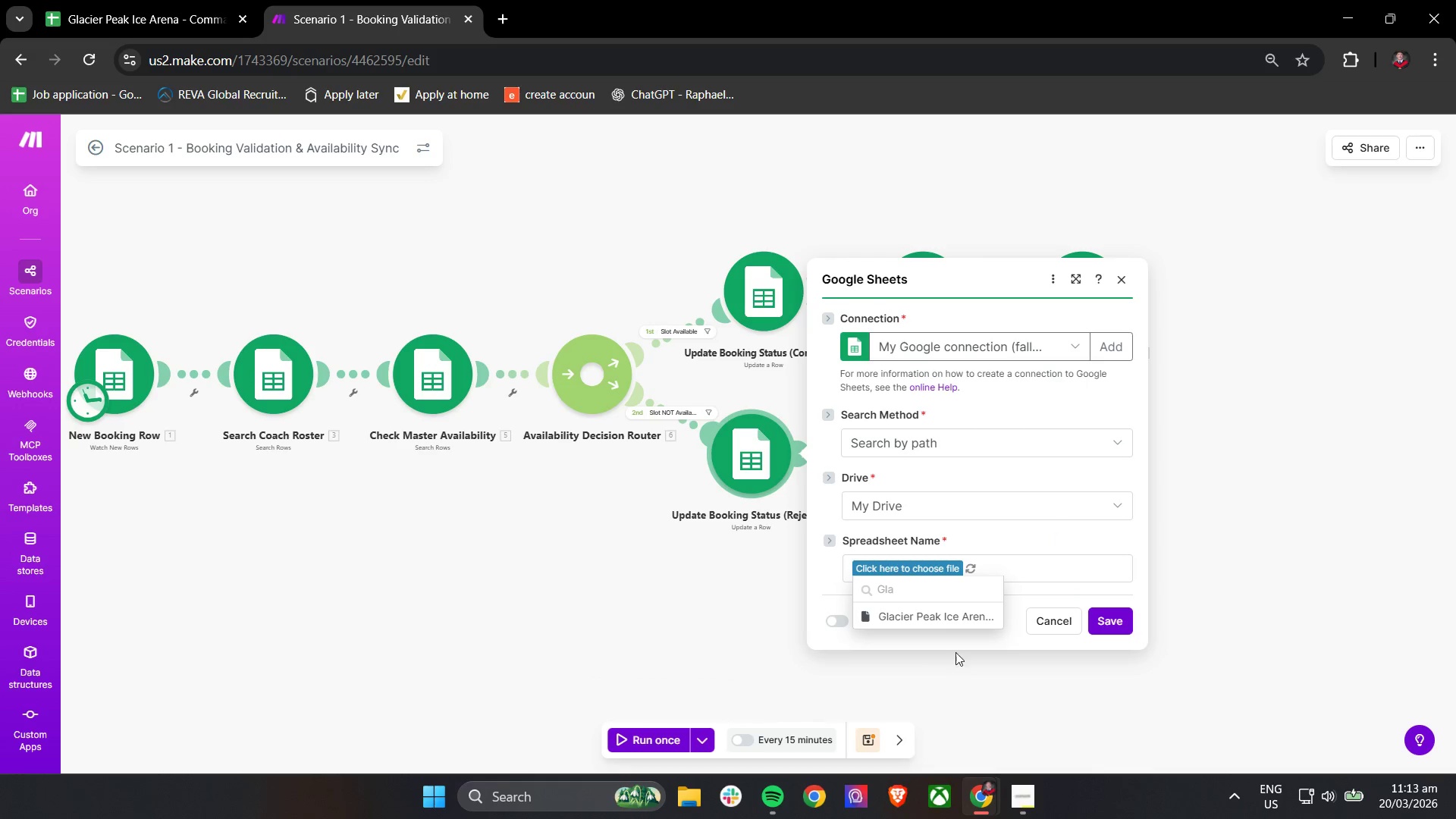 
left_click([949, 617])
 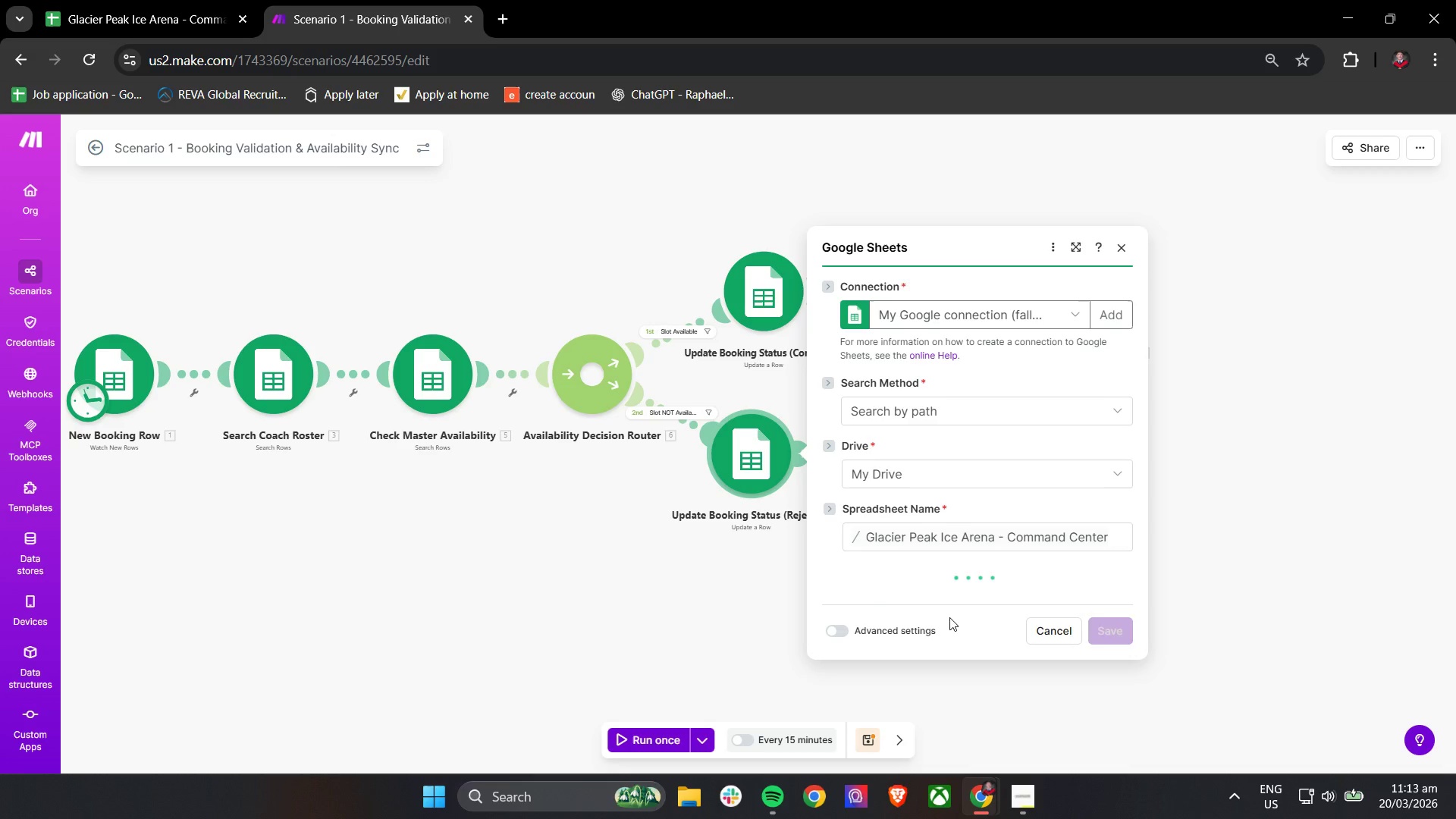 
mouse_move([861, 566])
 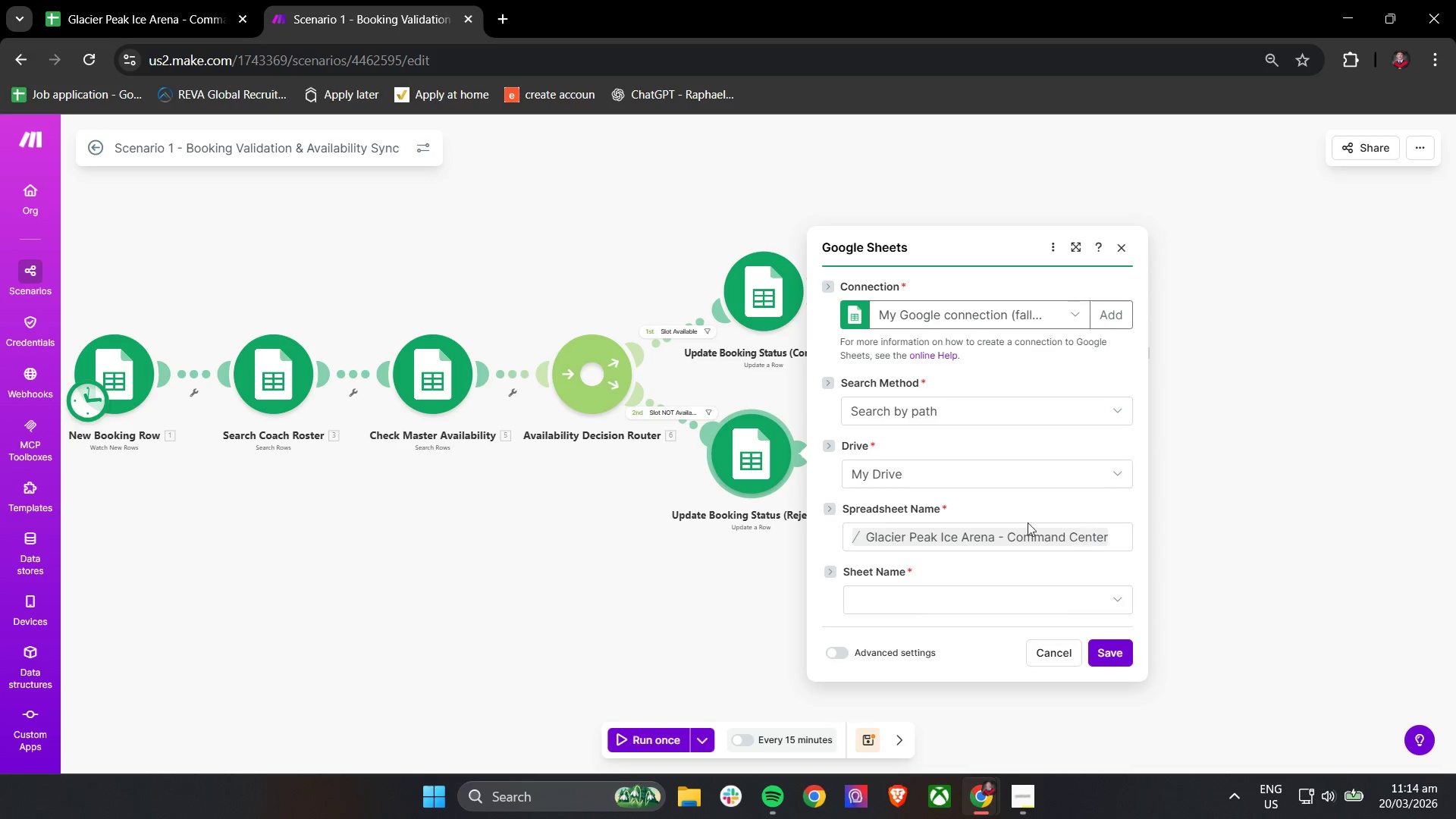 
scroll: coordinate [930, 506], scroll_direction: down, amount: 1.0
 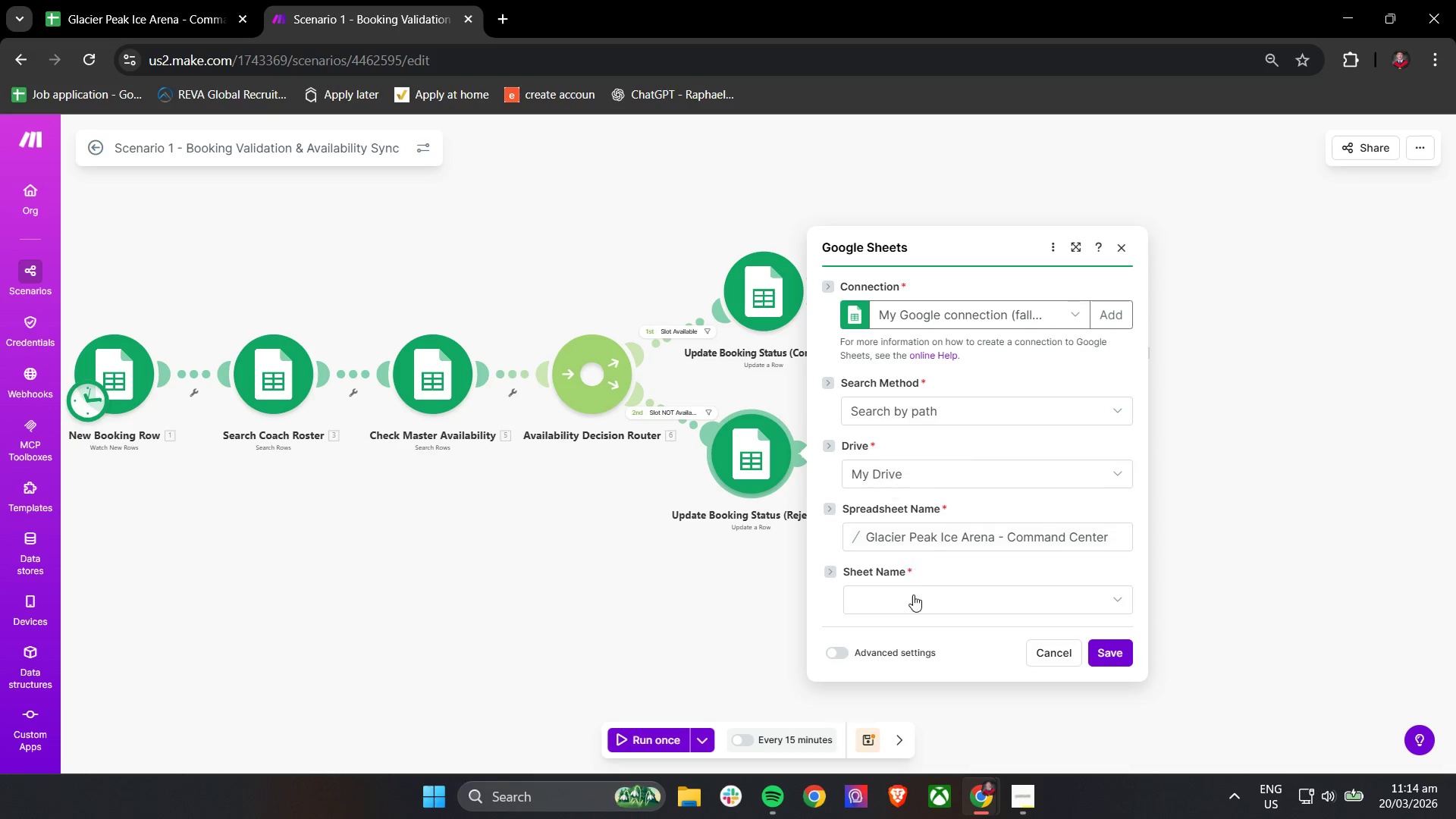 
left_click([913, 601])
 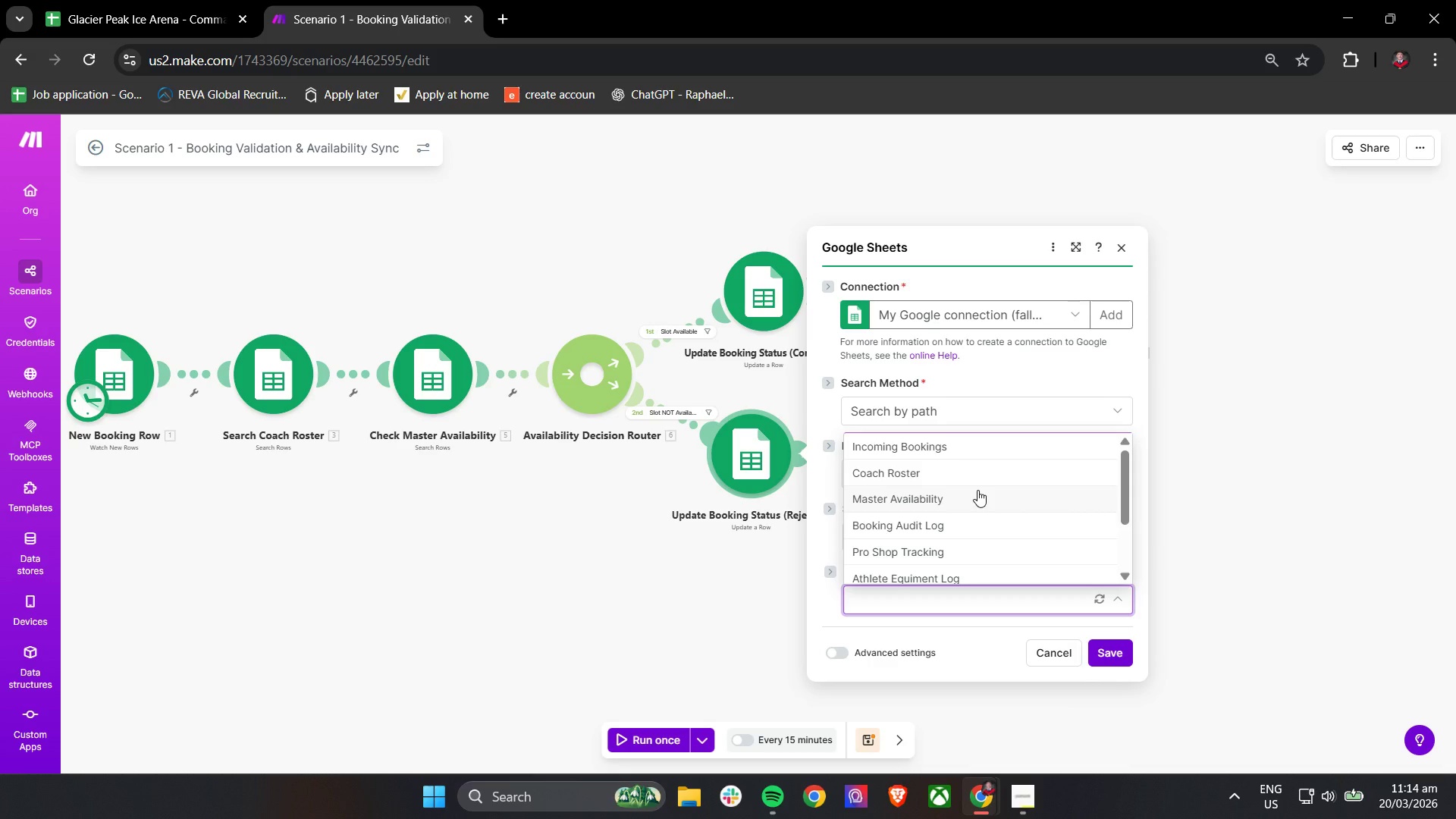 
wait(22.59)
 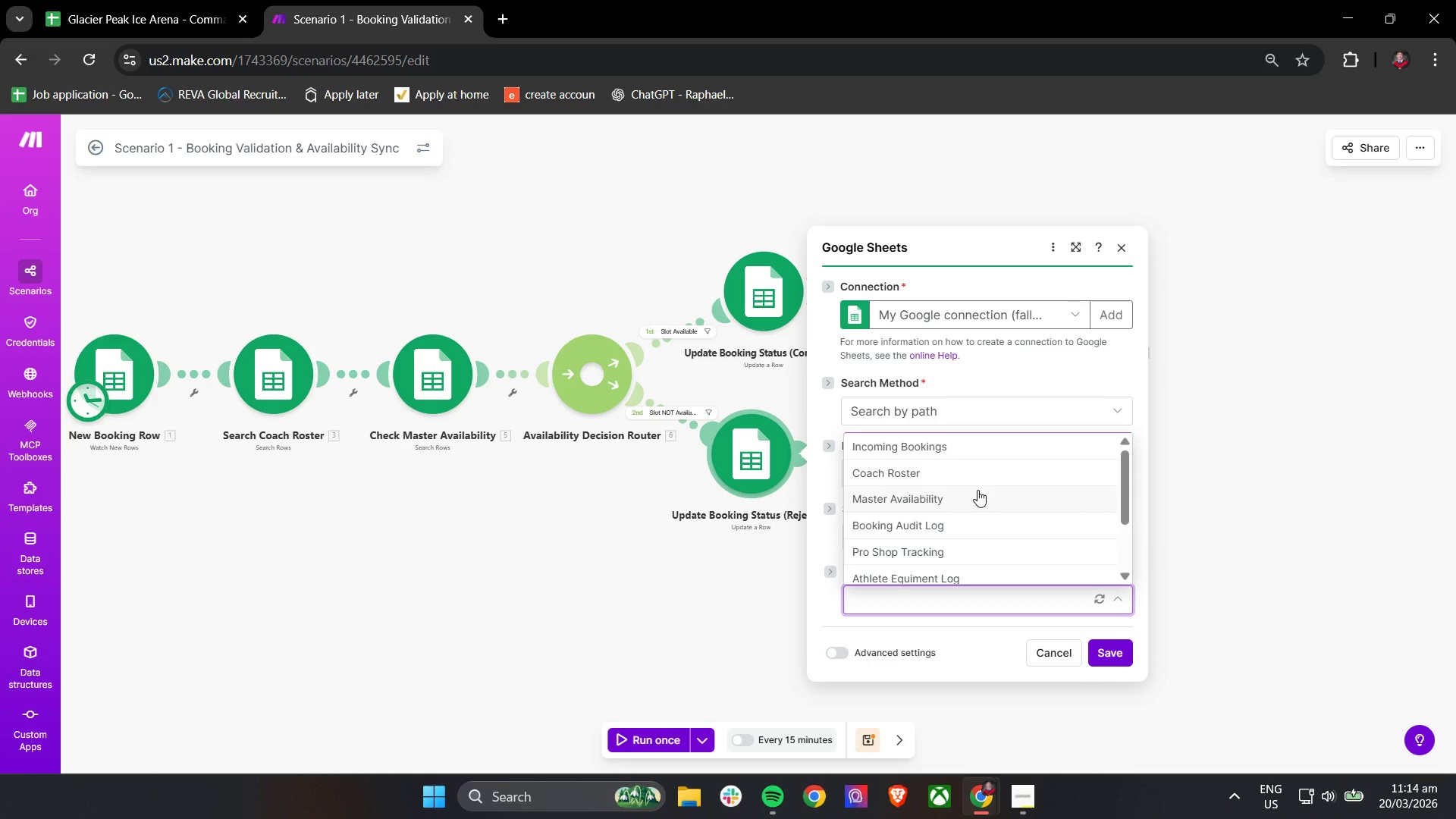 
mouse_move([1322, 786])
 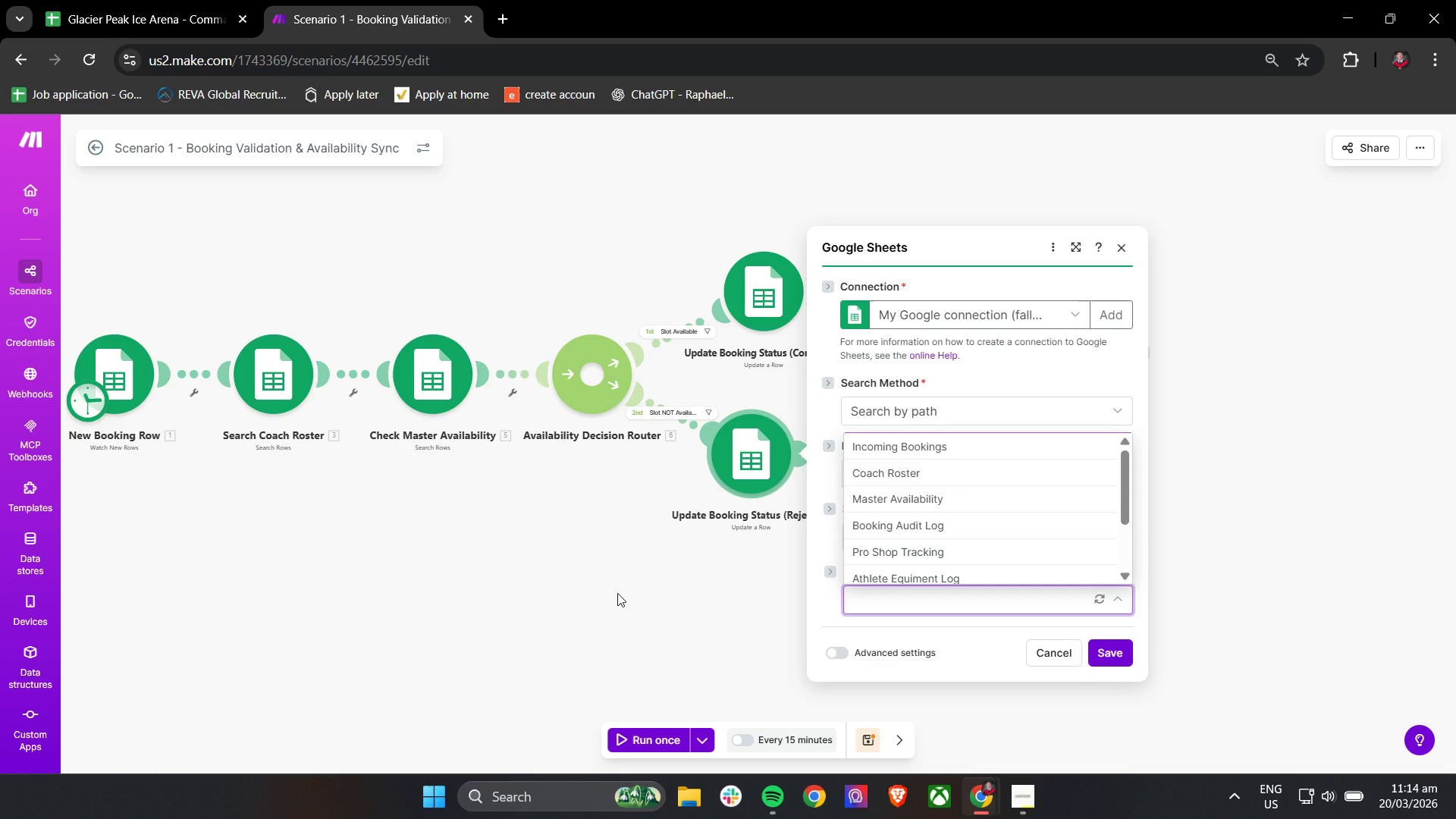 
wait(8.32)
 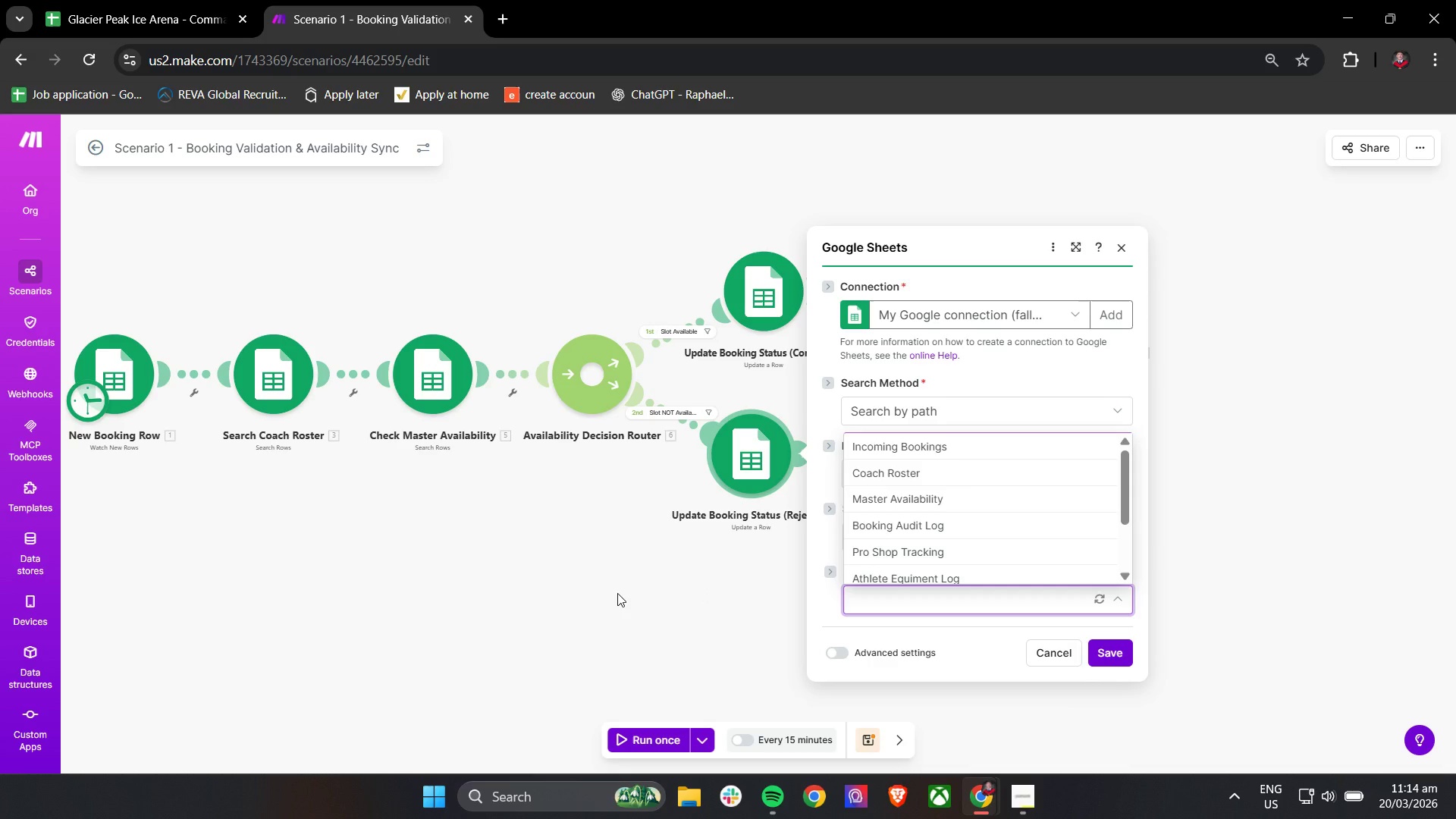 
left_click([868, 450])
 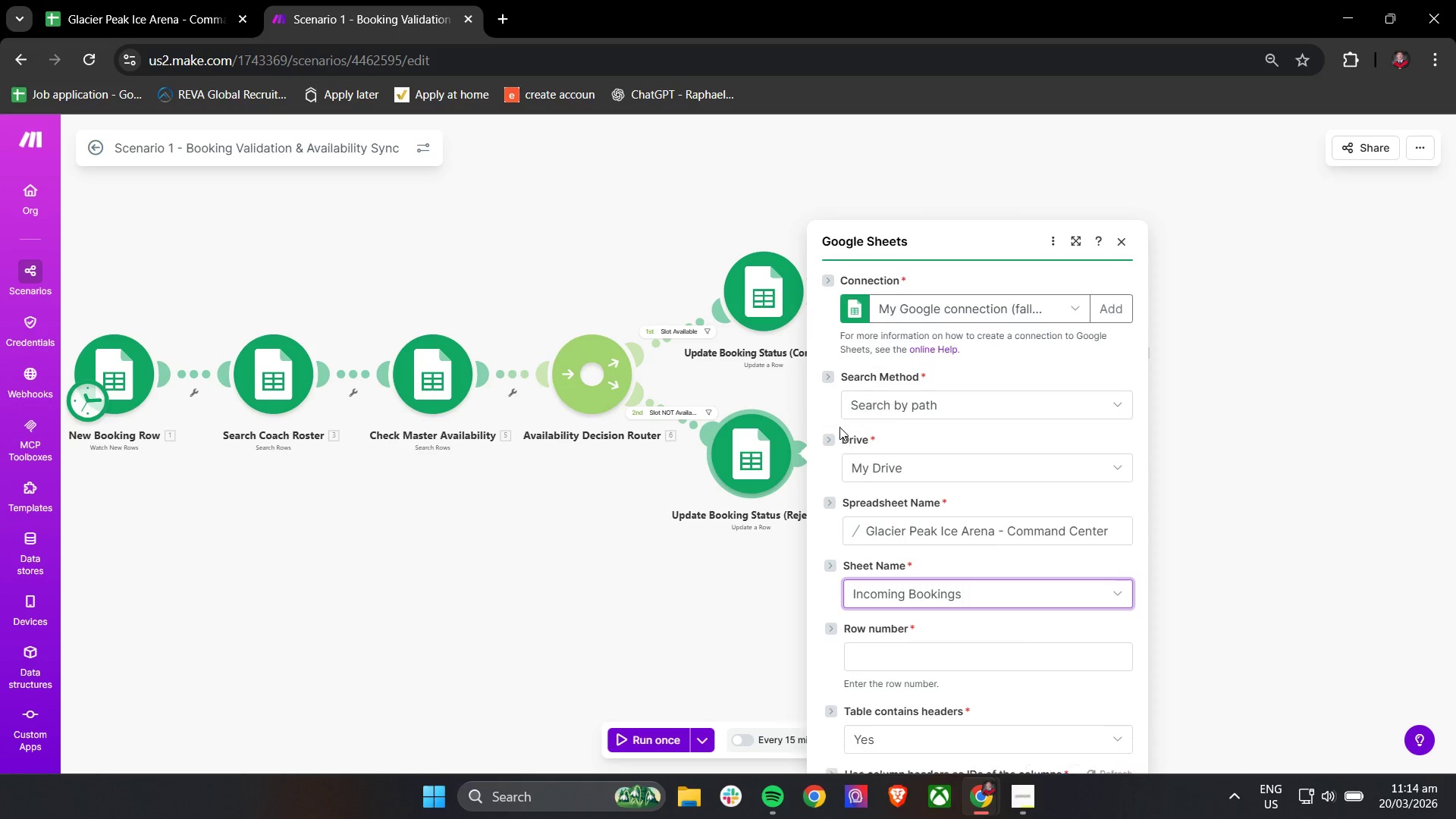 
mouse_move([839, 435])
 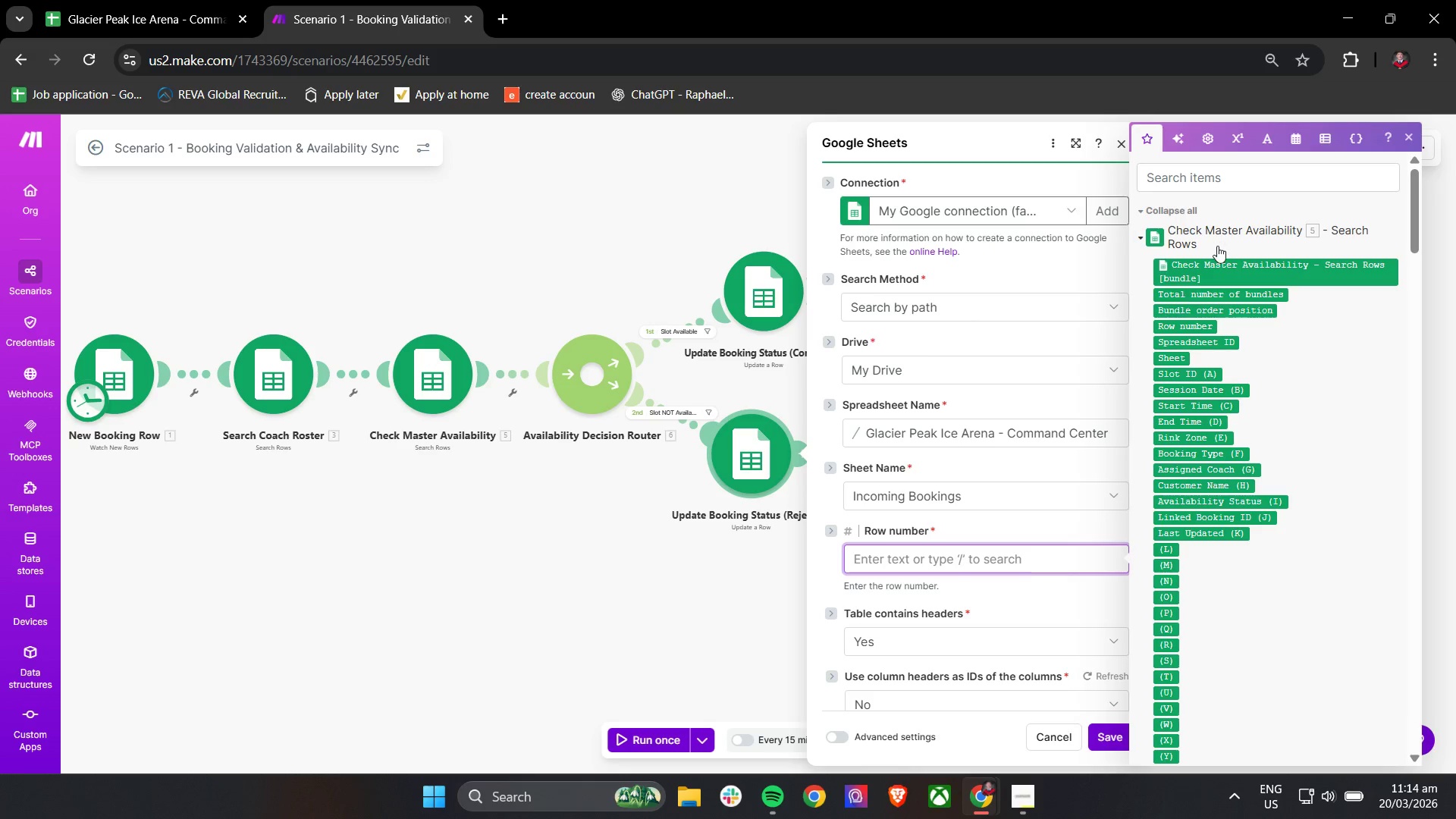 
left_click([1150, 239])
 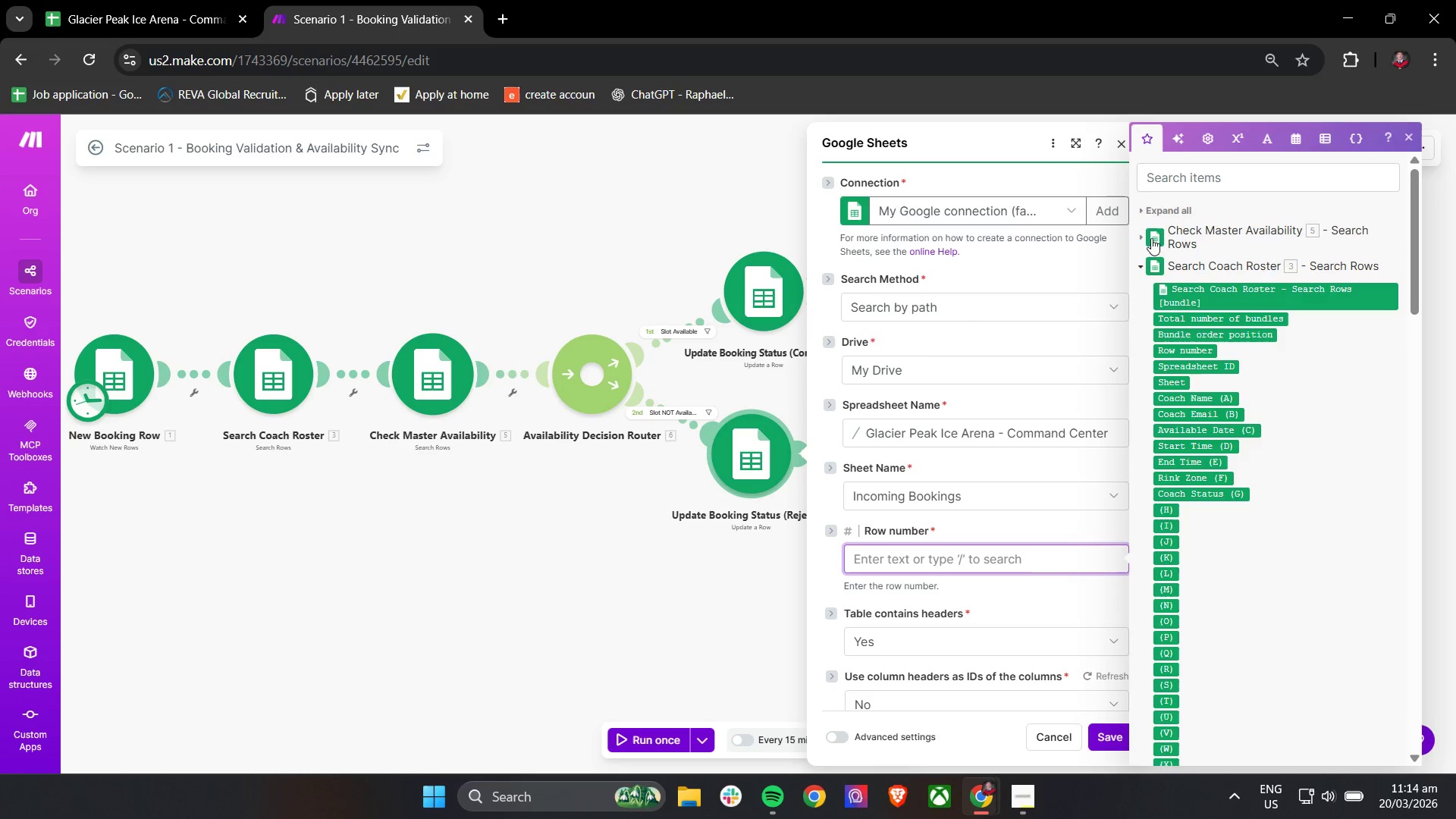 
left_click([1148, 259])
 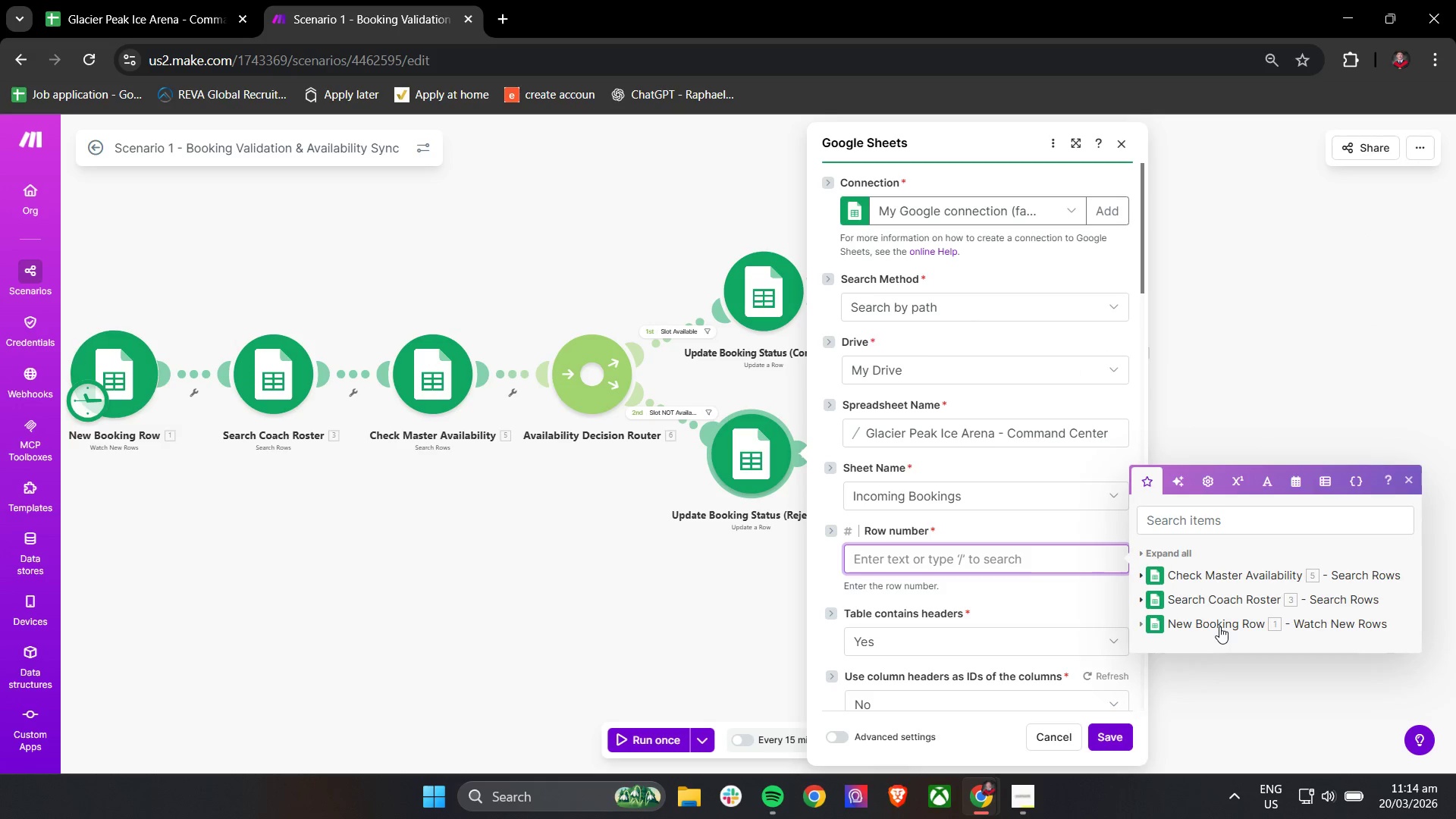 
left_click([1219, 626])
 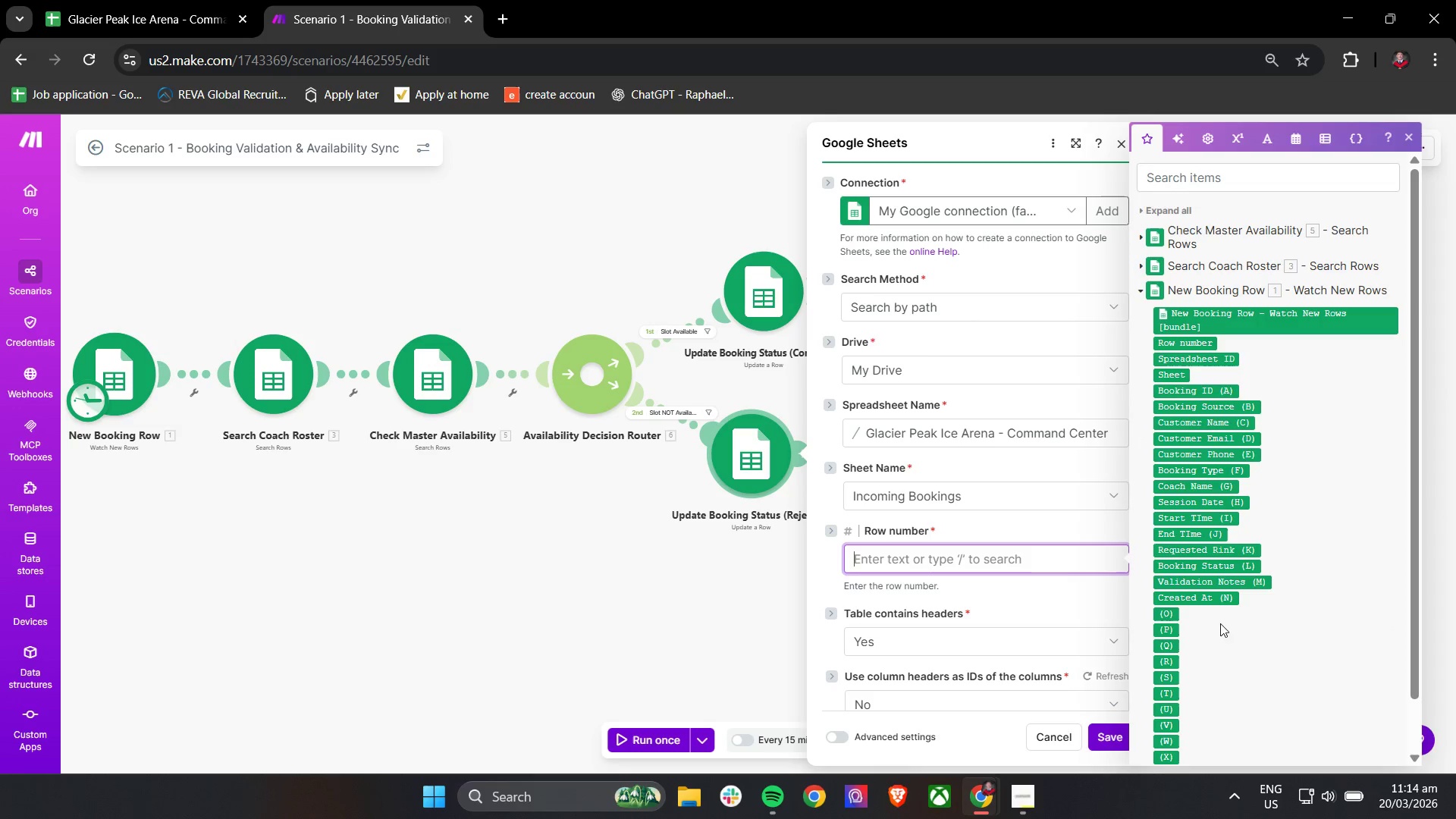 
mouse_move([1238, 432])
 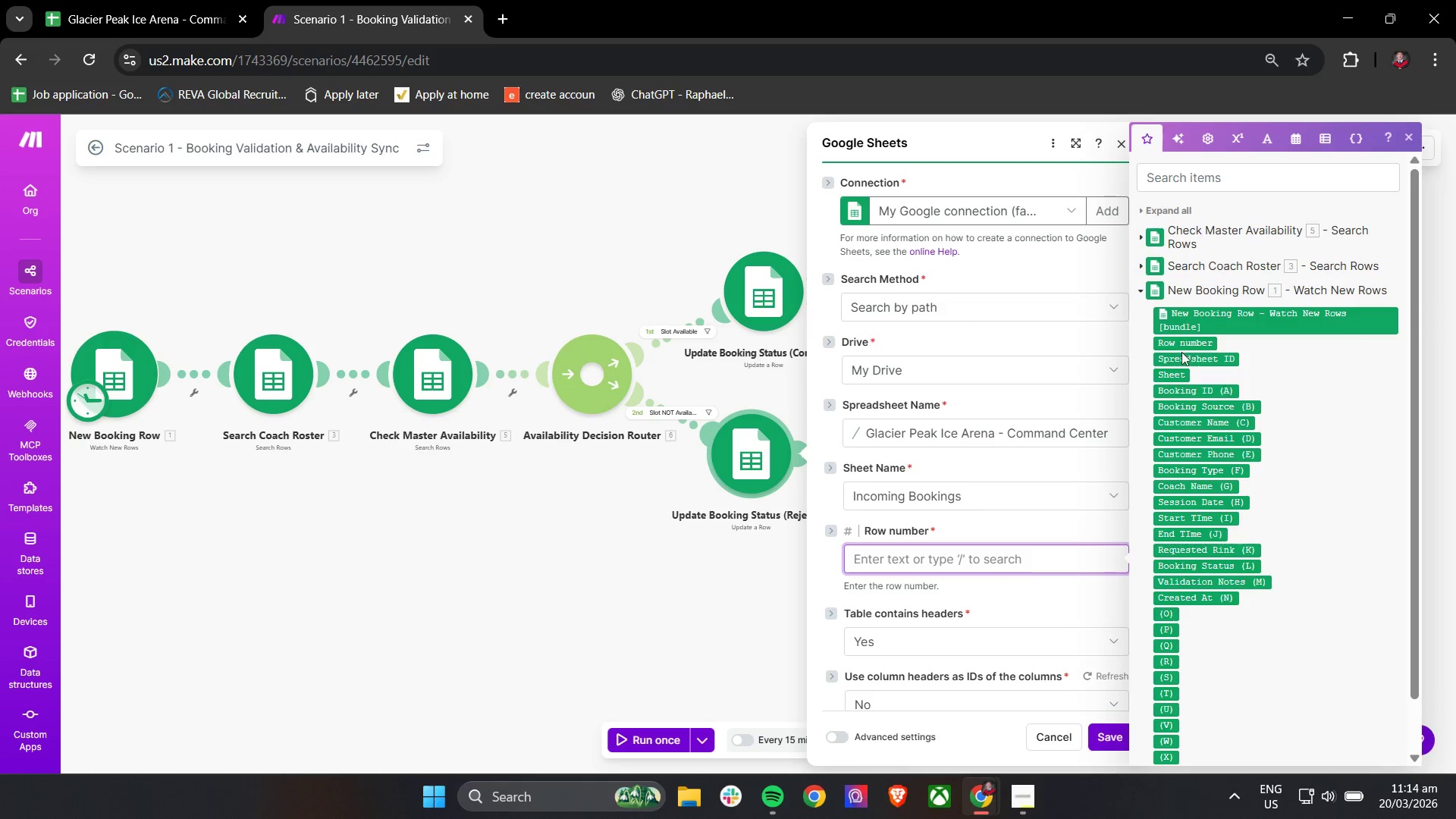 
left_click([1181, 346])
 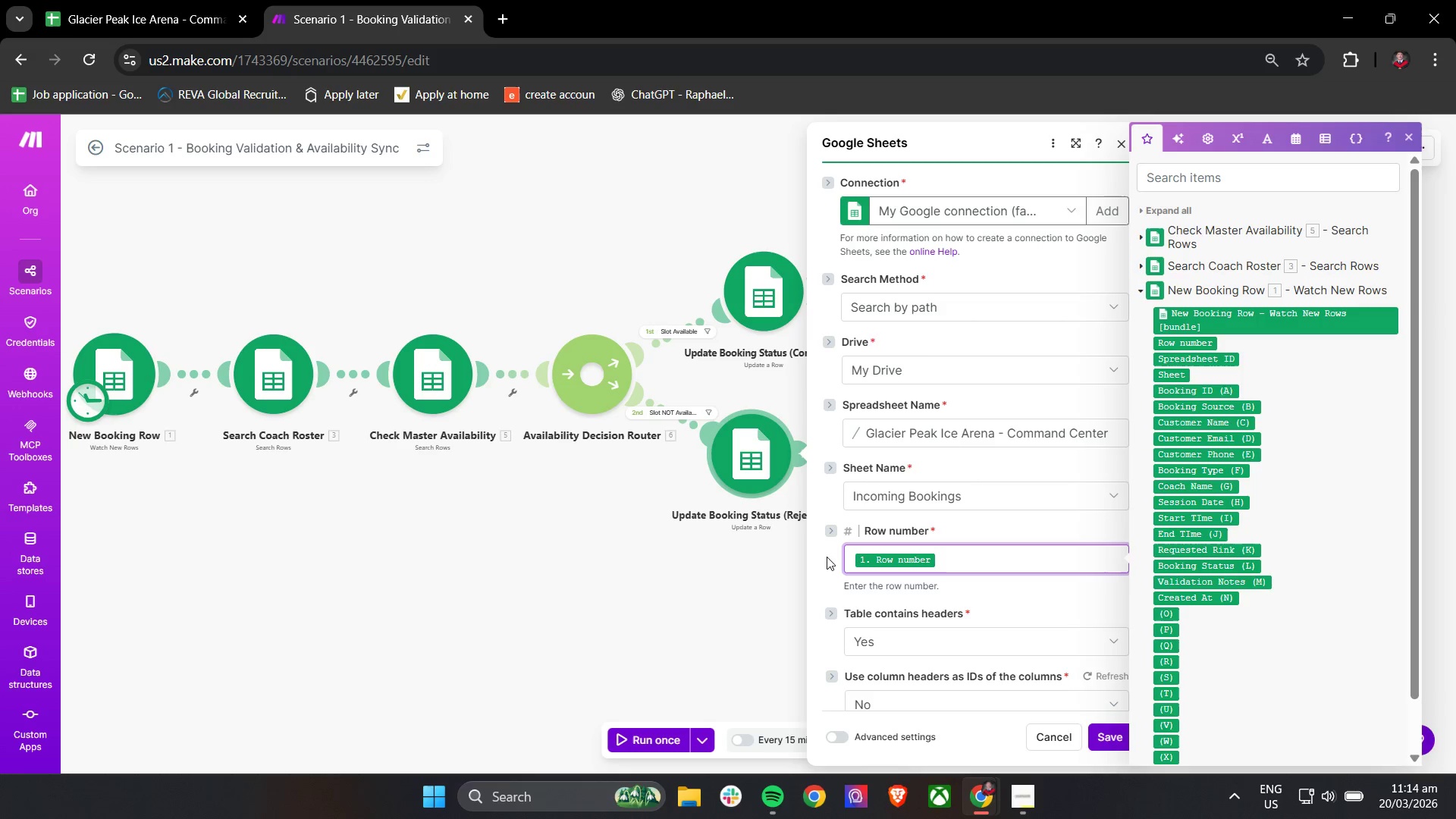 
left_click([827, 557])
 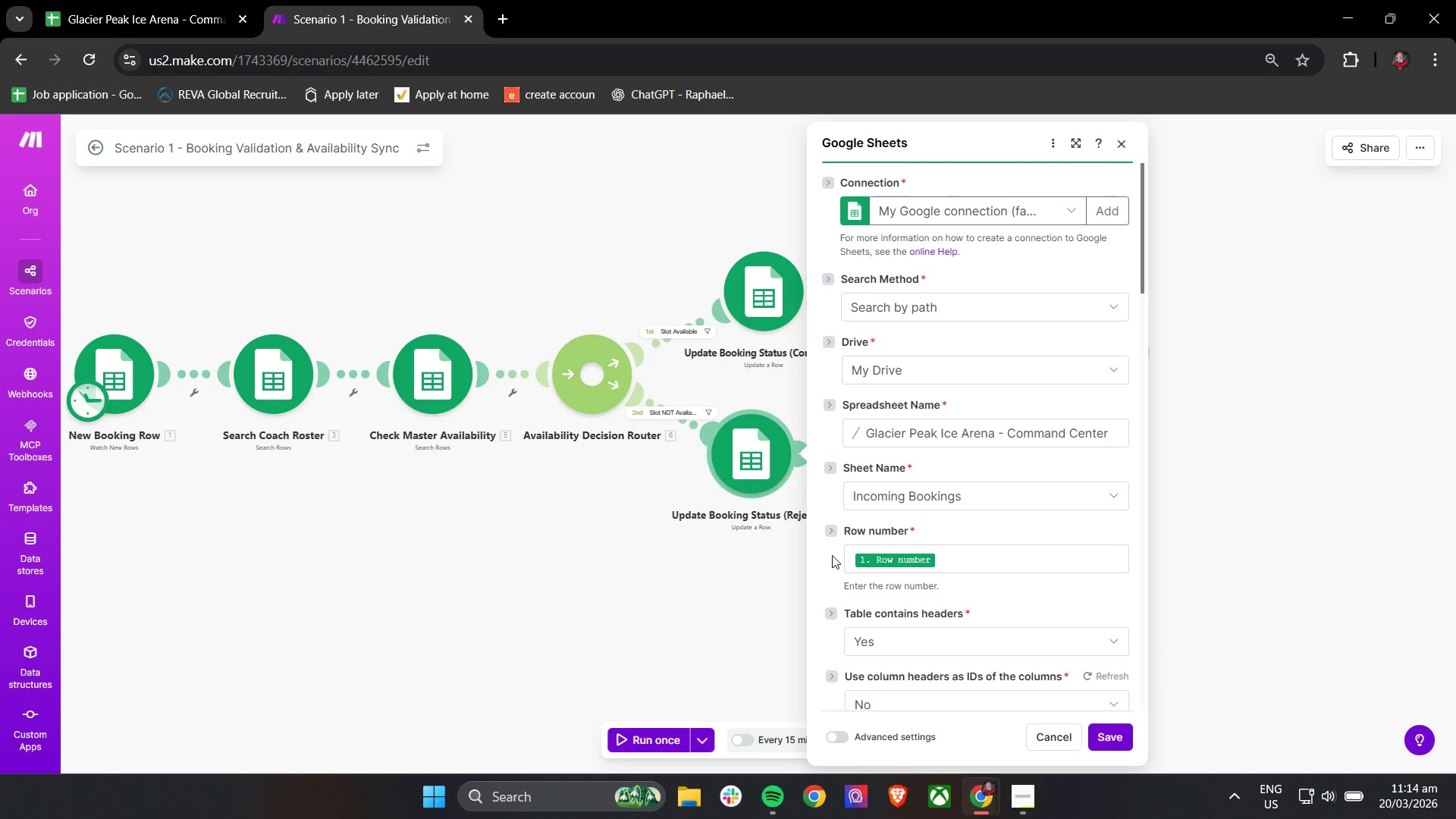 
scroll: coordinate [833, 555], scroll_direction: down, amount: 4.0
 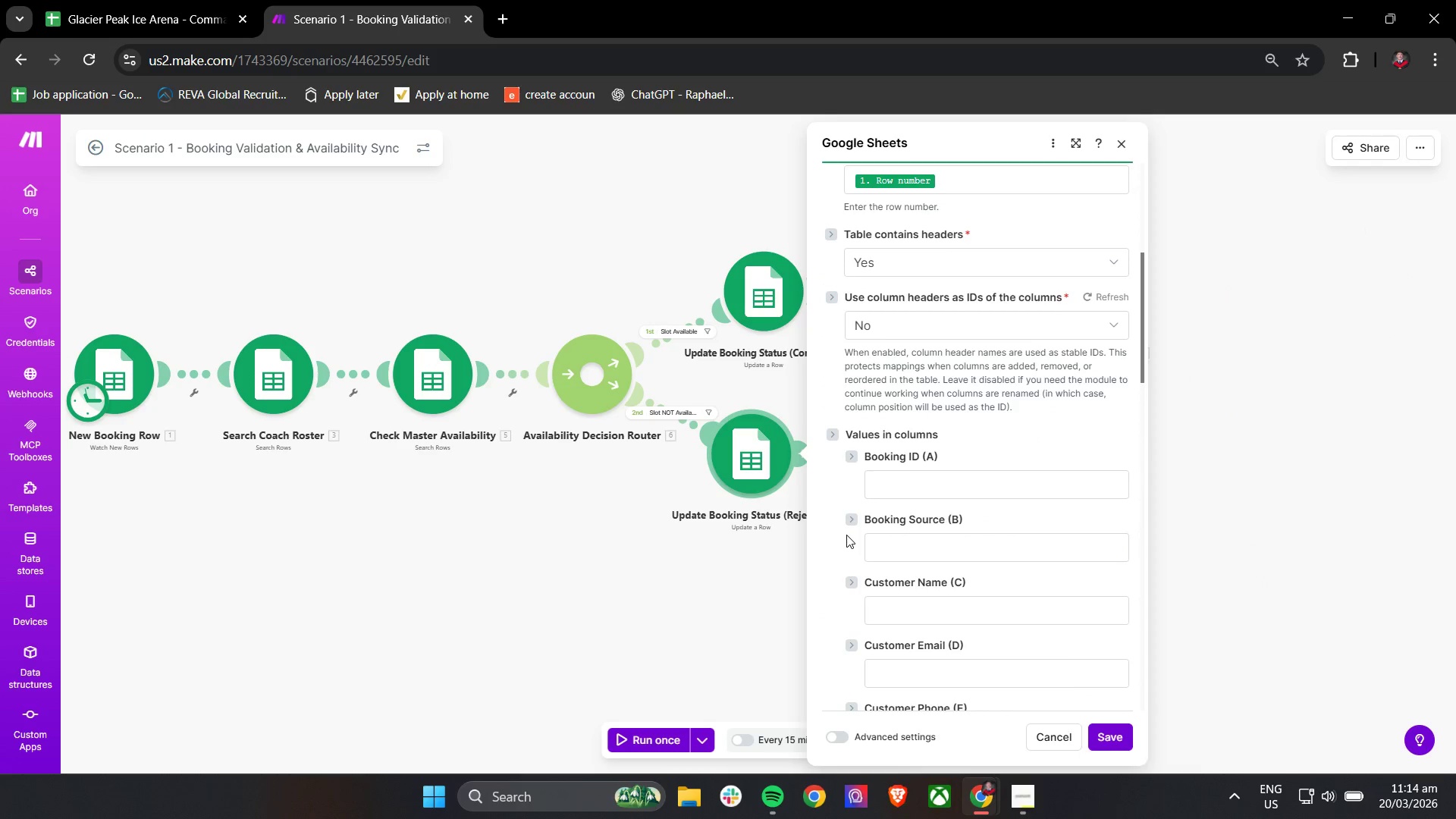 
wait(6.08)
 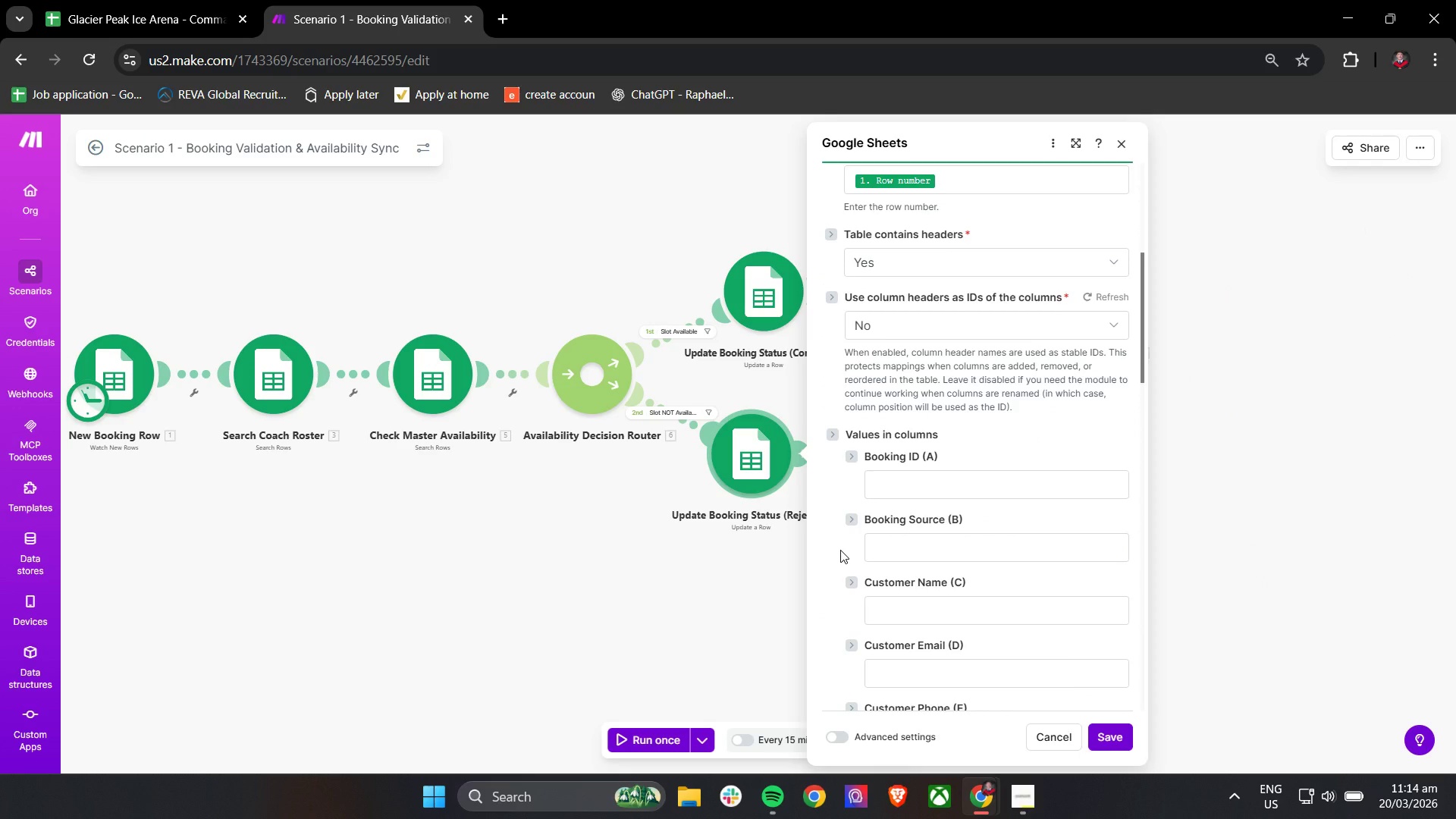 
scroll: coordinate [828, 523], scroll_direction: down, amount: 4.0
 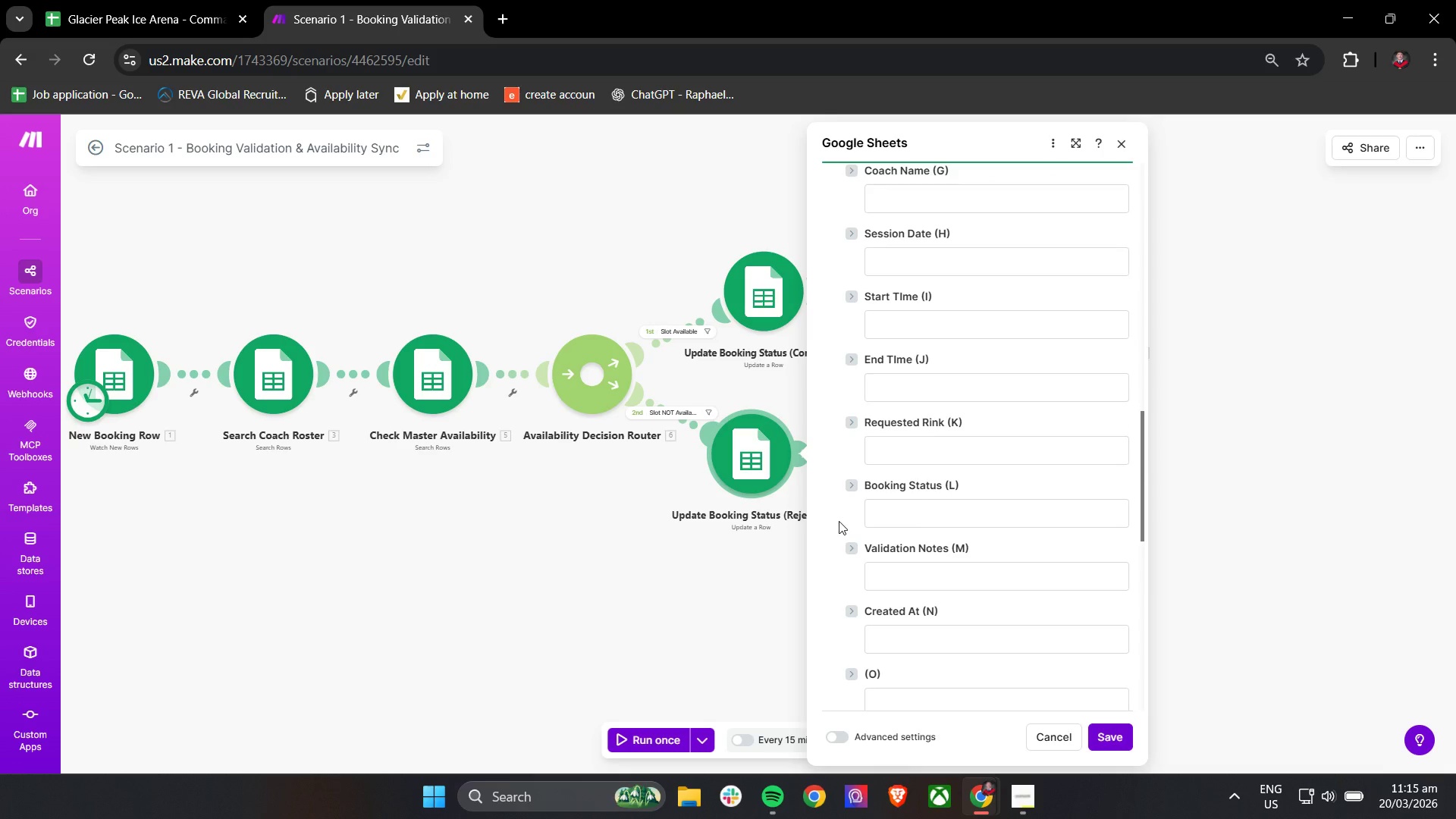 
left_click([895, 509])
 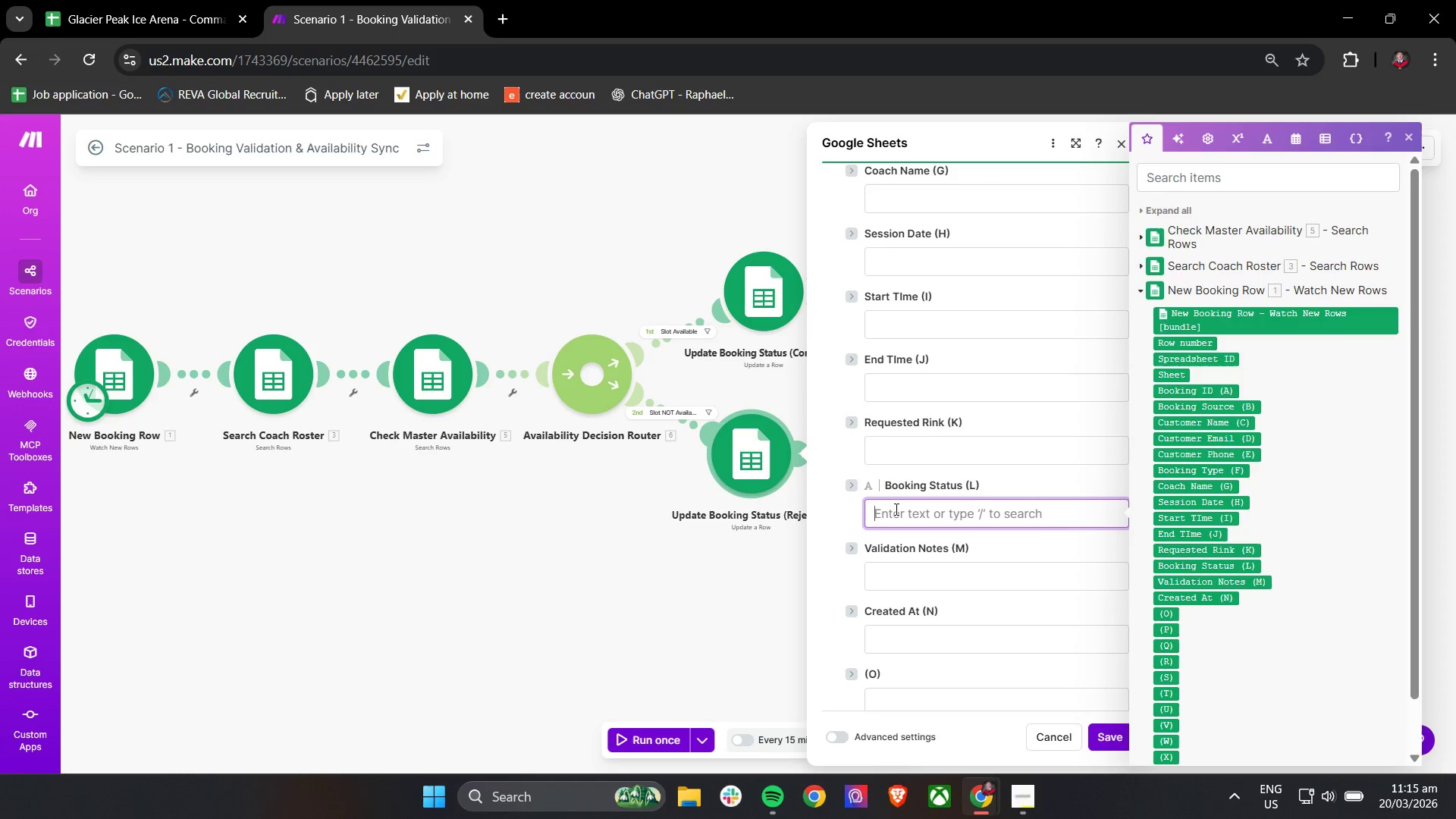 
type(Rejected)
 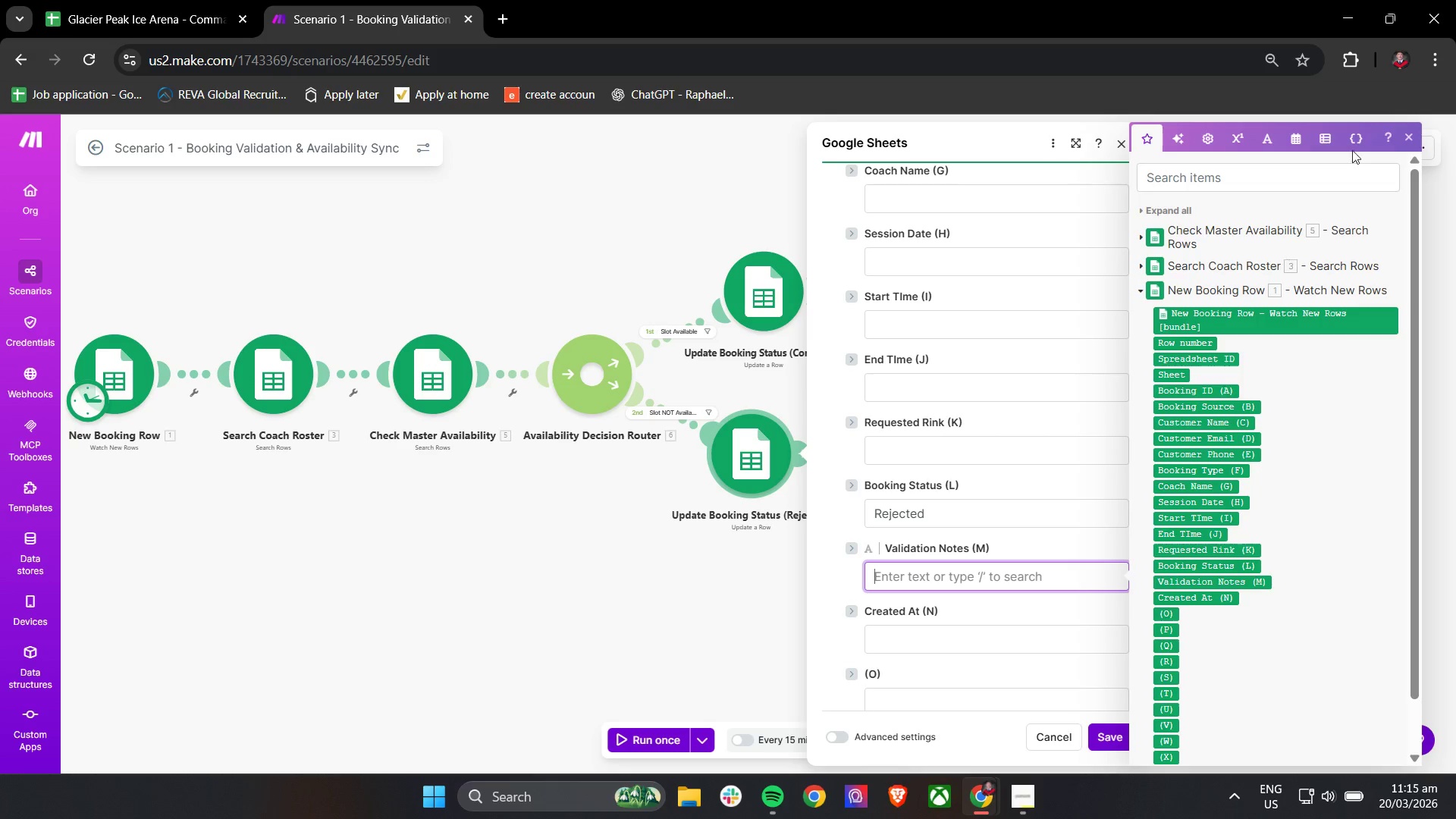 
wait(5.02)
 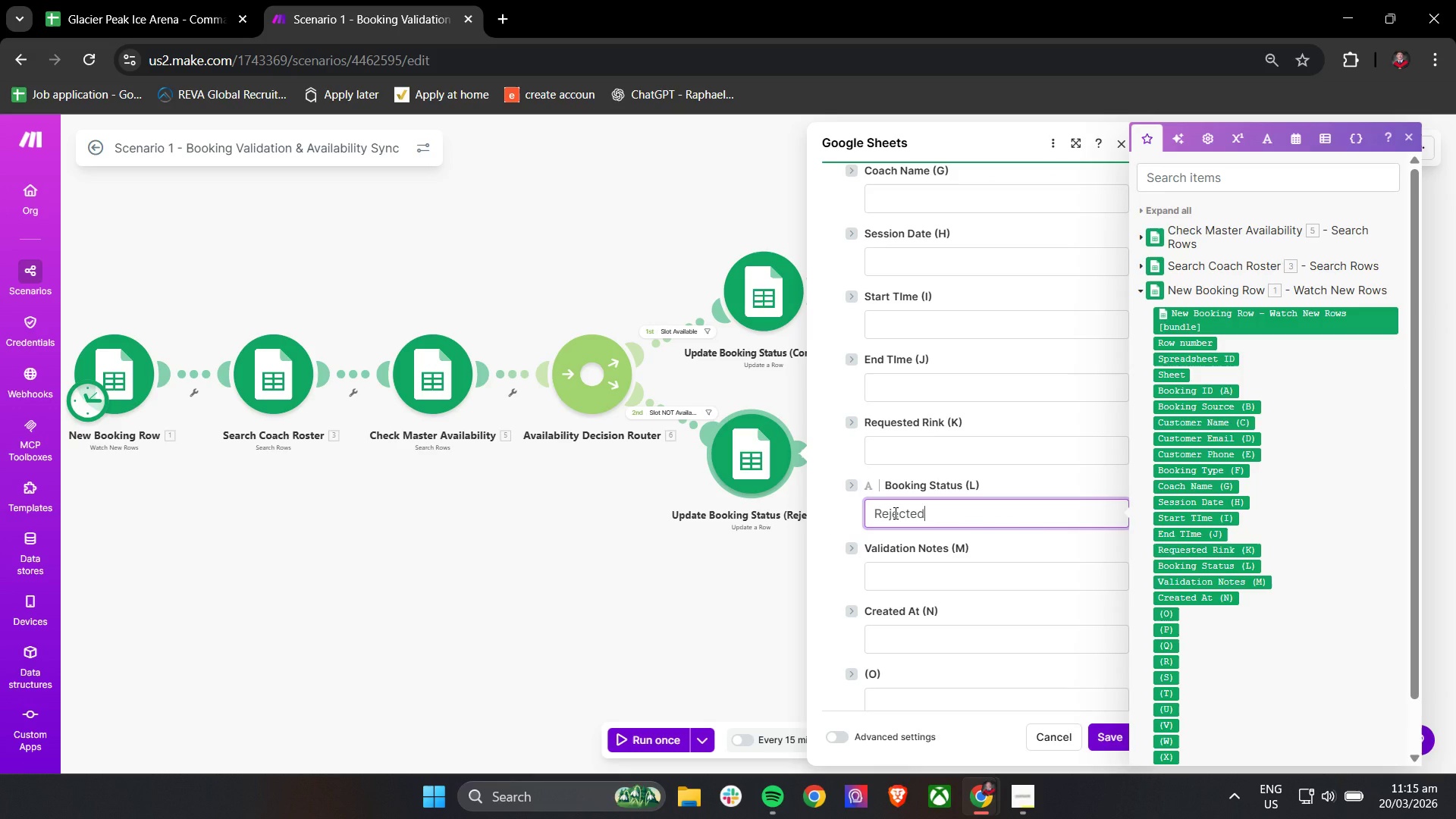 
left_click([914, 576])
 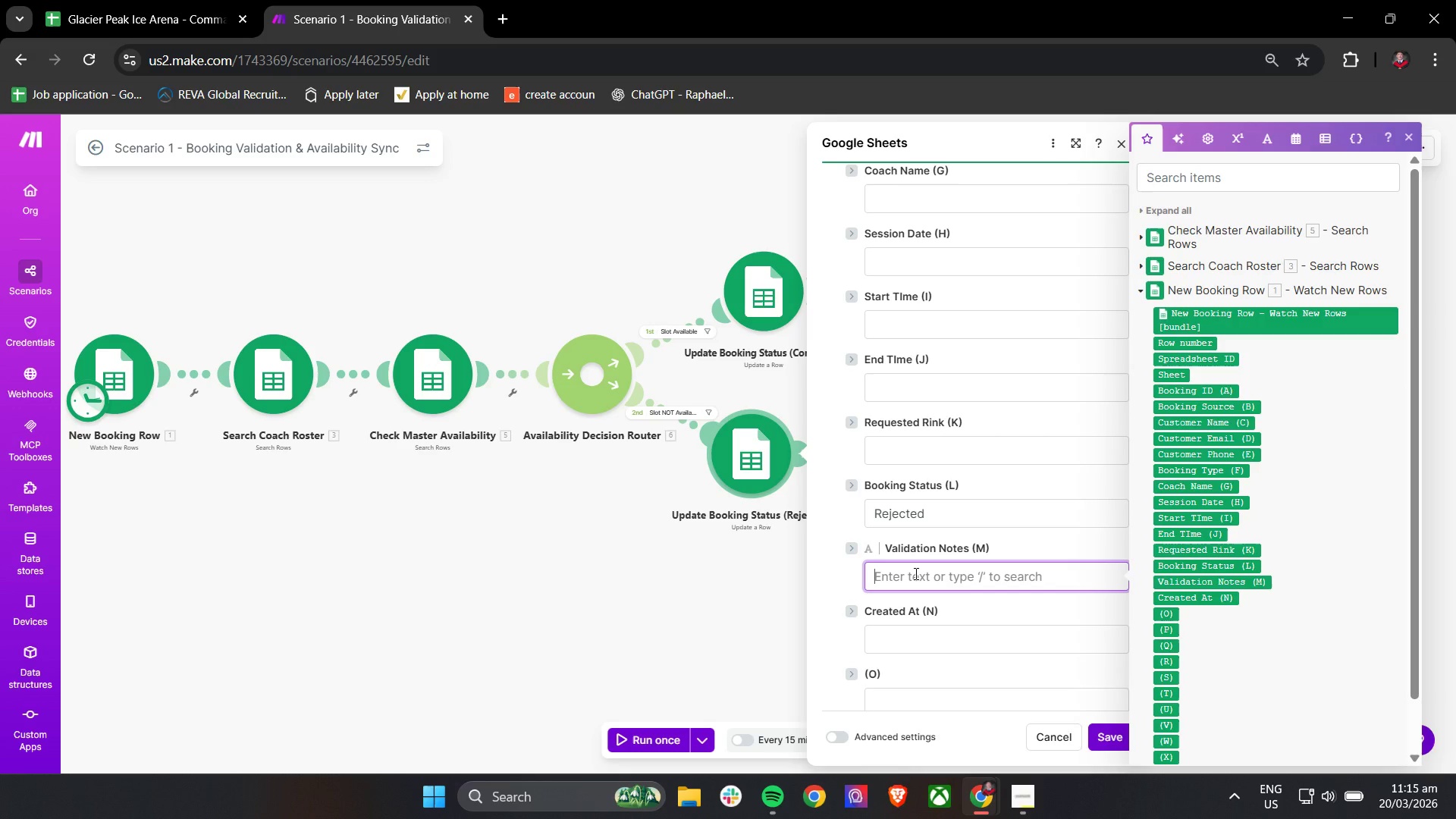 
type(No available slot for requested time and rink)
 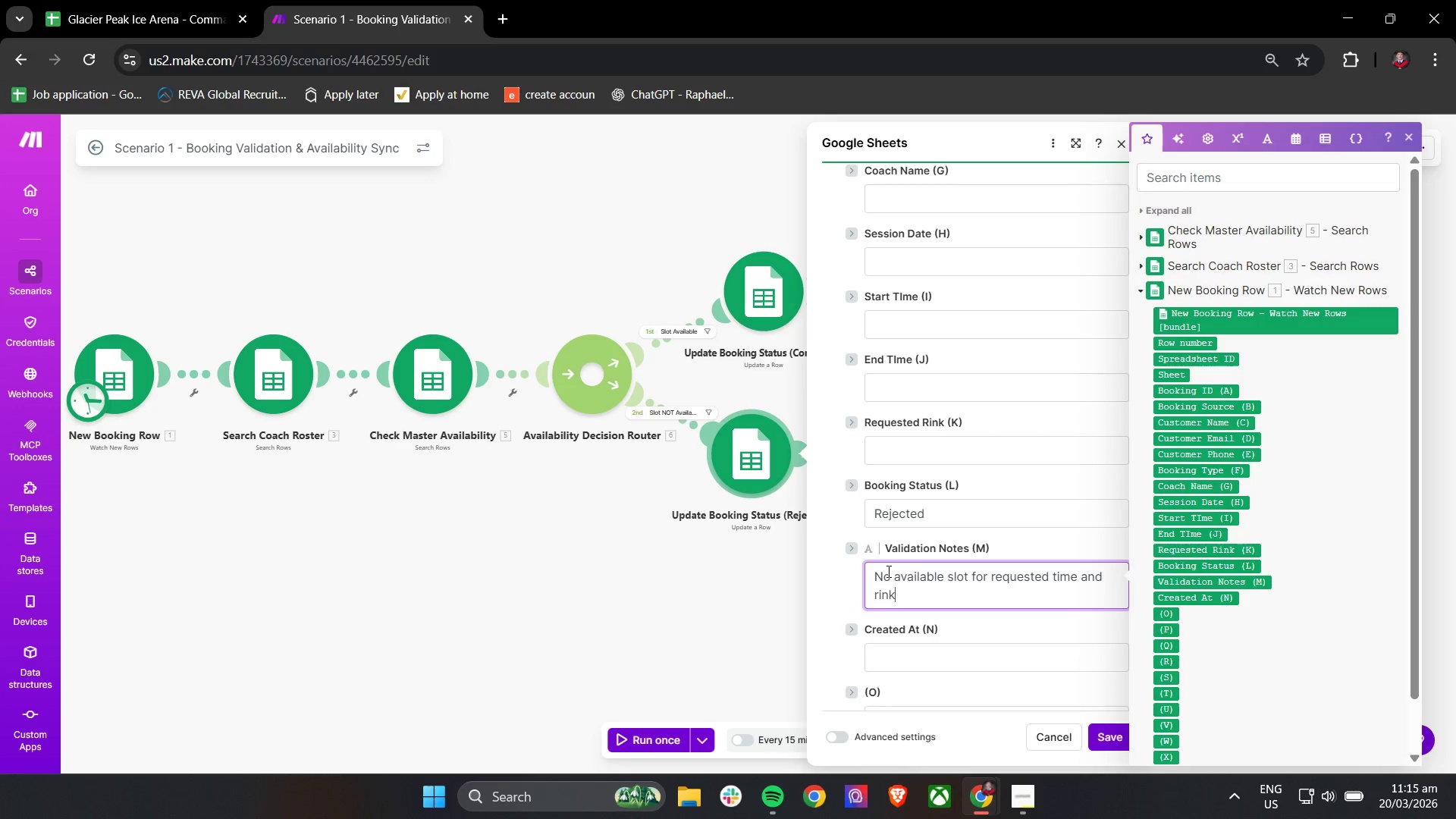 
left_click([841, 570])
 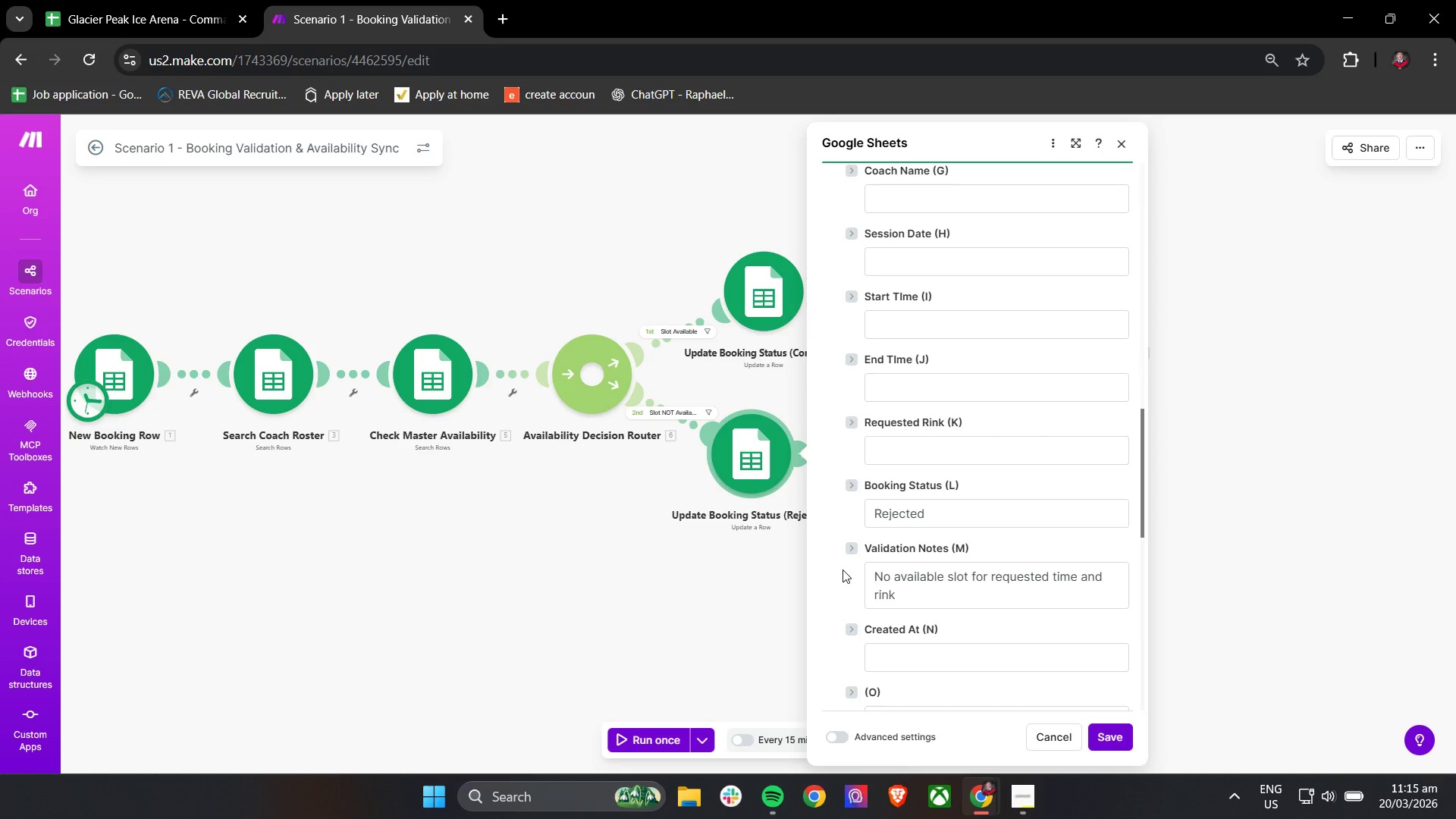 
wait(8.28)
 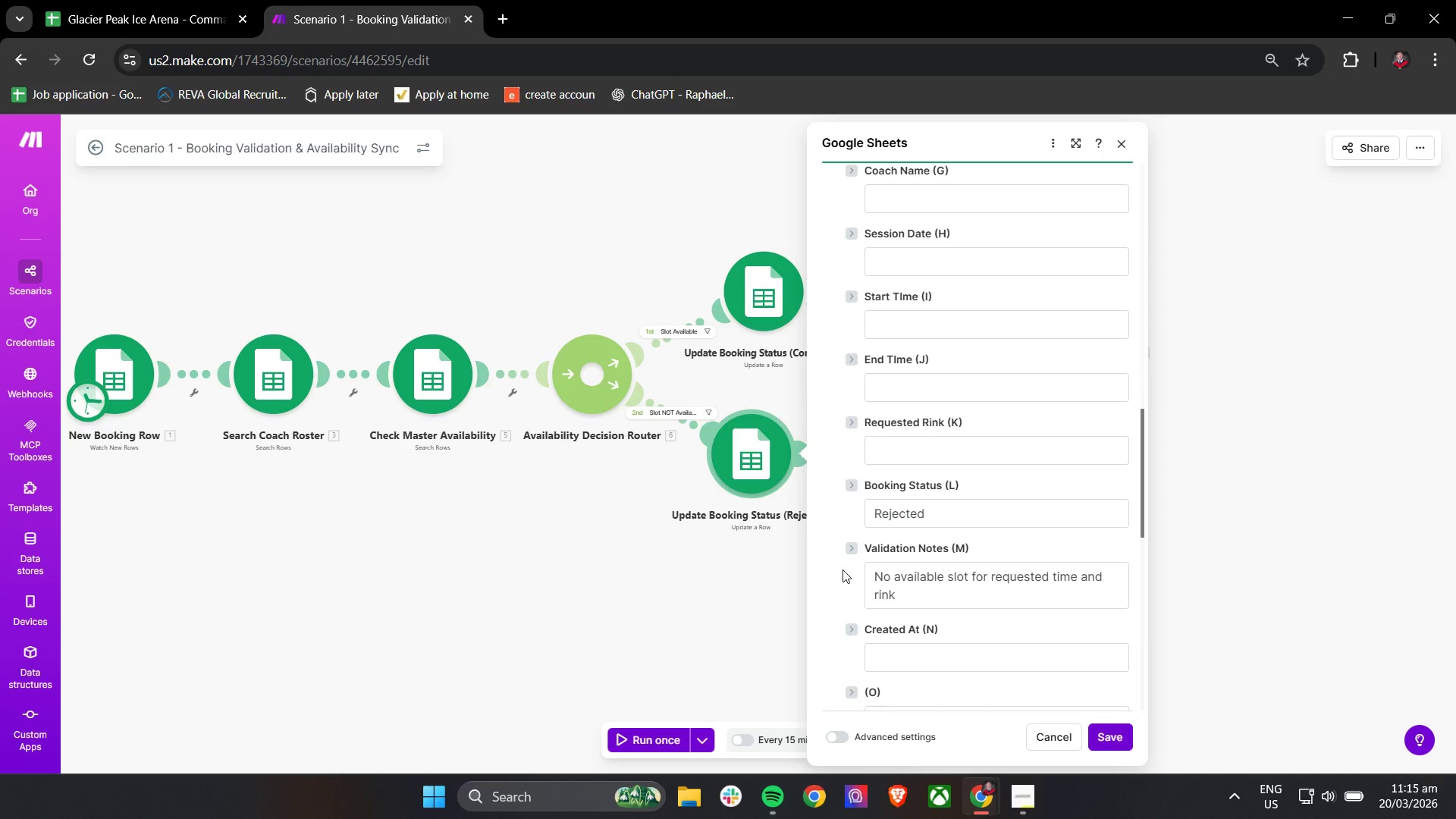 
left_click([910, 663])
 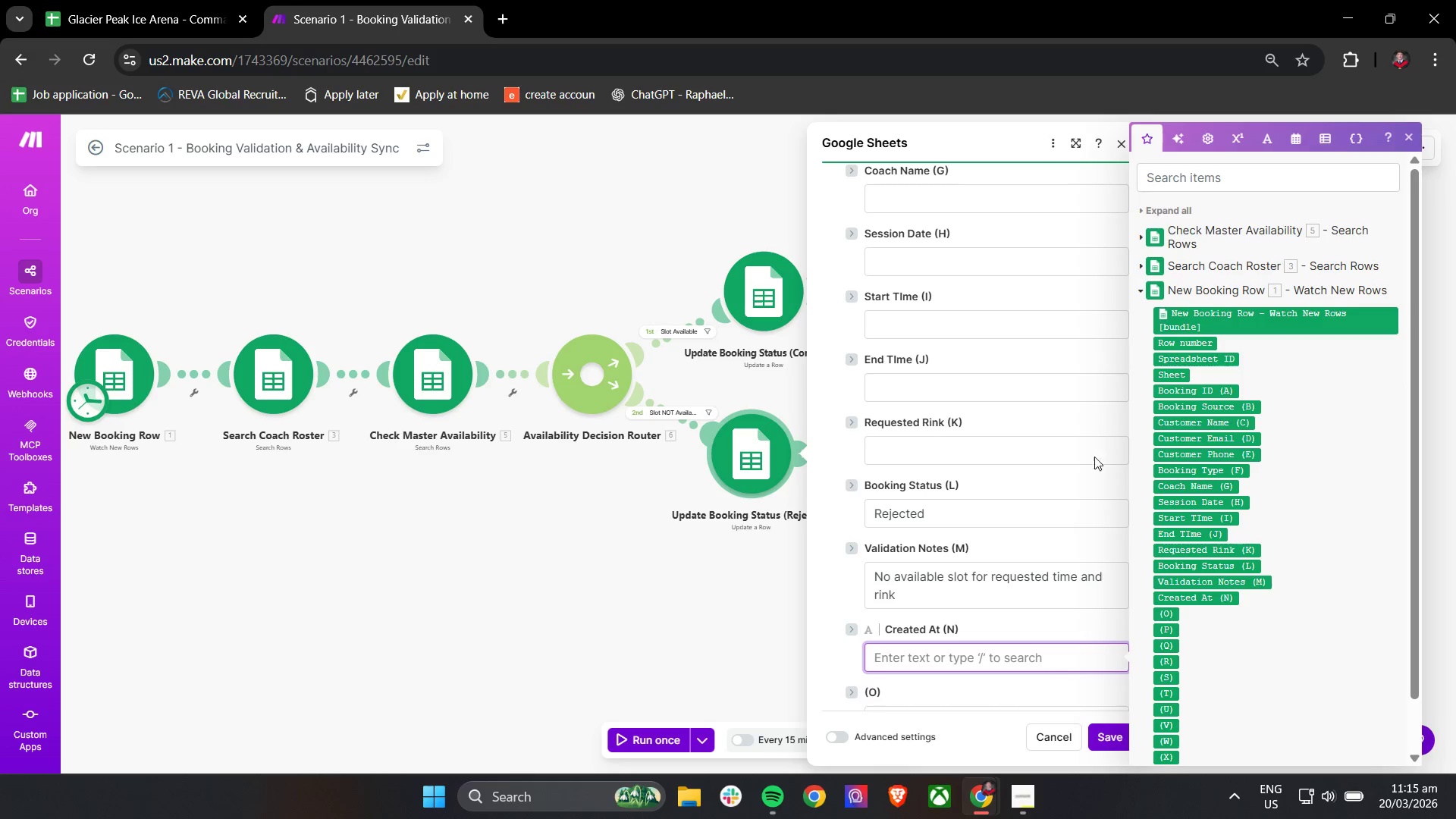 
left_click([1203, 184])
 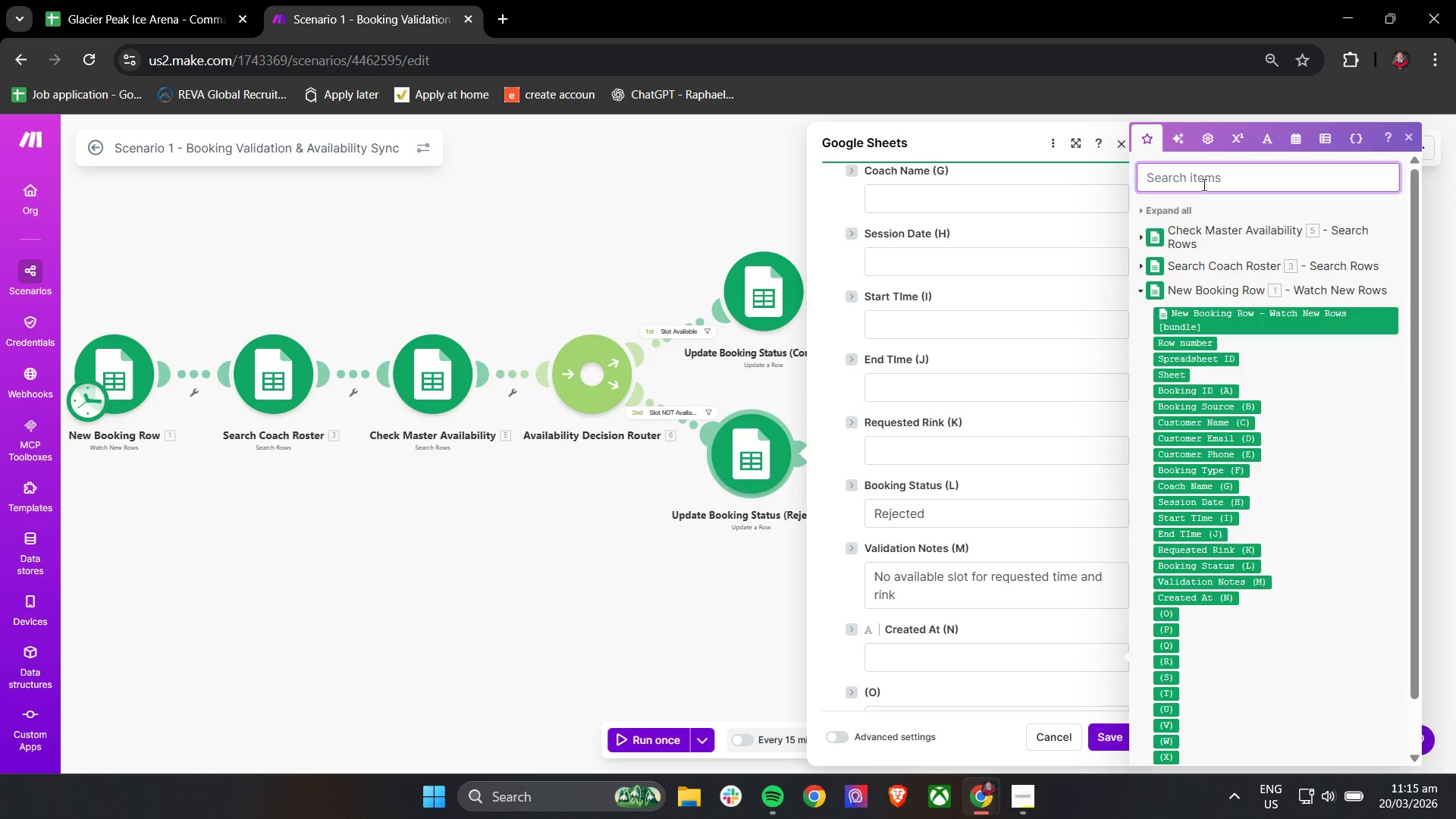 
type(now)
 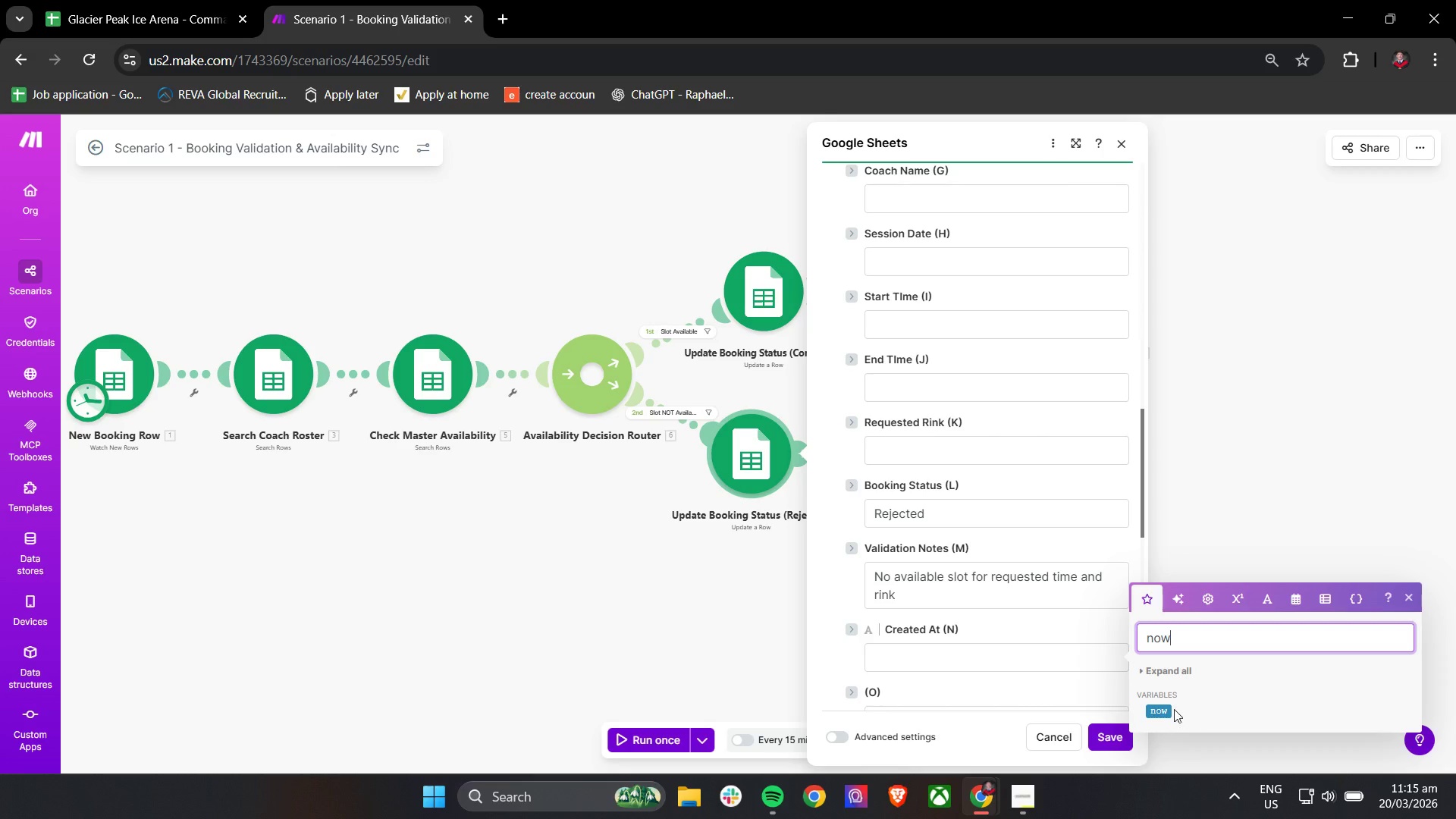 
left_click_drag(start_coordinate=[1158, 710], to_coordinate=[951, 657])
 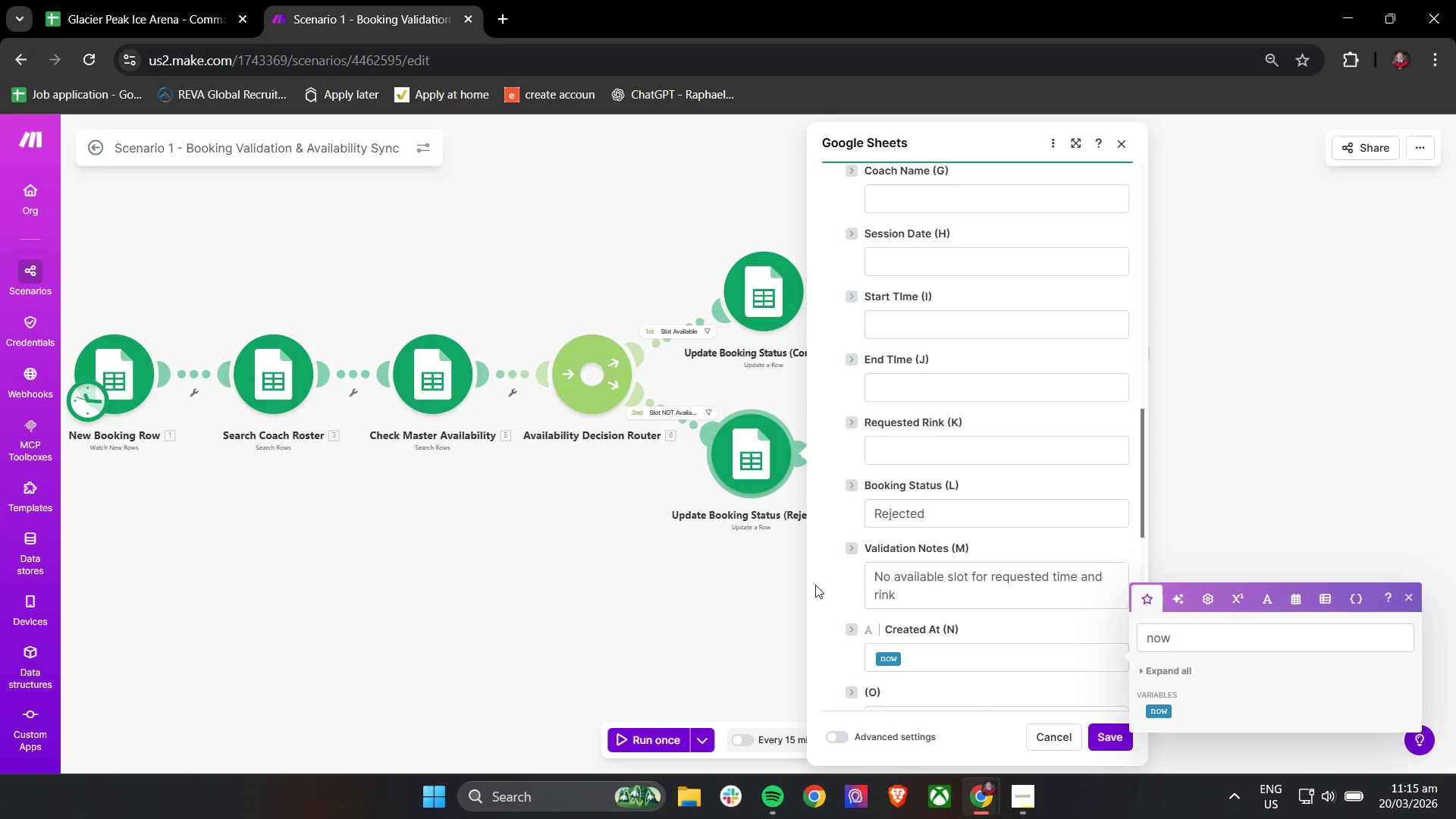 
wait(7.17)
 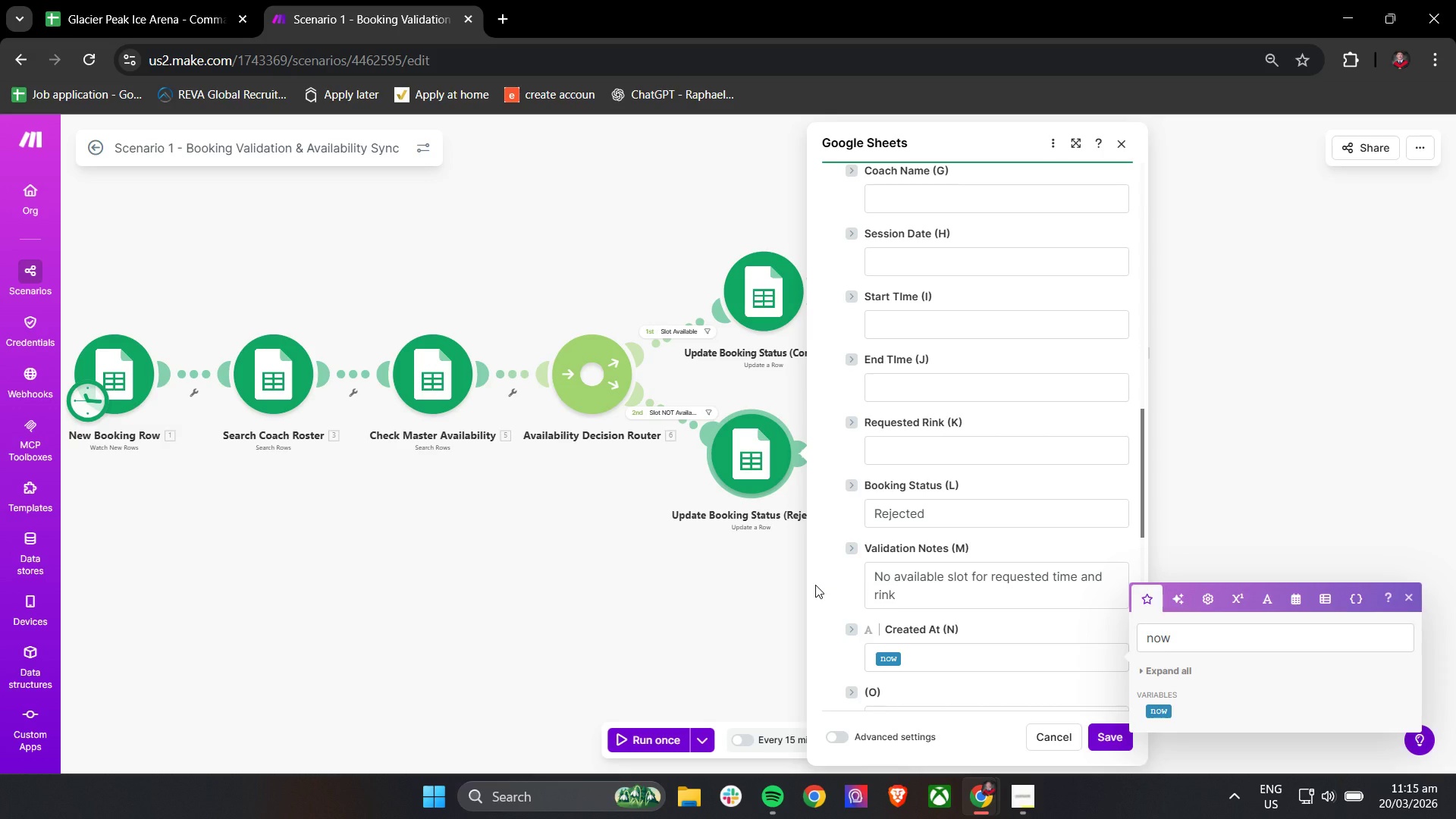 
left_click([1413, 599])
 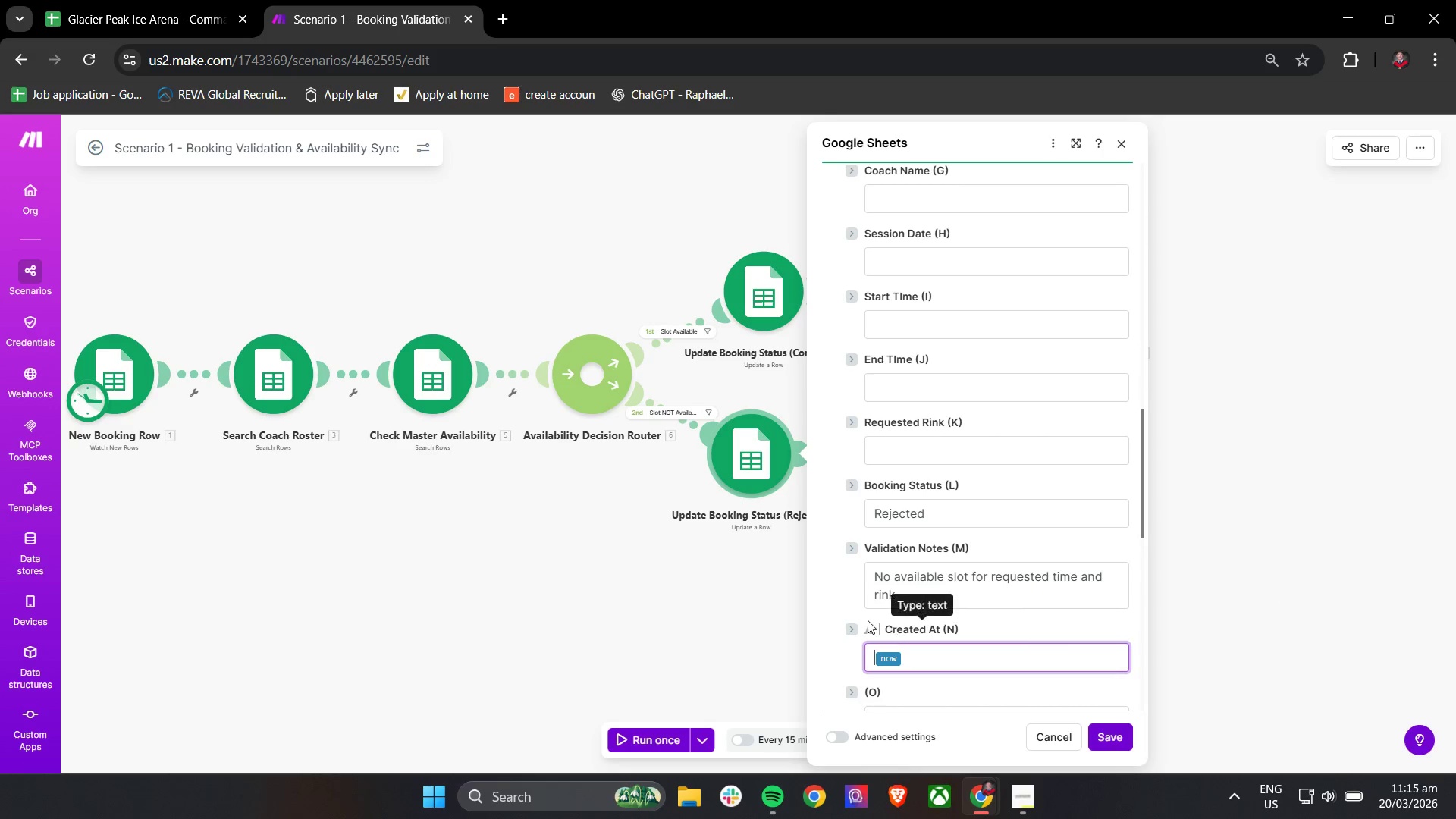 
scroll: coordinate [836, 593], scroll_direction: up, amount: 10.0
 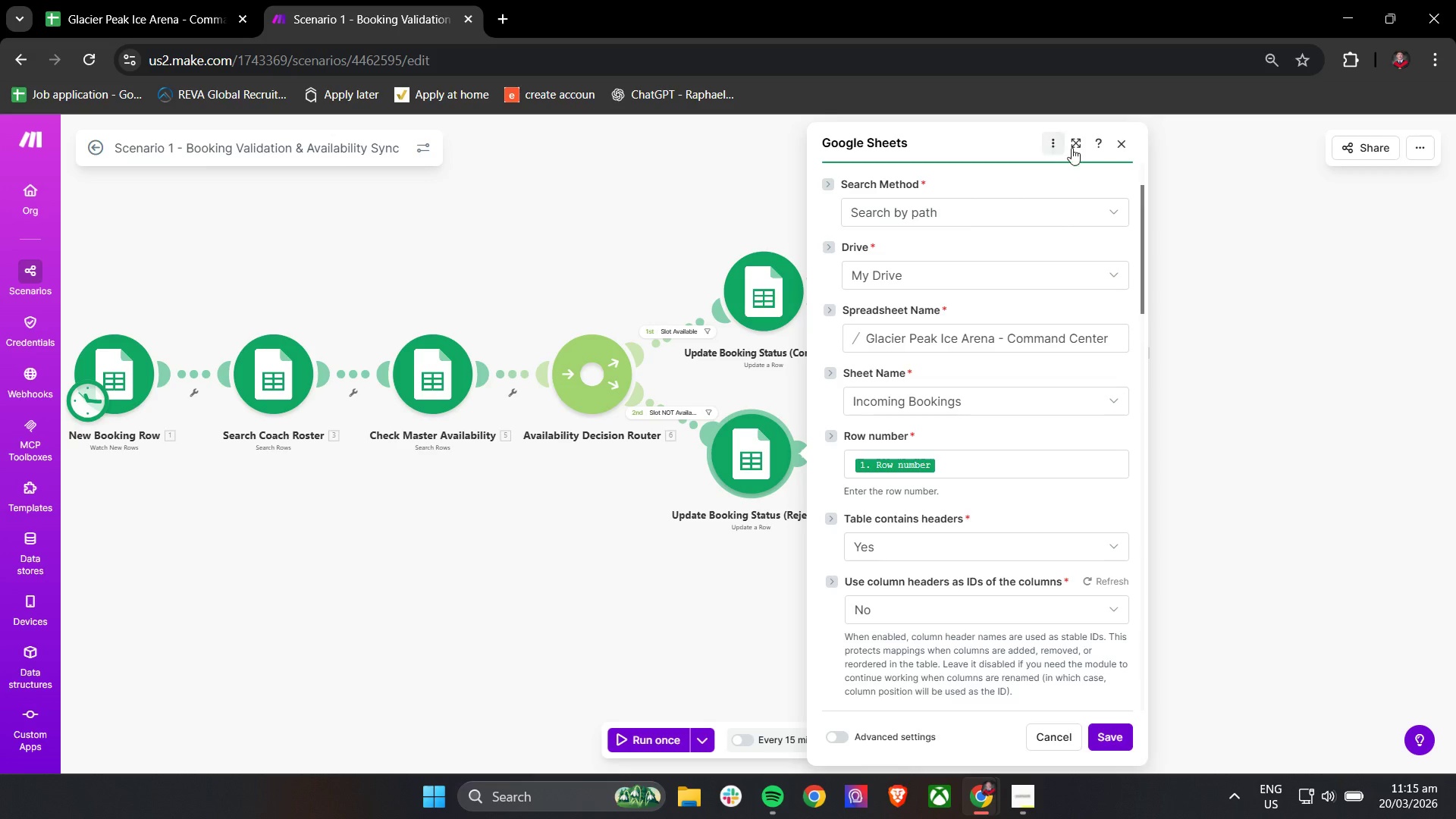 
left_click([1084, 139])
 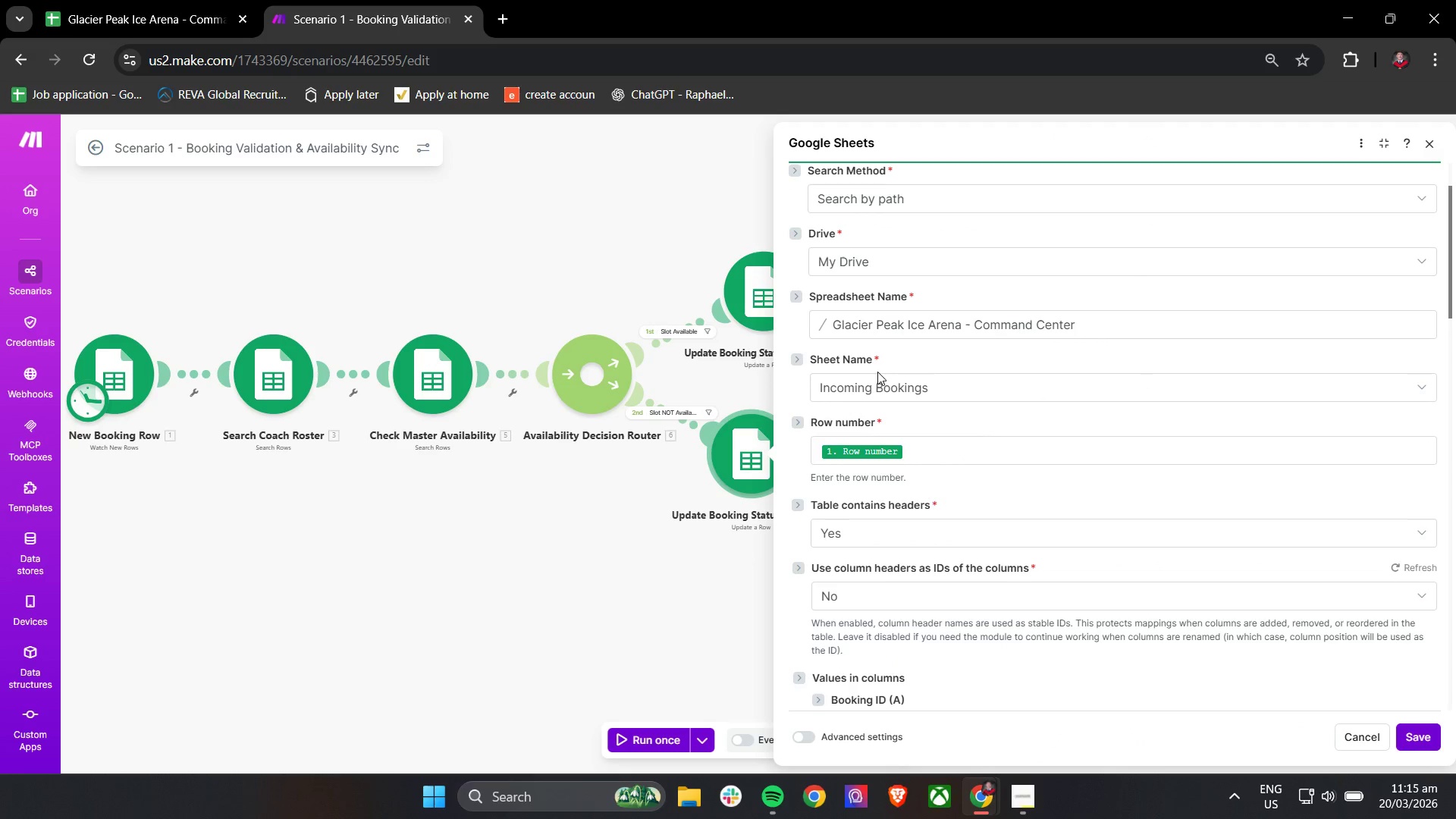 
scroll: coordinate [950, 390], scroll_direction: down, amount: 3.0
 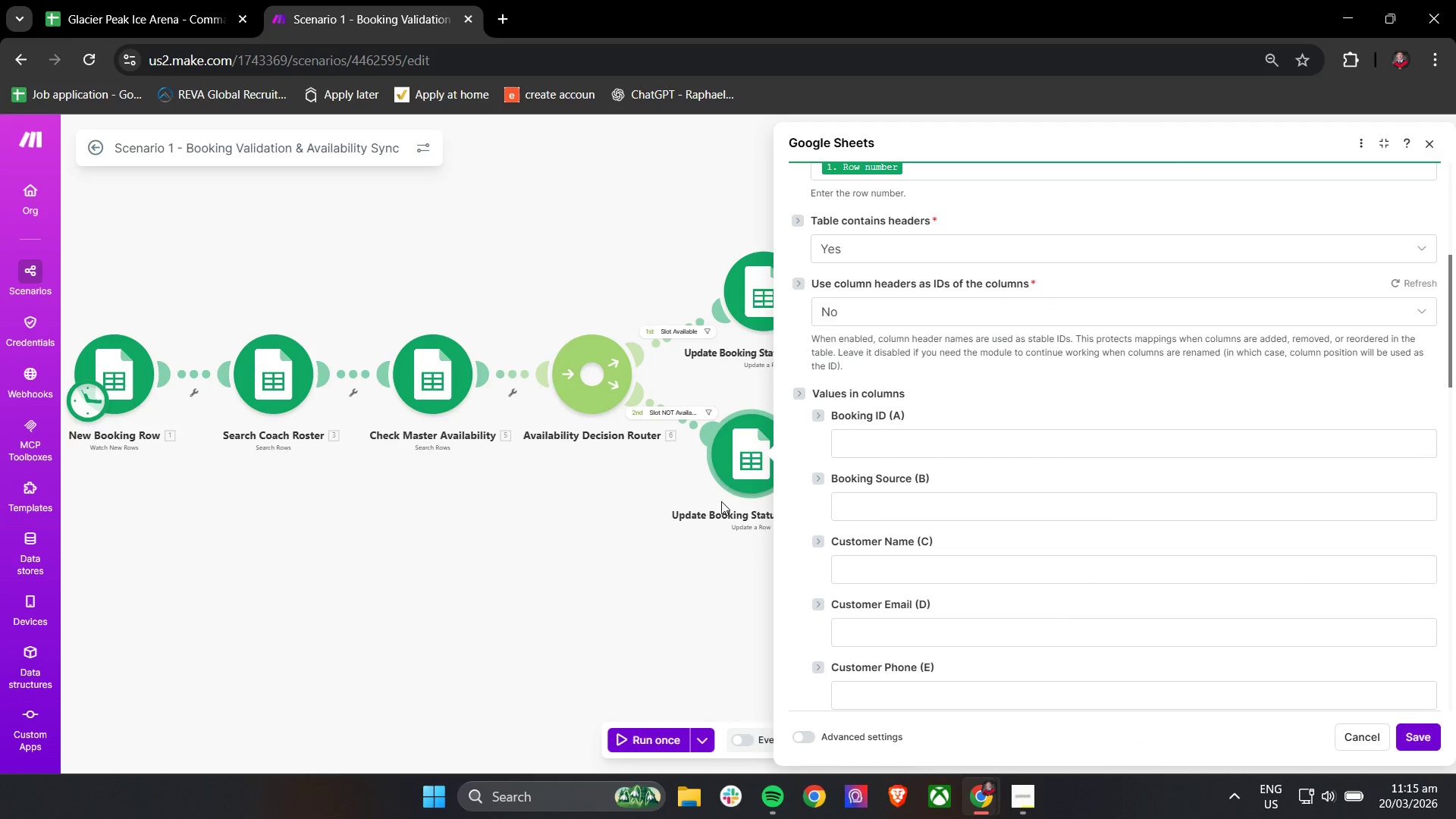 
left_click_drag(start_coordinate=[663, 571], to_coordinate=[428, 531])
 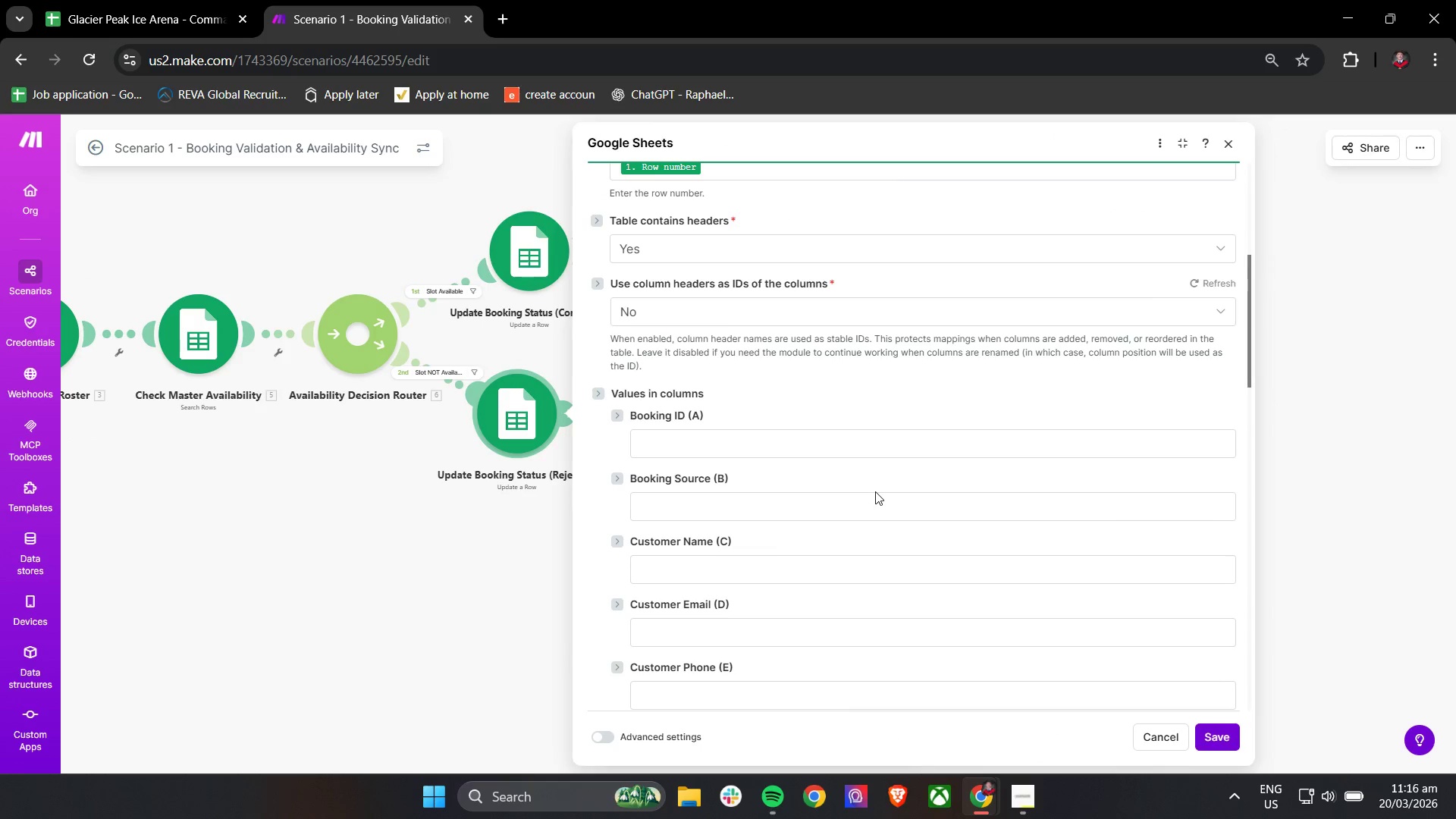 
wait(9.38)
 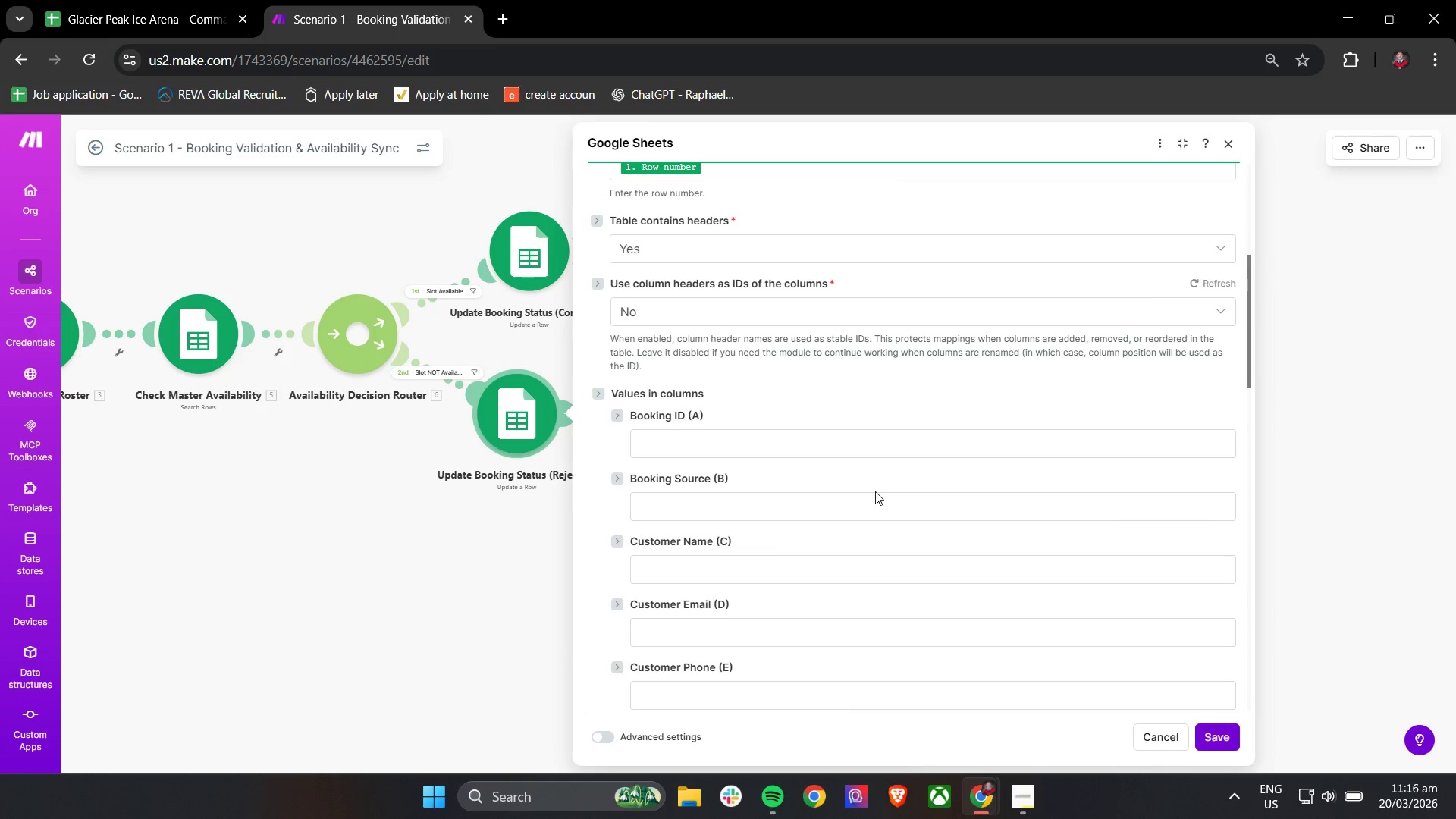 
scroll: coordinate [905, 446], scroll_direction: up, amount: 8.0
 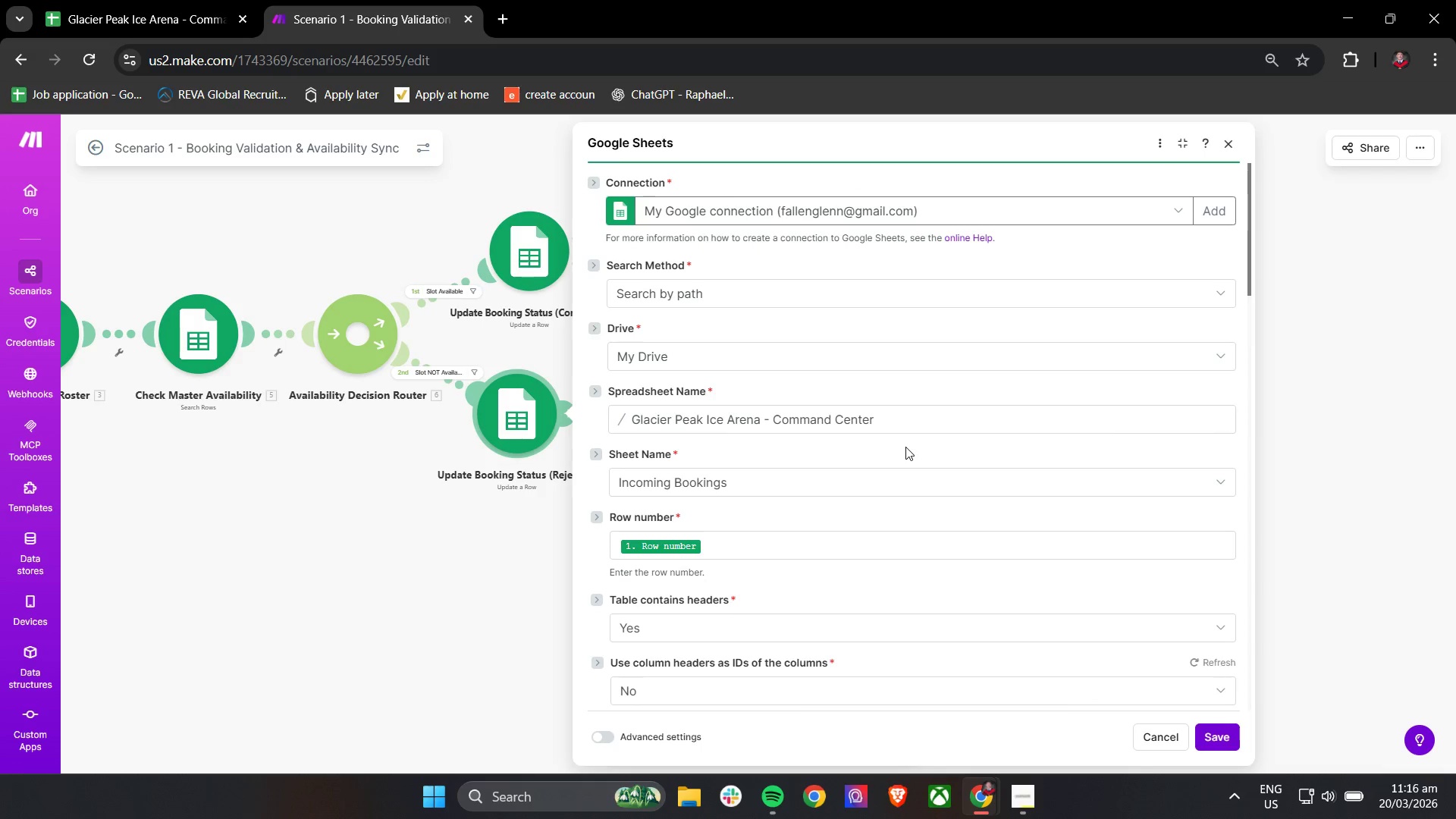 
wait(6.93)
 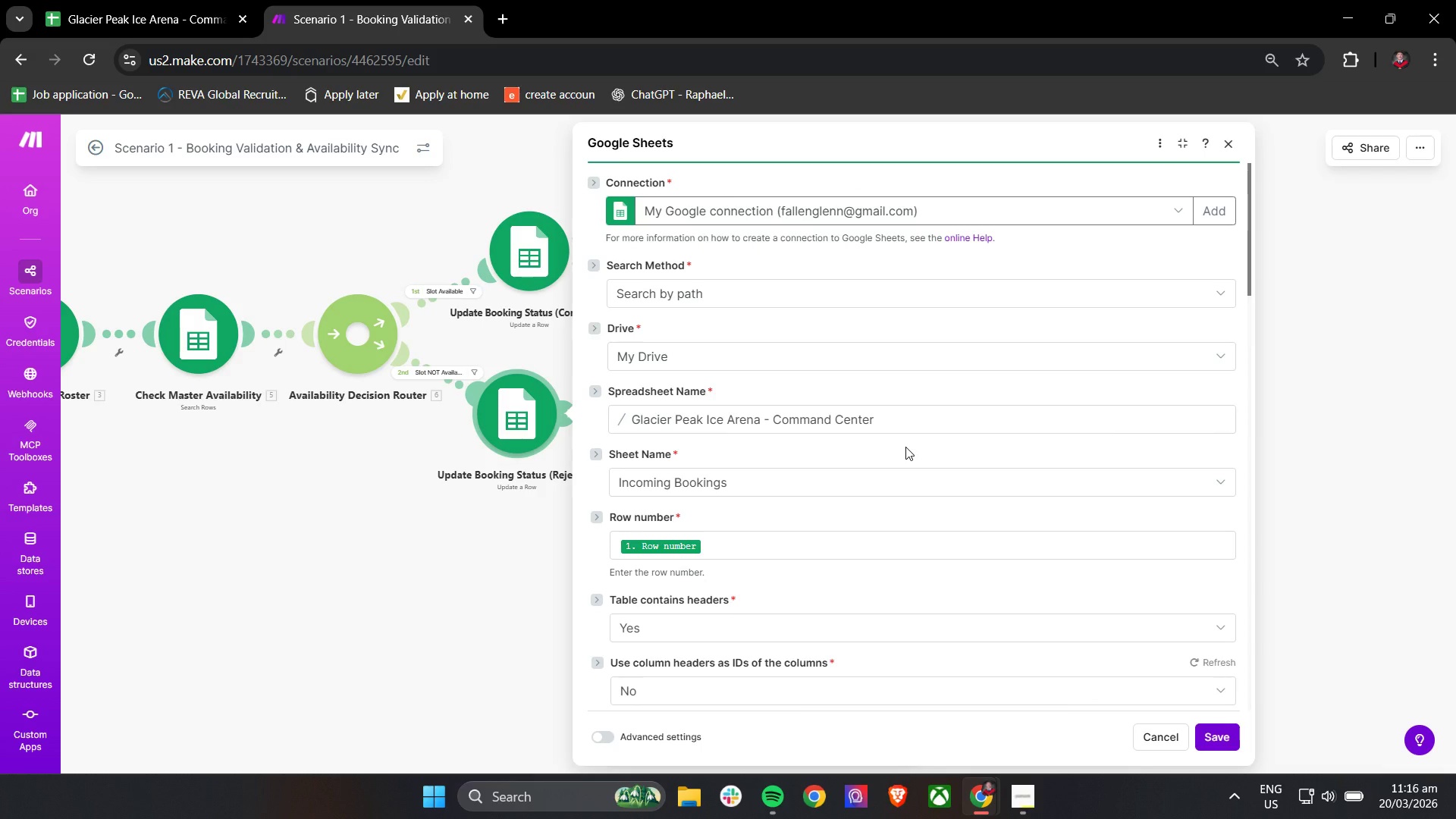 
scroll: coordinate [905, 447], scroll_direction: down, amount: 6.0
 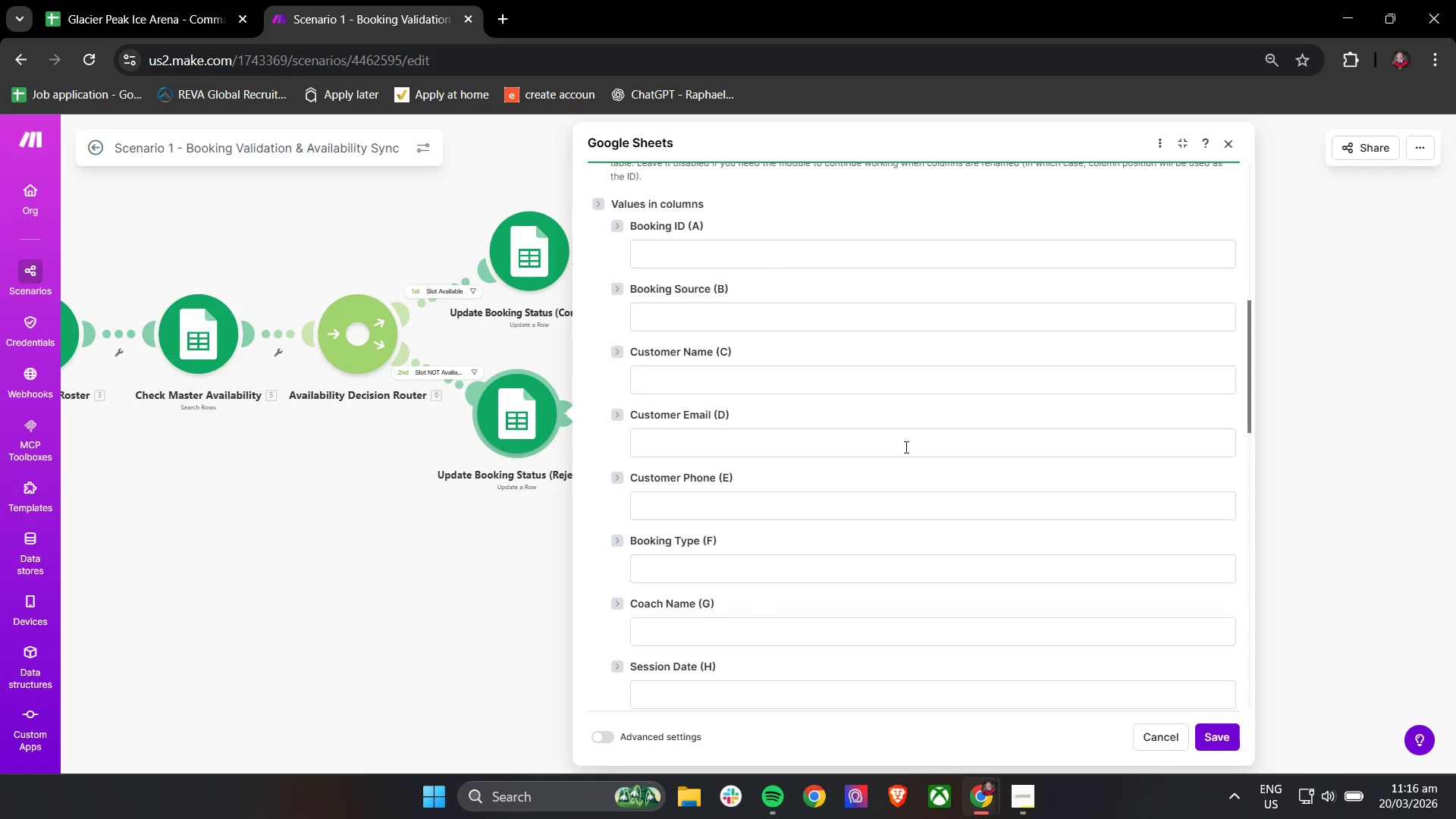 
scroll: coordinate [905, 447], scroll_direction: none, amount: 0.0
 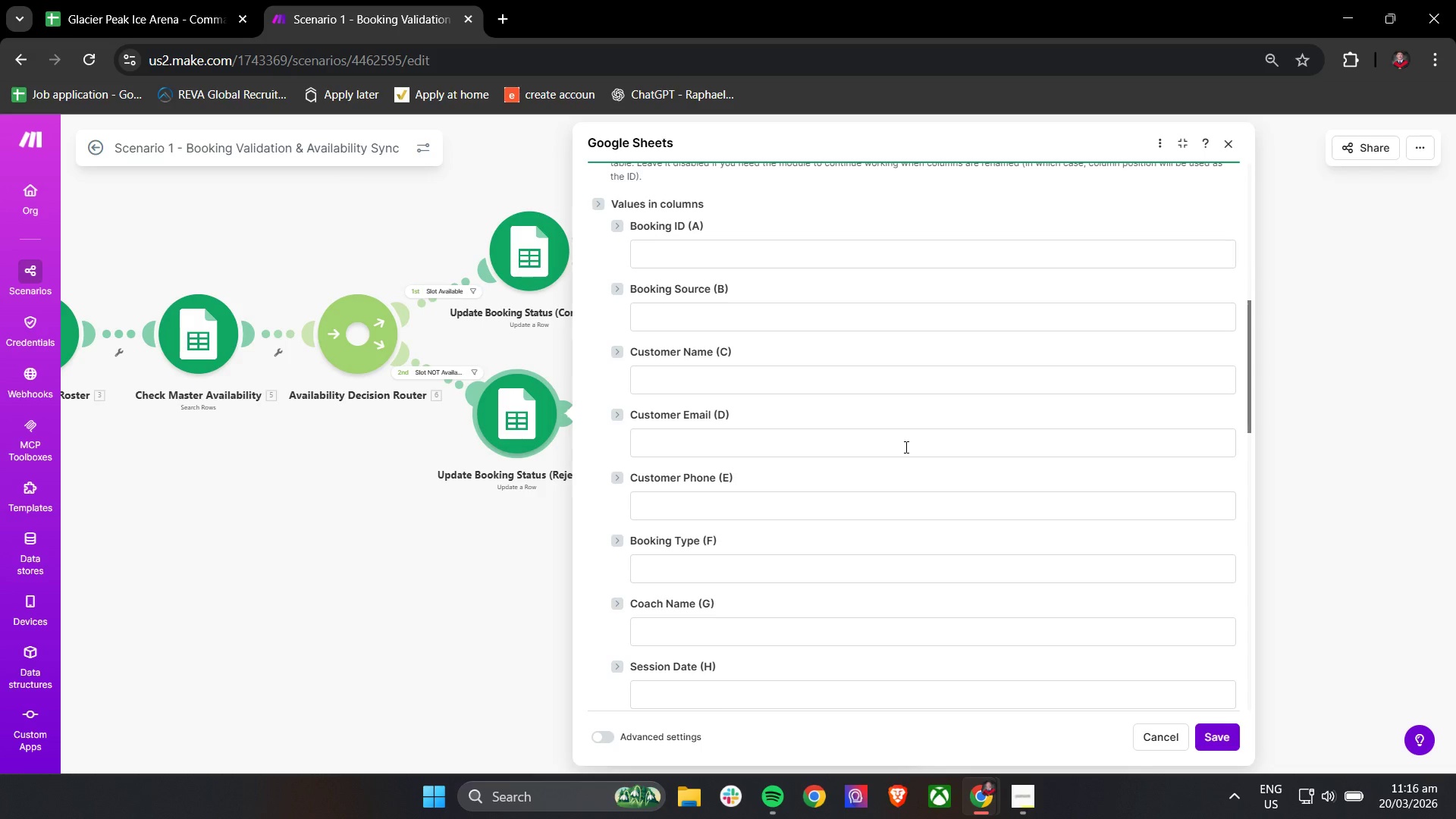 
wait(6.97)
 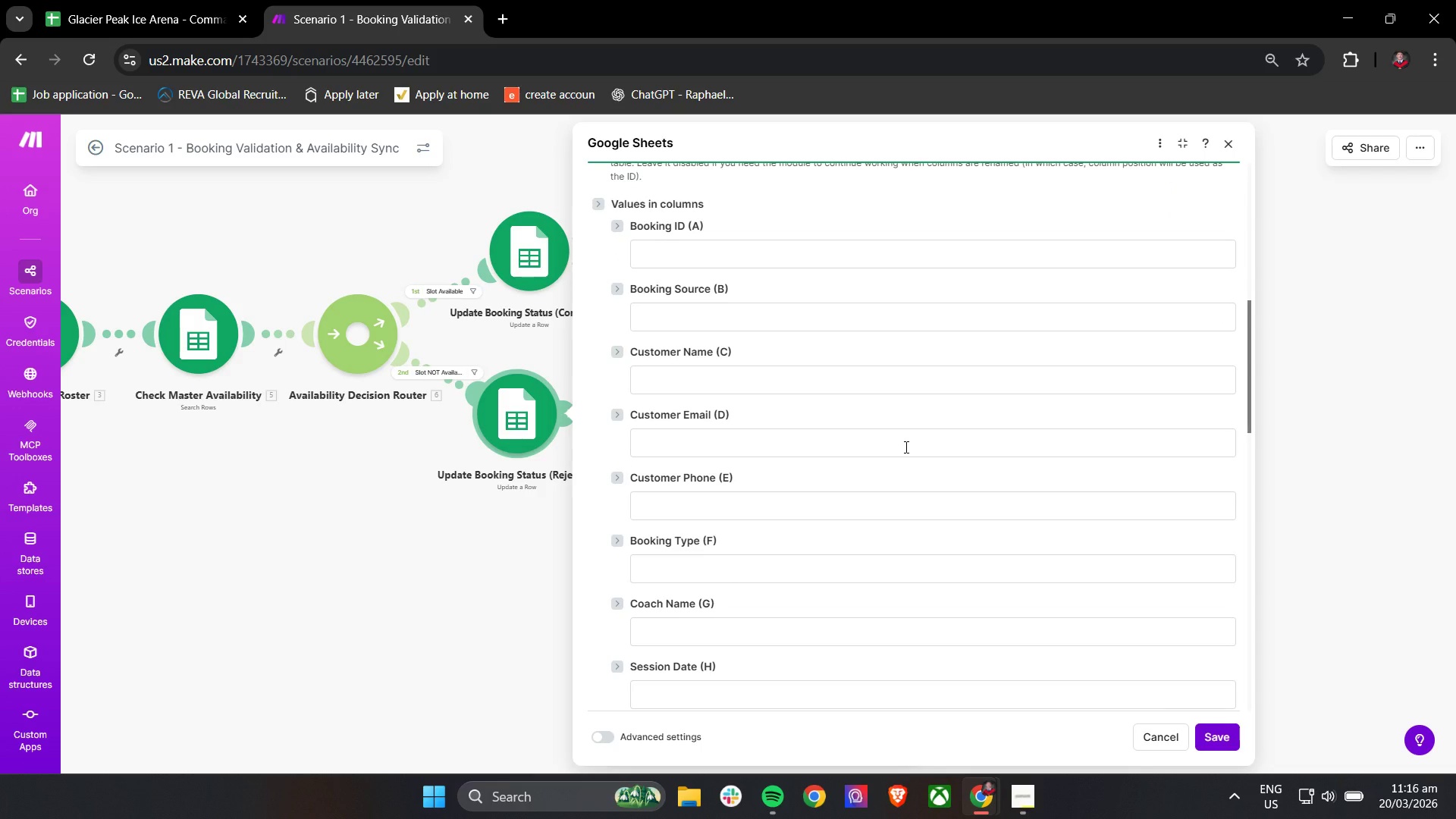 
scroll: coordinate [902, 453], scroll_direction: down, amount: 5.0
 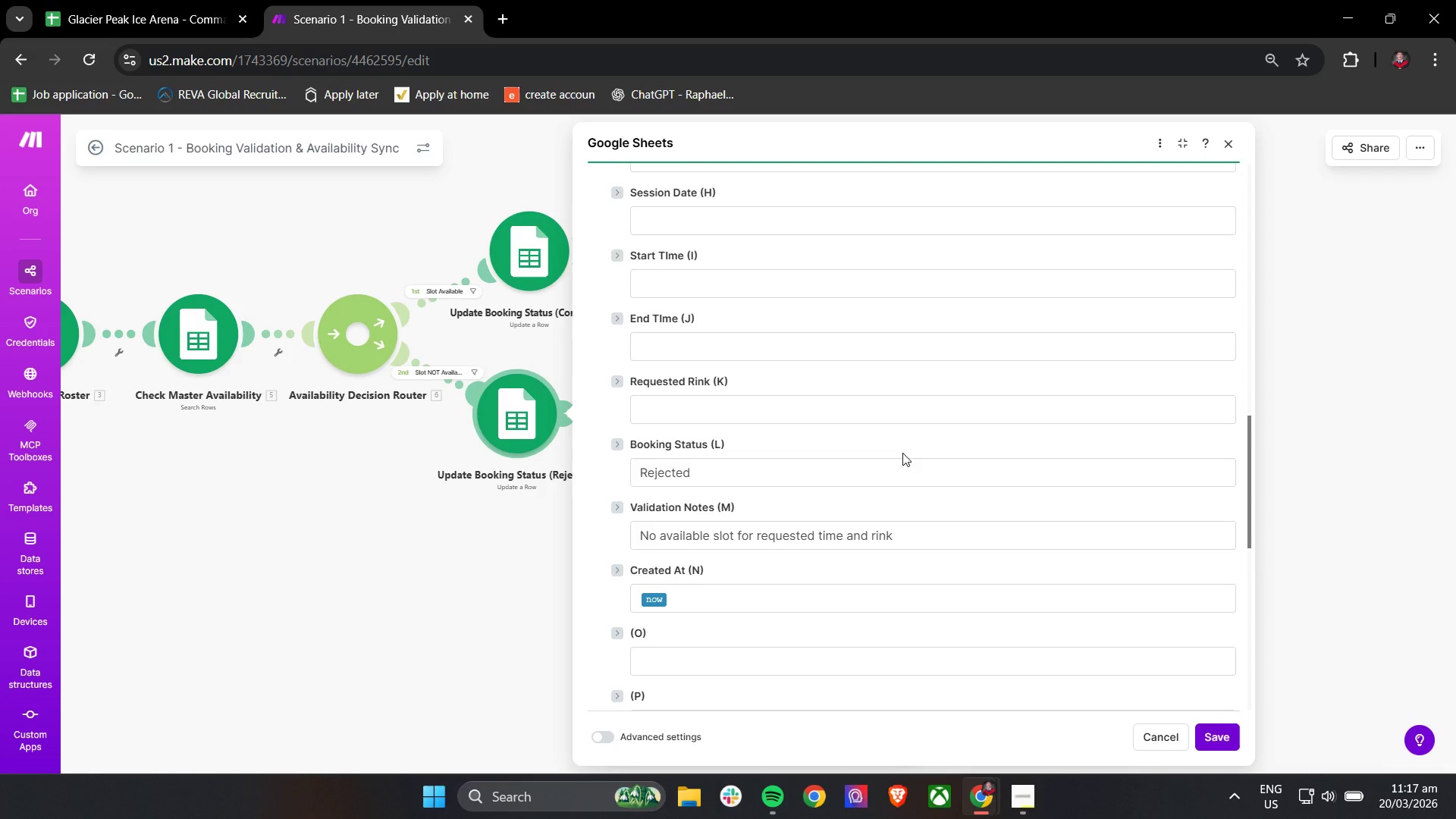 
wait(54.62)
 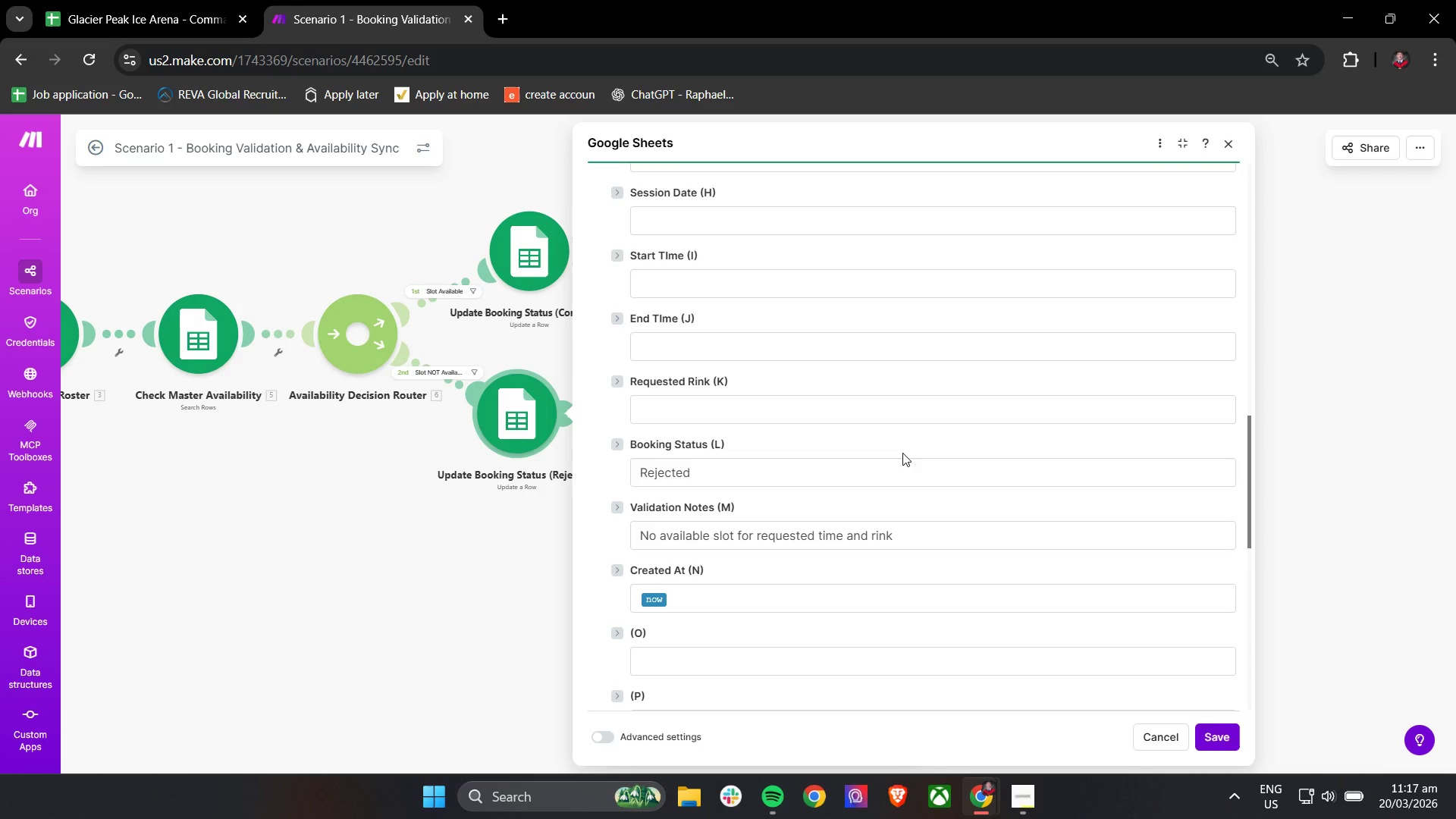 
scroll: coordinate [902, 453], scroll_direction: up, amount: 4.0
 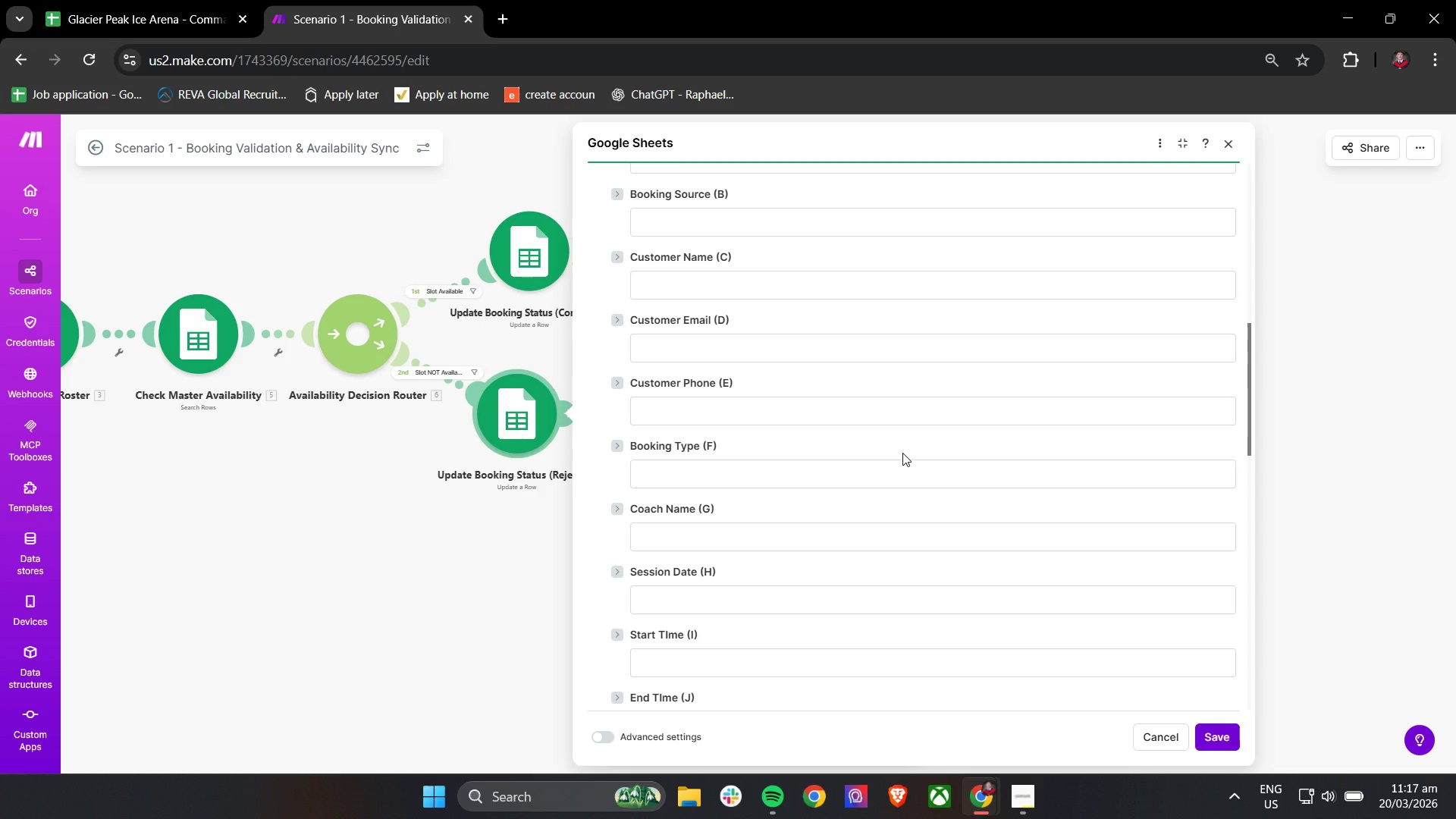 
wait(13.84)
 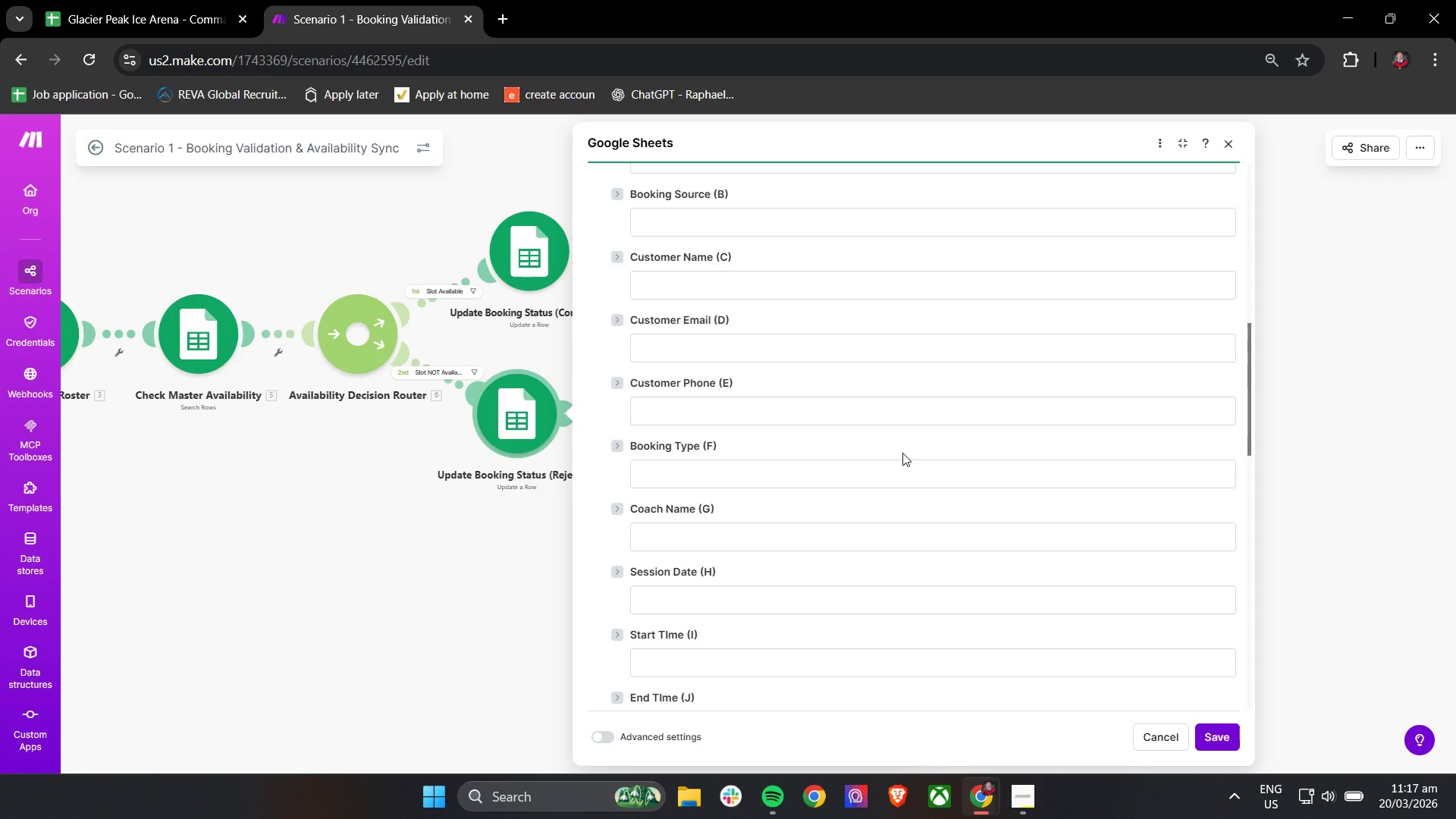 
left_click([573, 413])
 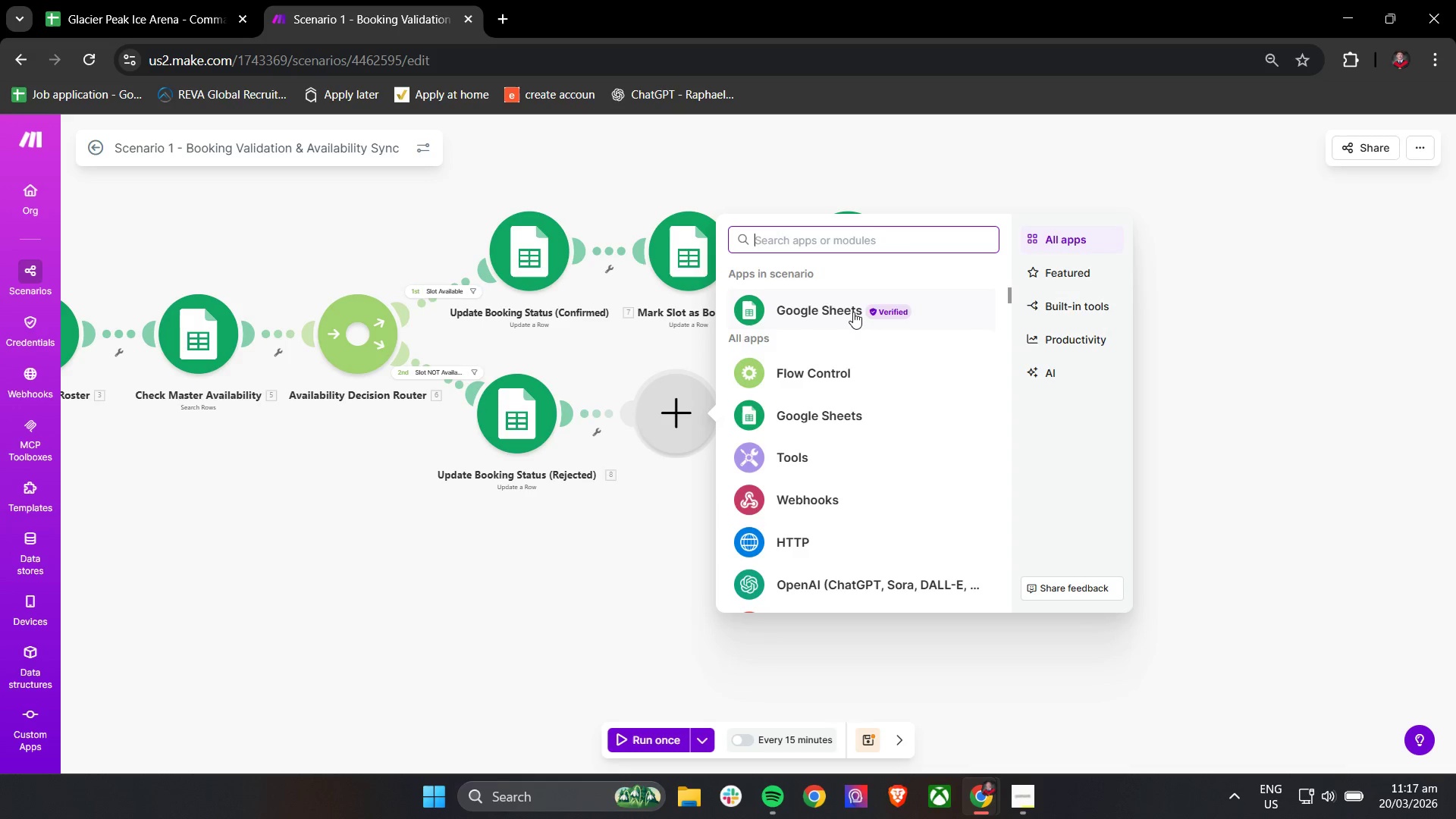 
wait(5.14)
 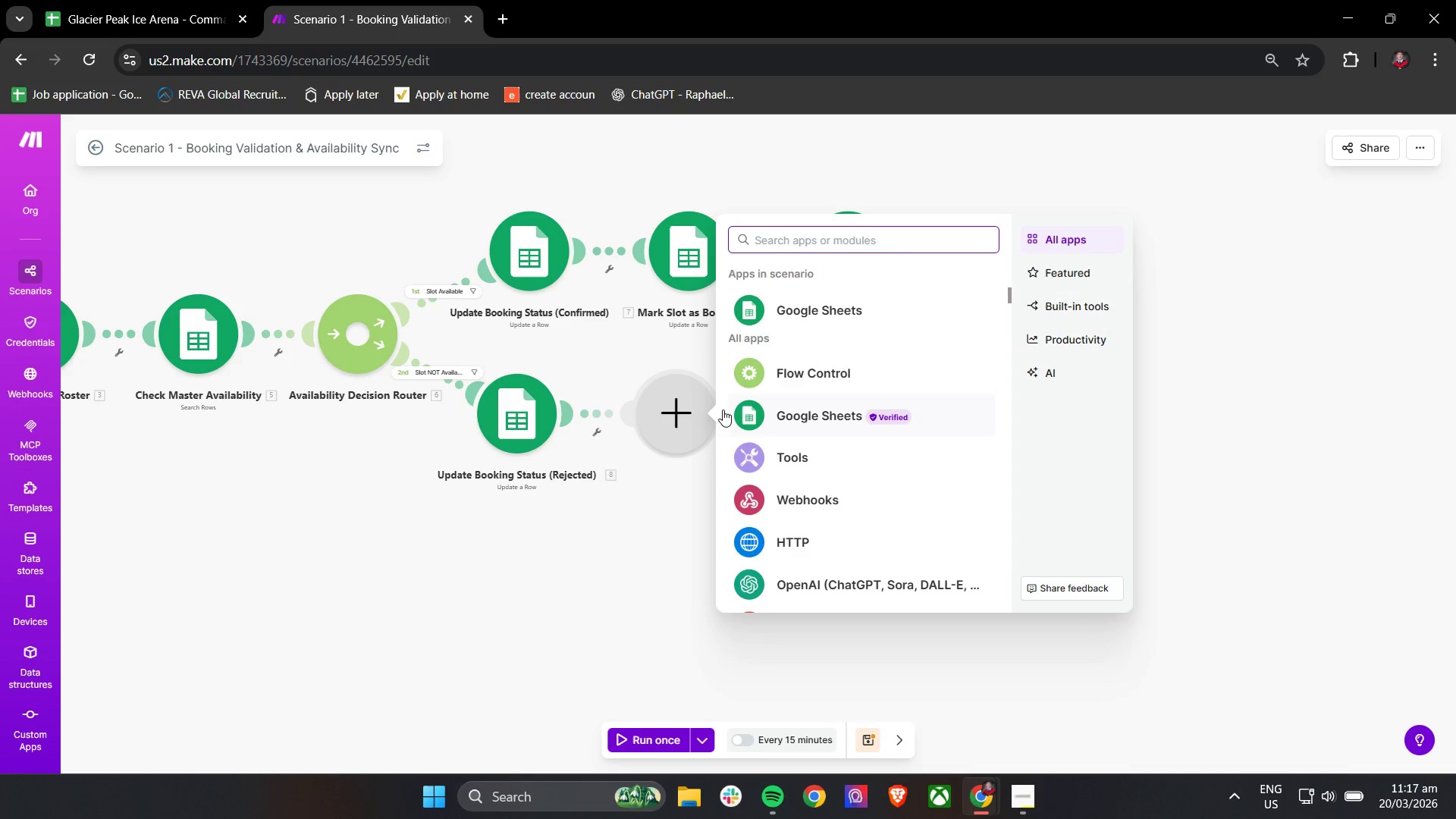 
left_click([853, 312])
 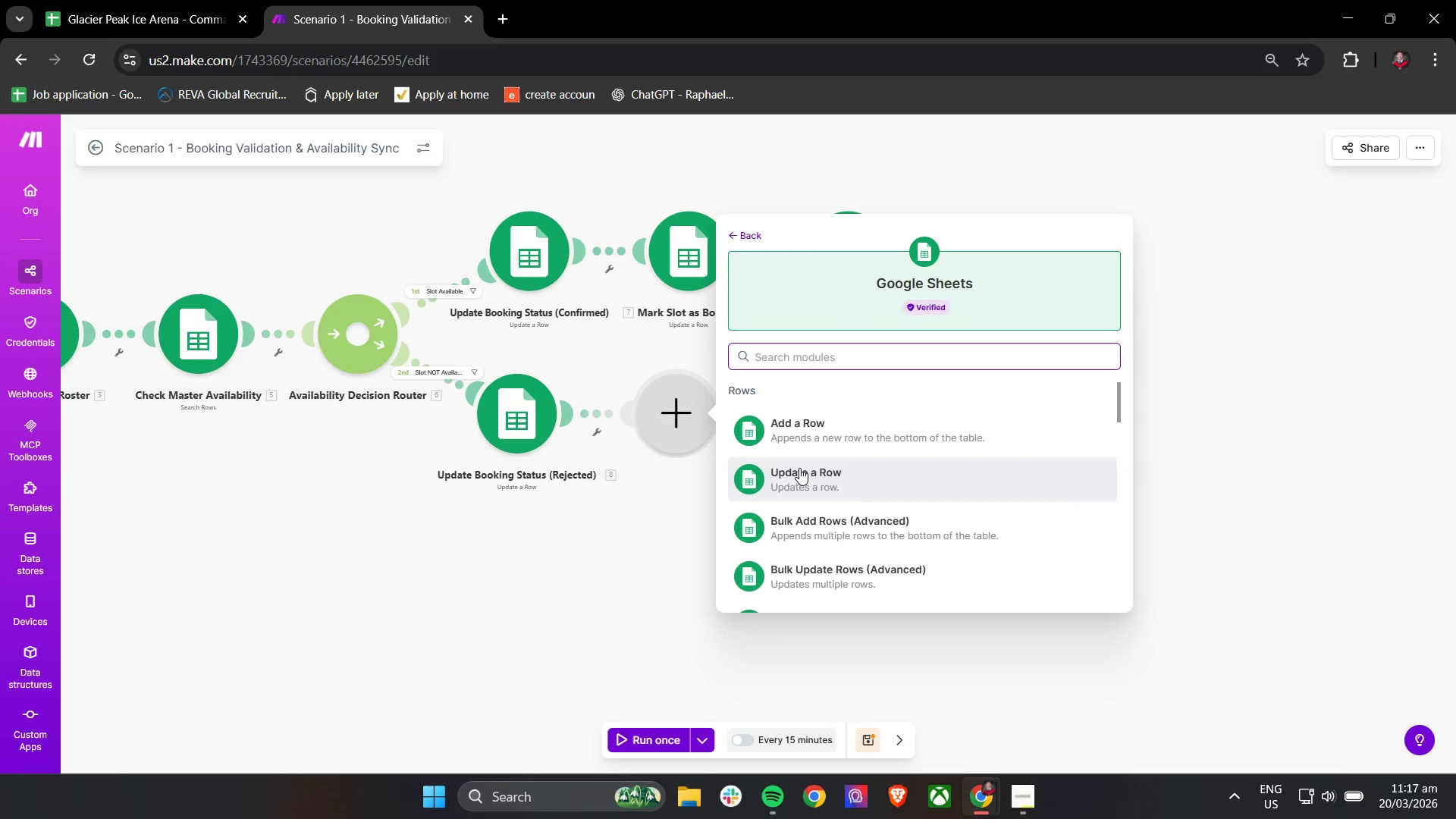 
left_click([822, 445])
 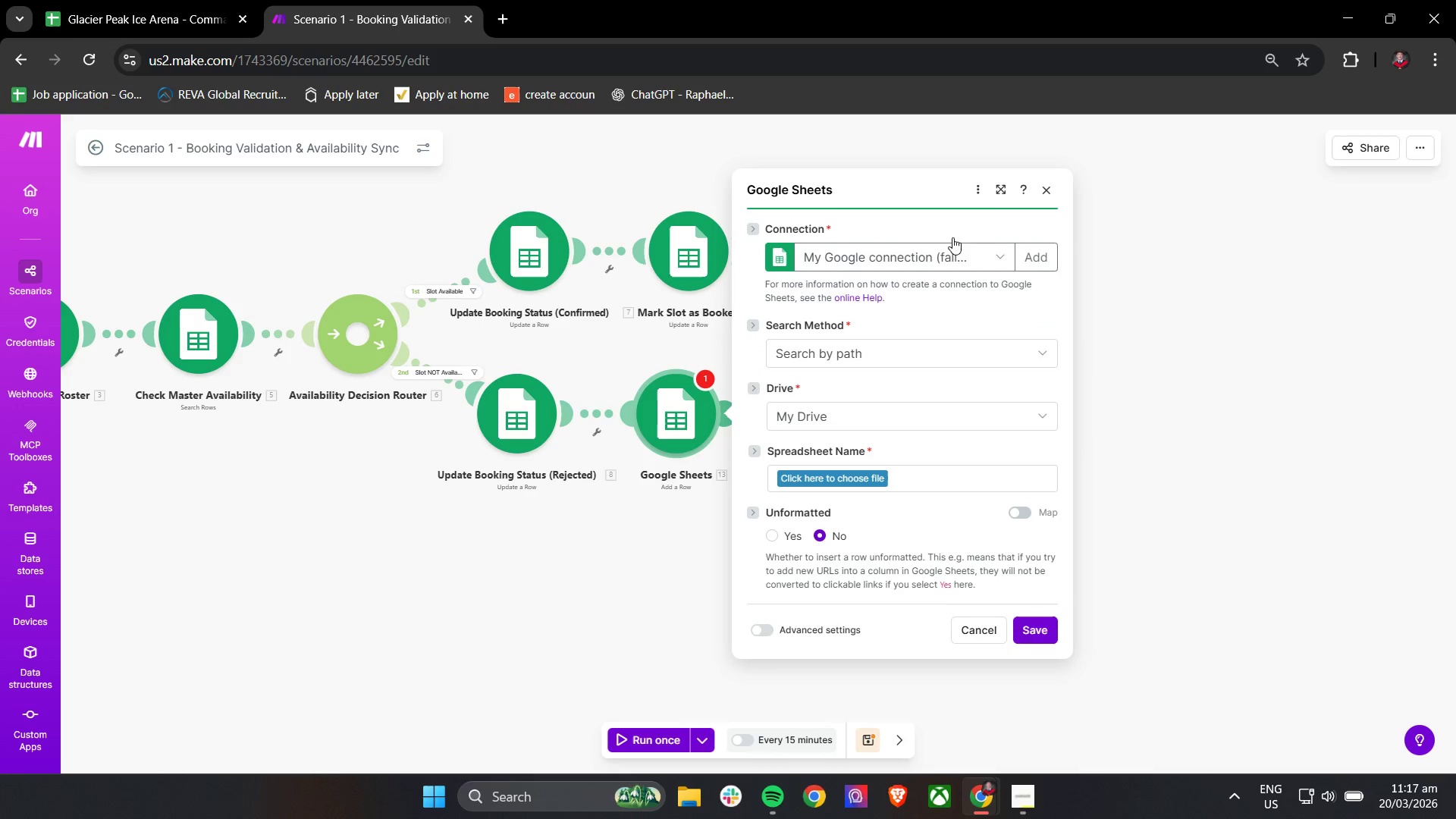 
left_click([1047, 194])
 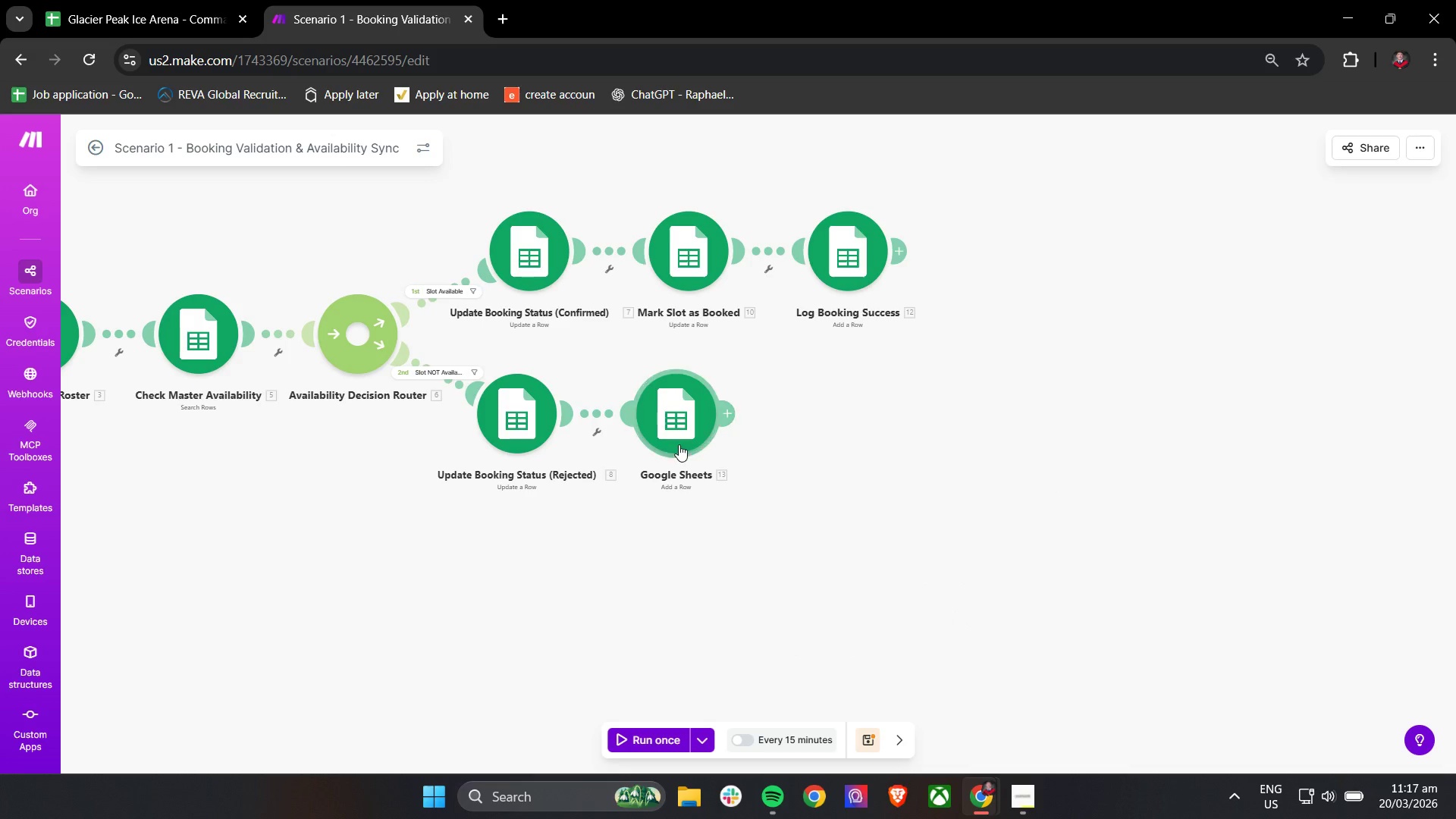 
right_click([686, 430])
 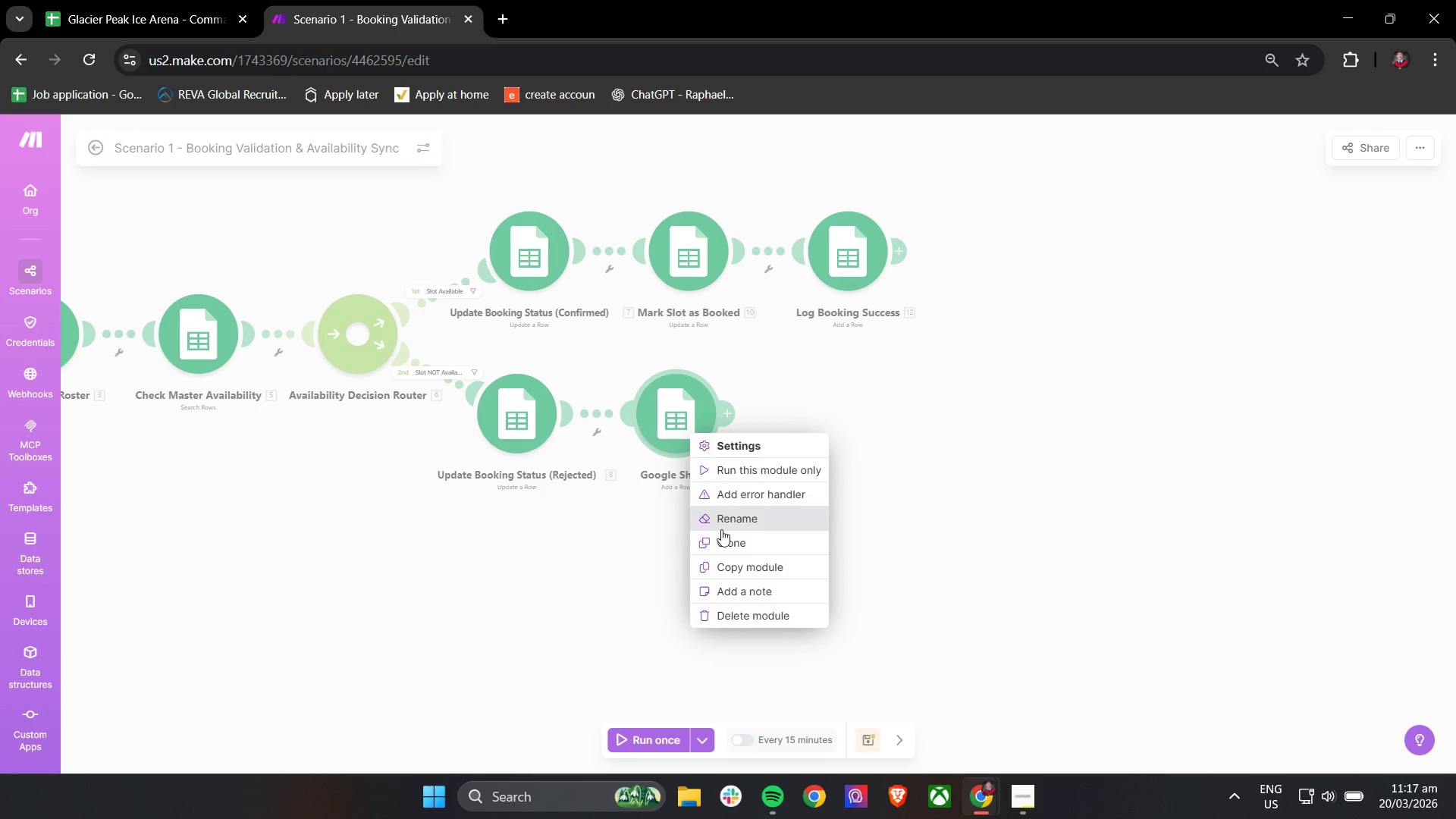 
left_click([723, 525])
 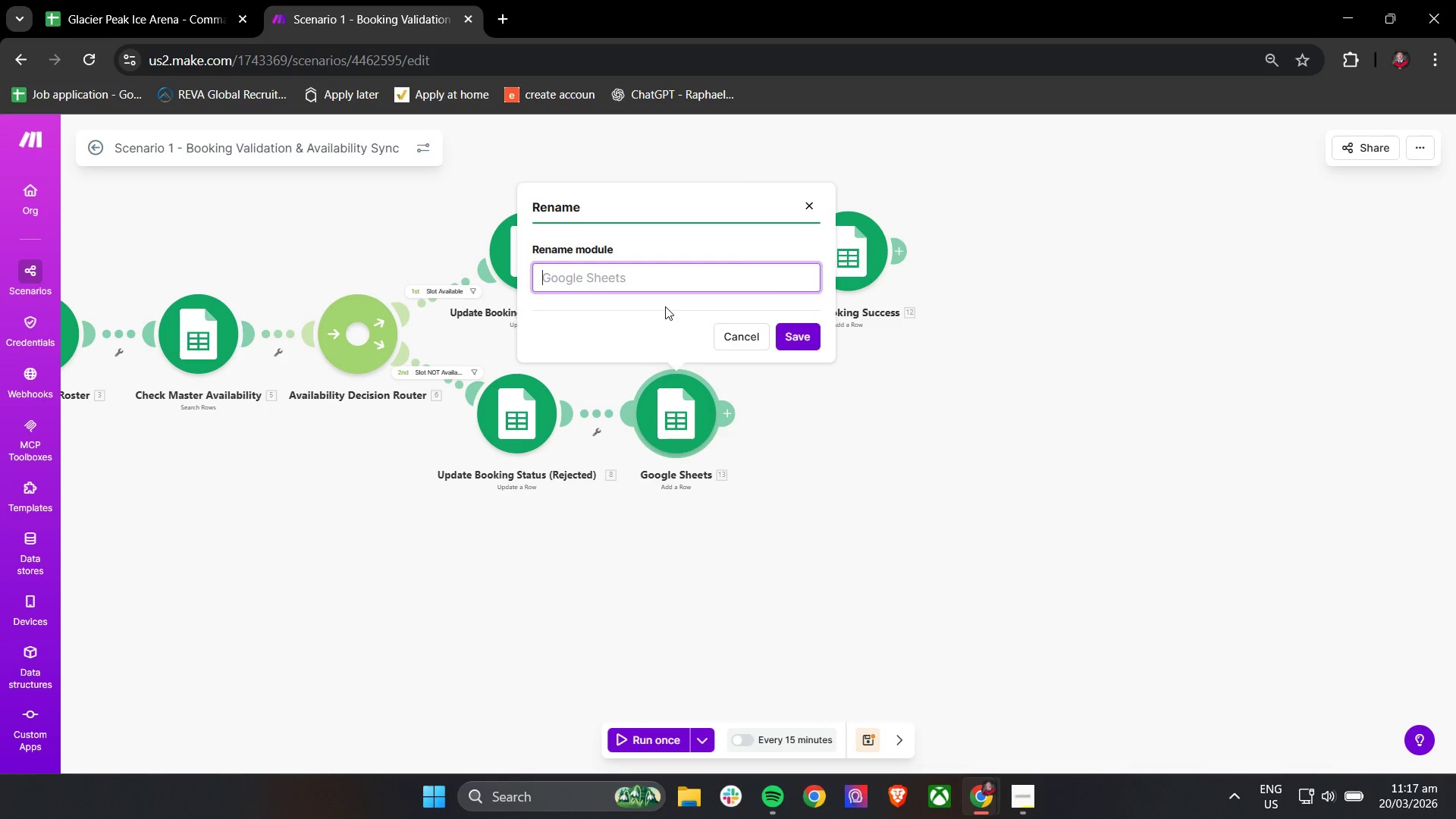 
type(Log Booking Failure)
 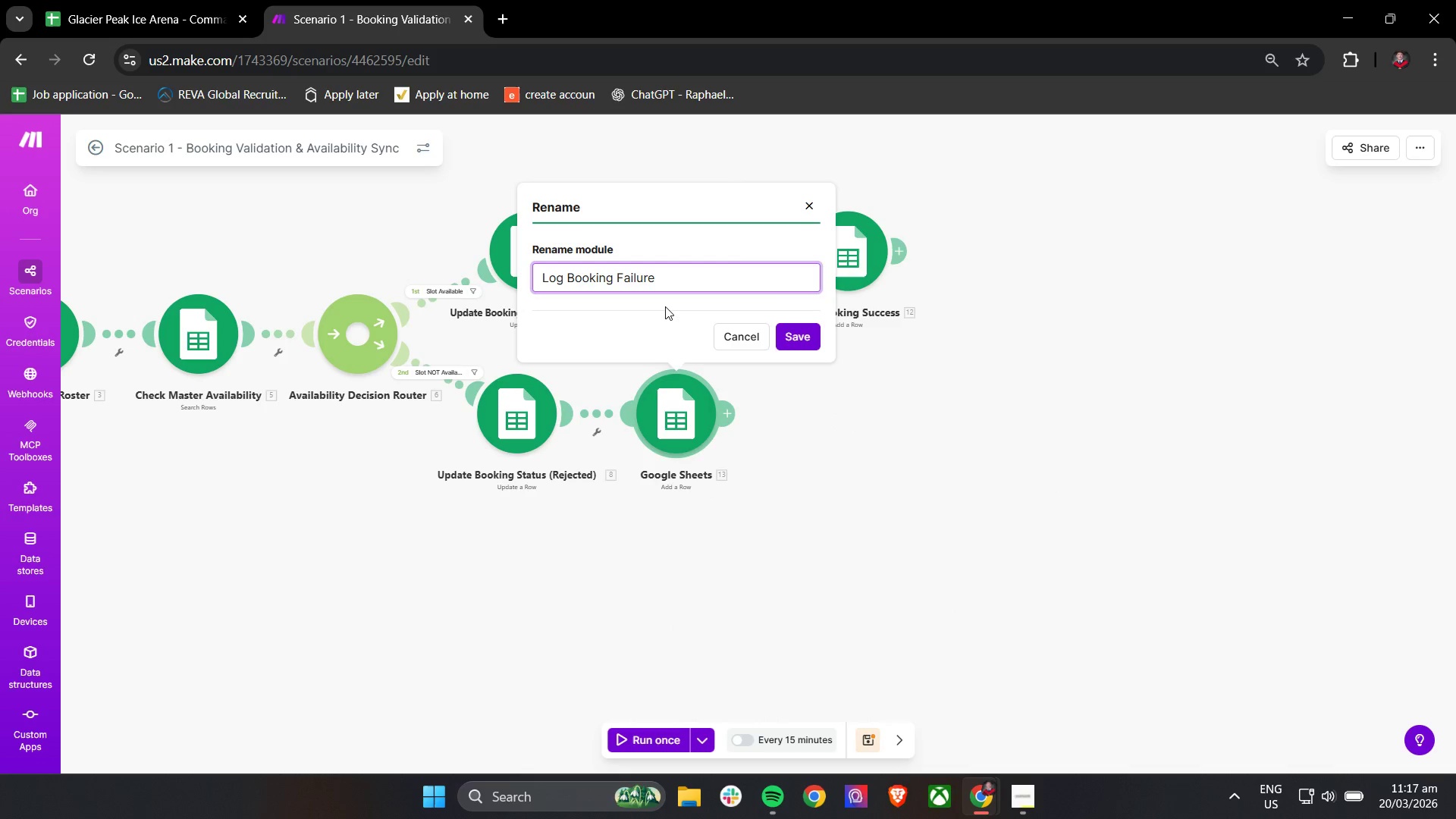 
left_click([801, 342])
 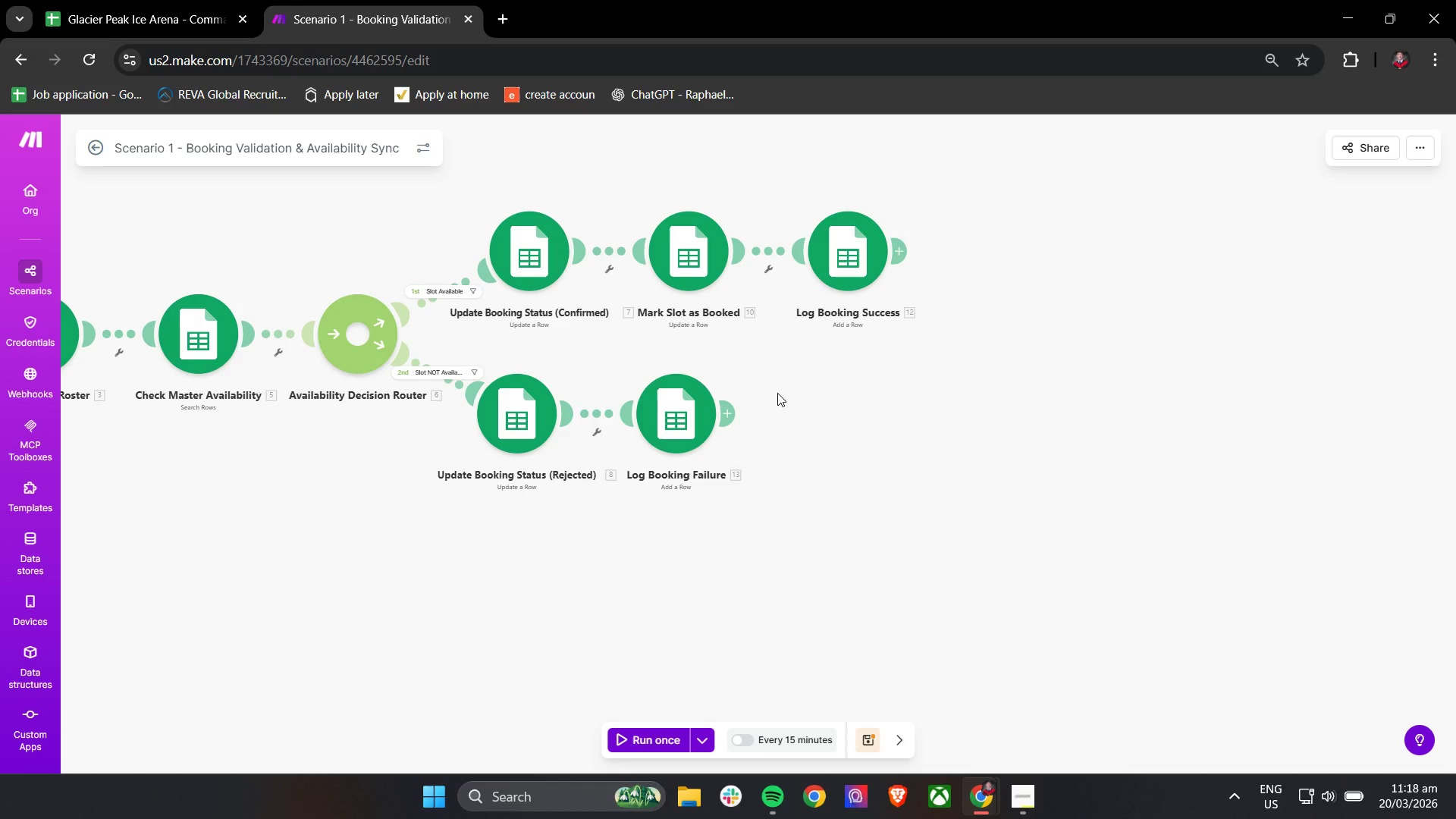 
left_click([661, 412])
 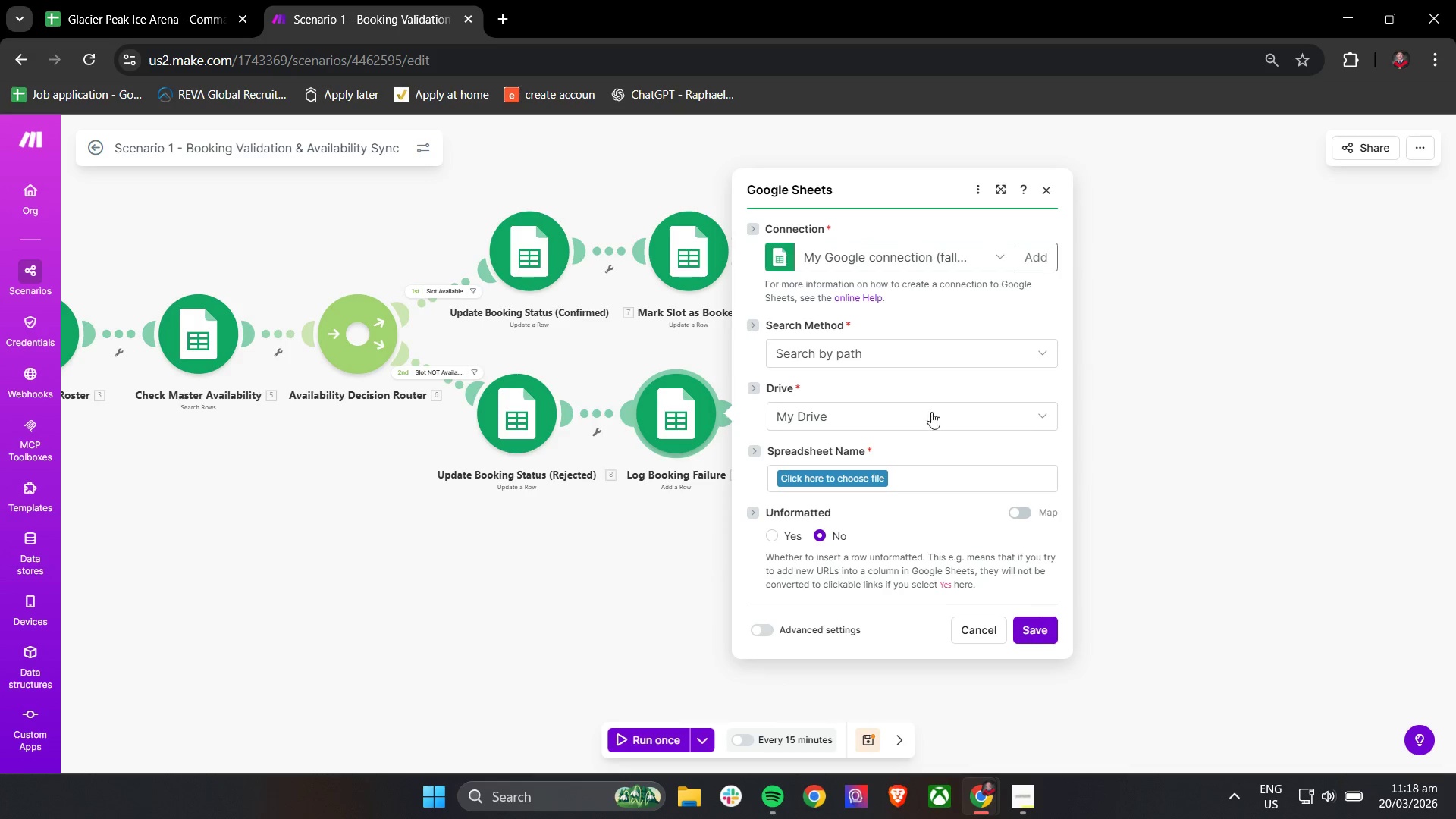 
left_click([852, 477])
 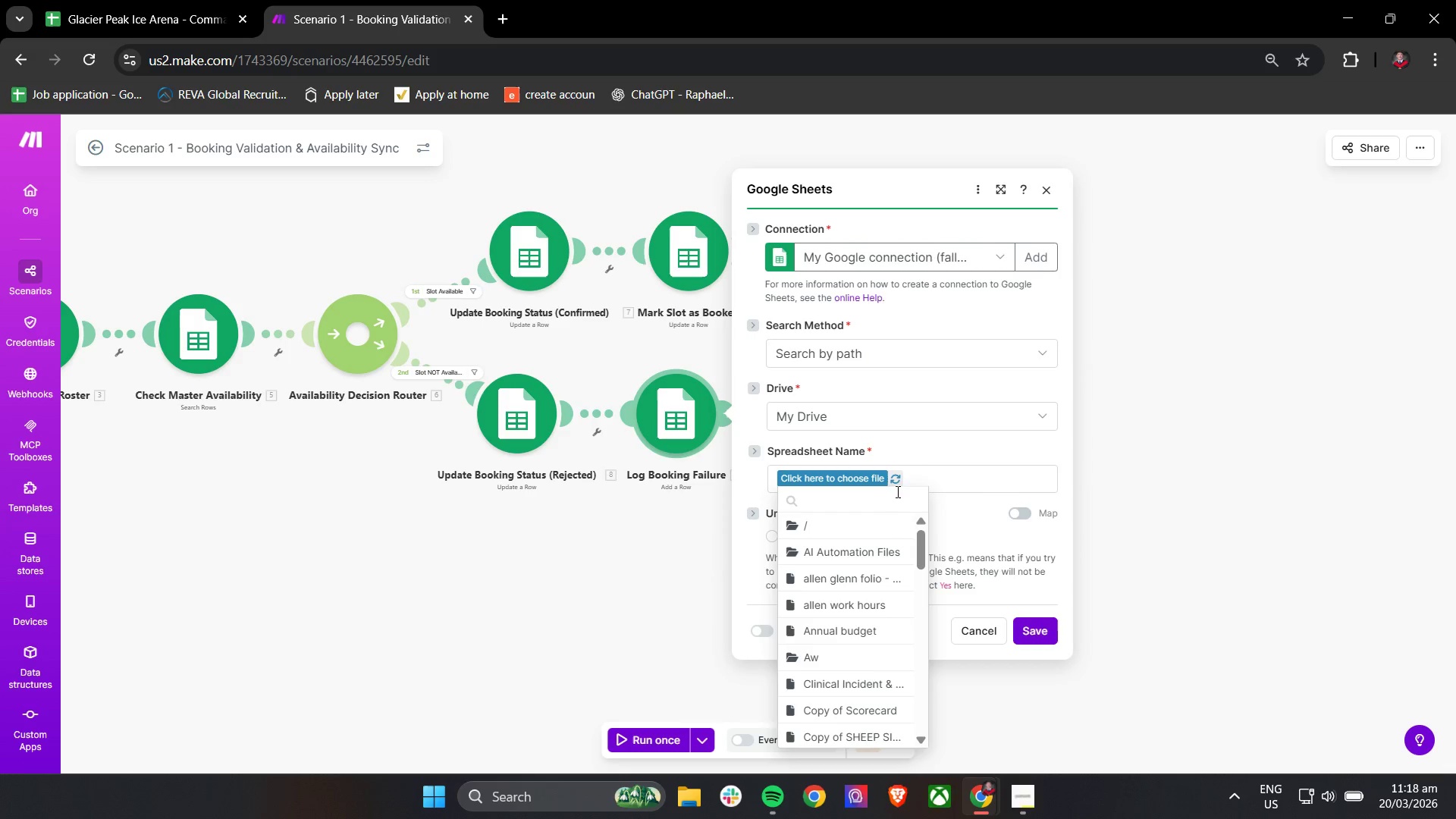 
left_click([836, 501])
 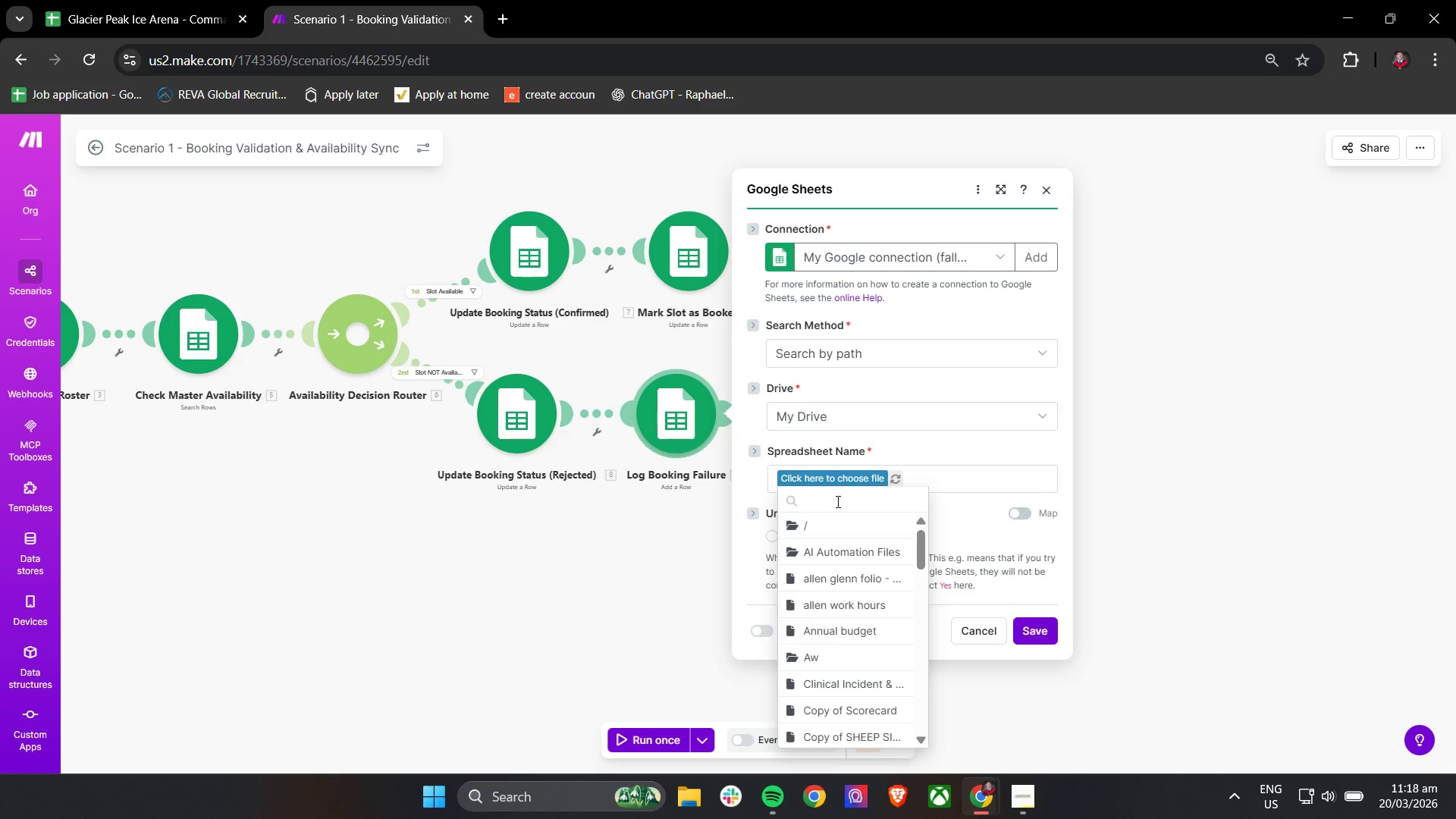 
type(boo)
key(Backspace)
key(Backspace)
key(Backspace)
type(glac)
 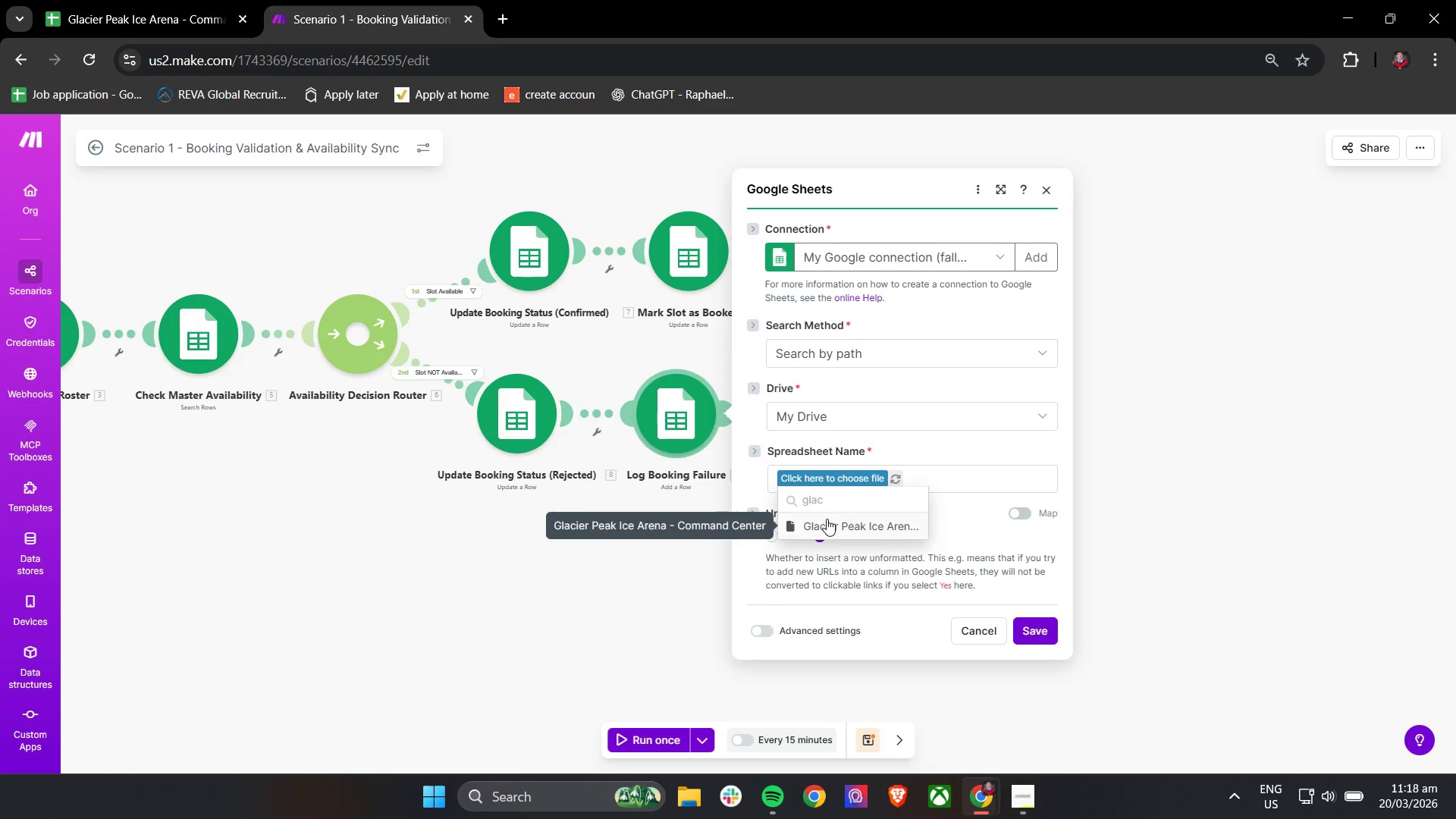 
left_click([827, 522])
 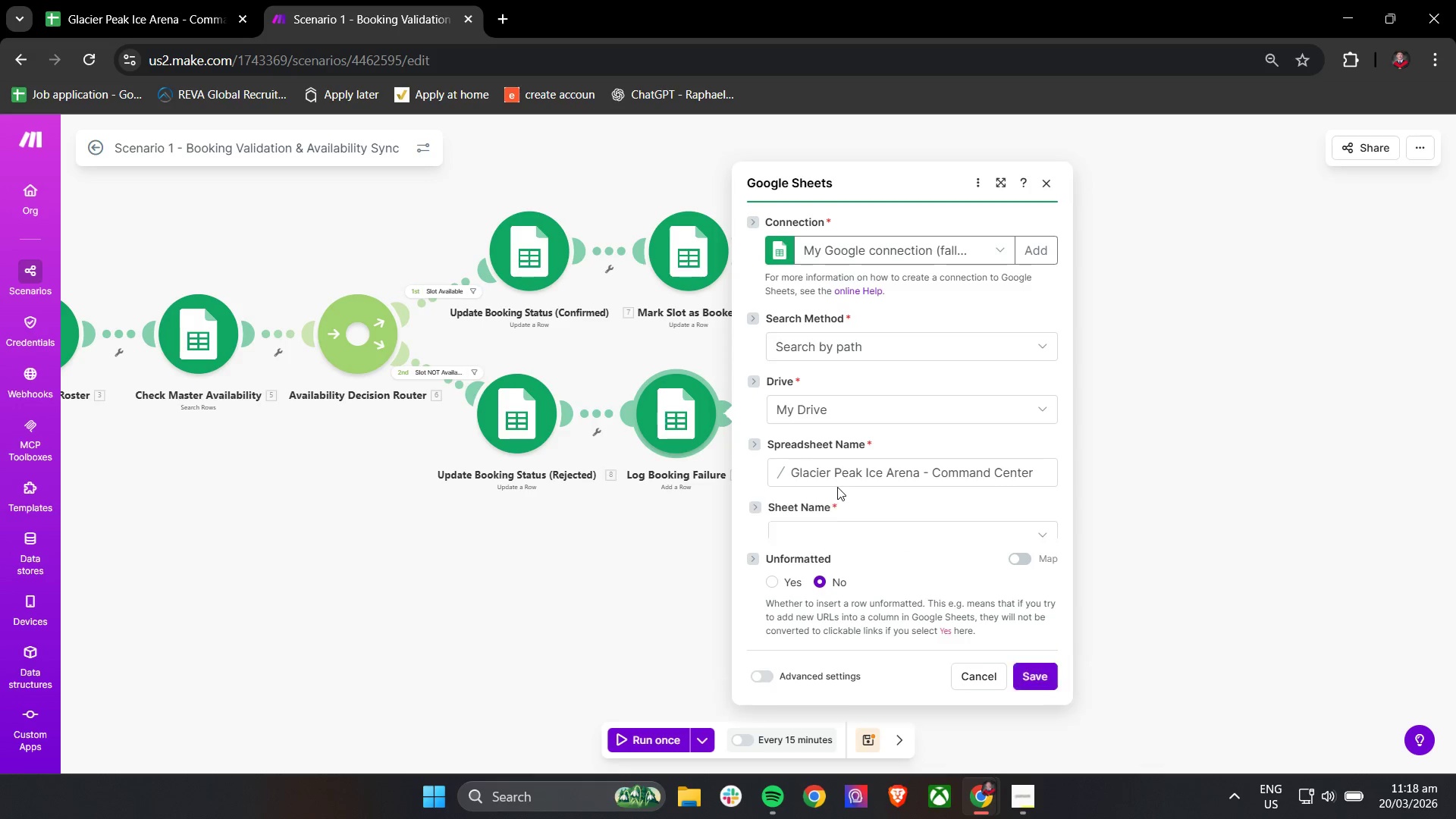 
left_click([841, 519])
 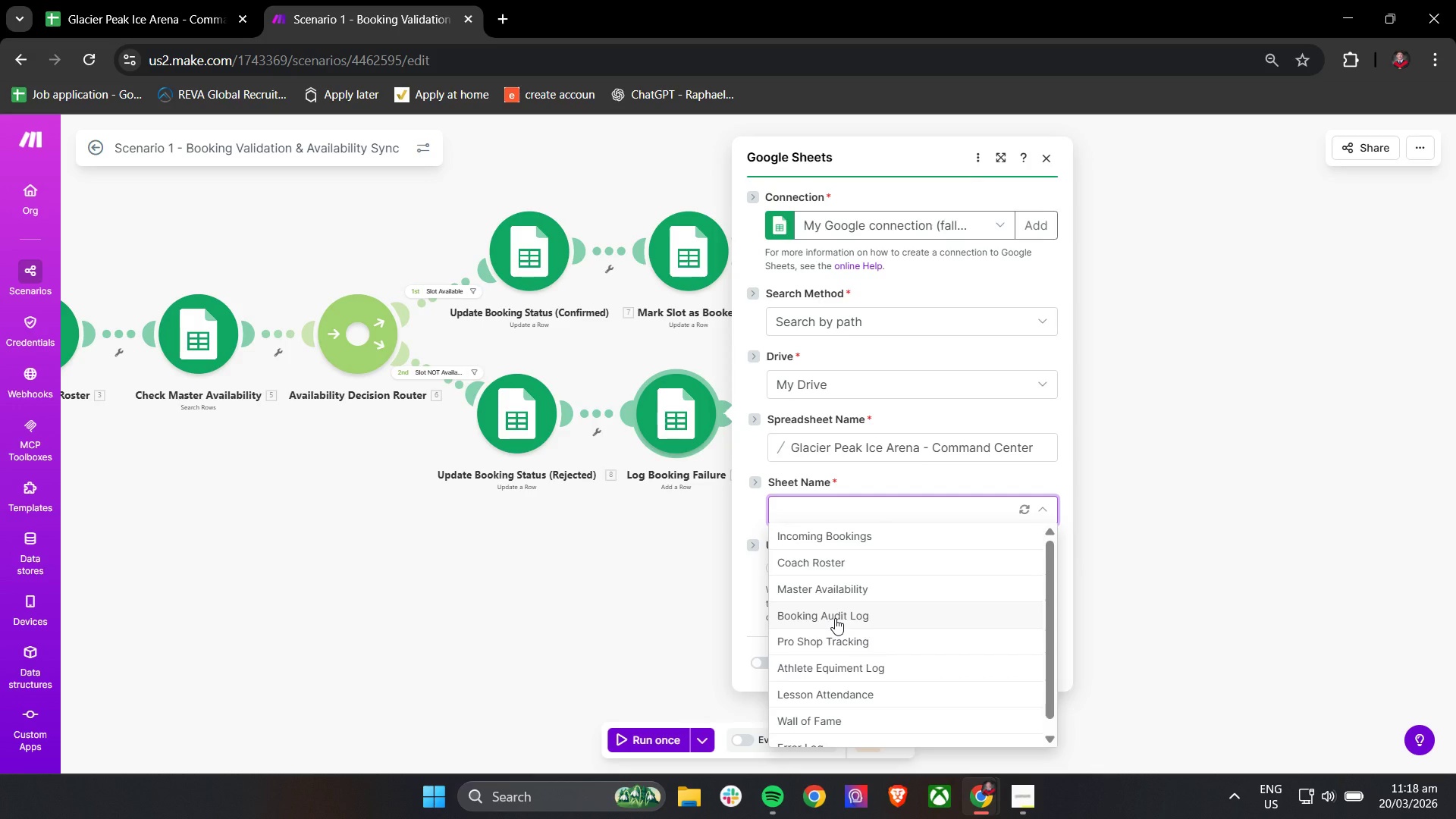 
scroll: coordinate [835, 618], scroll_direction: down, amount: 2.0
 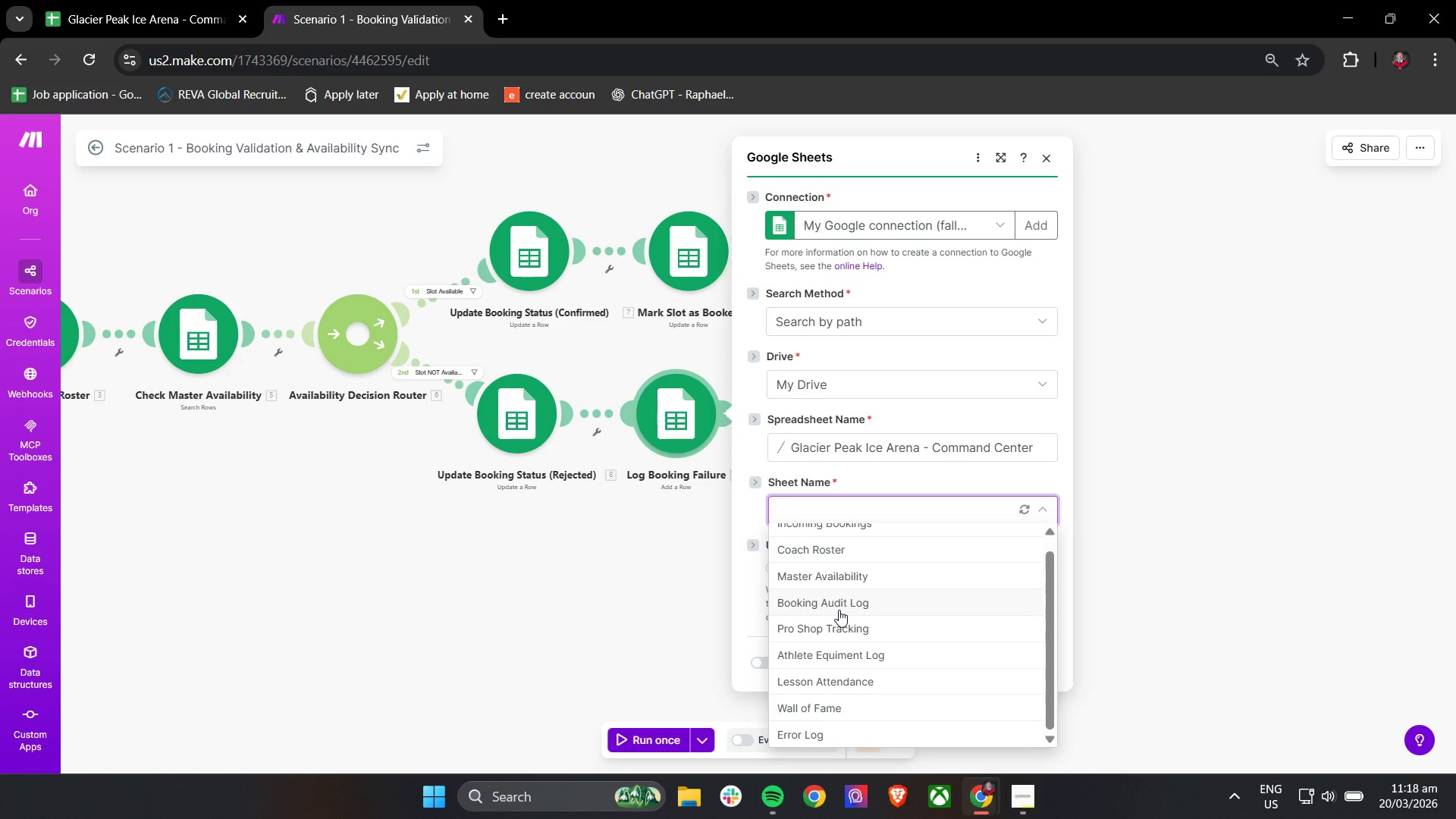 
wait(5.01)
 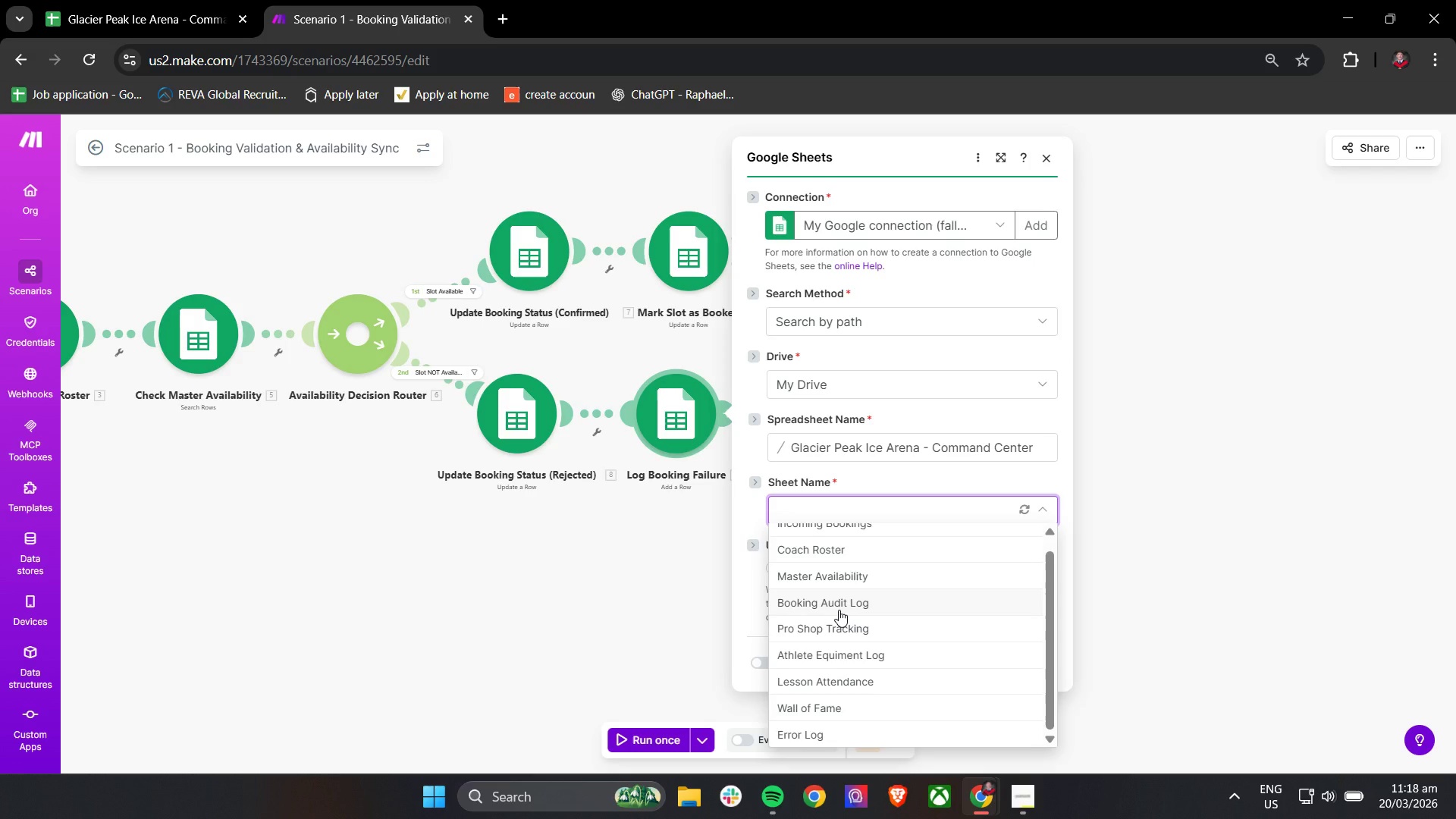 
left_click([839, 610])
 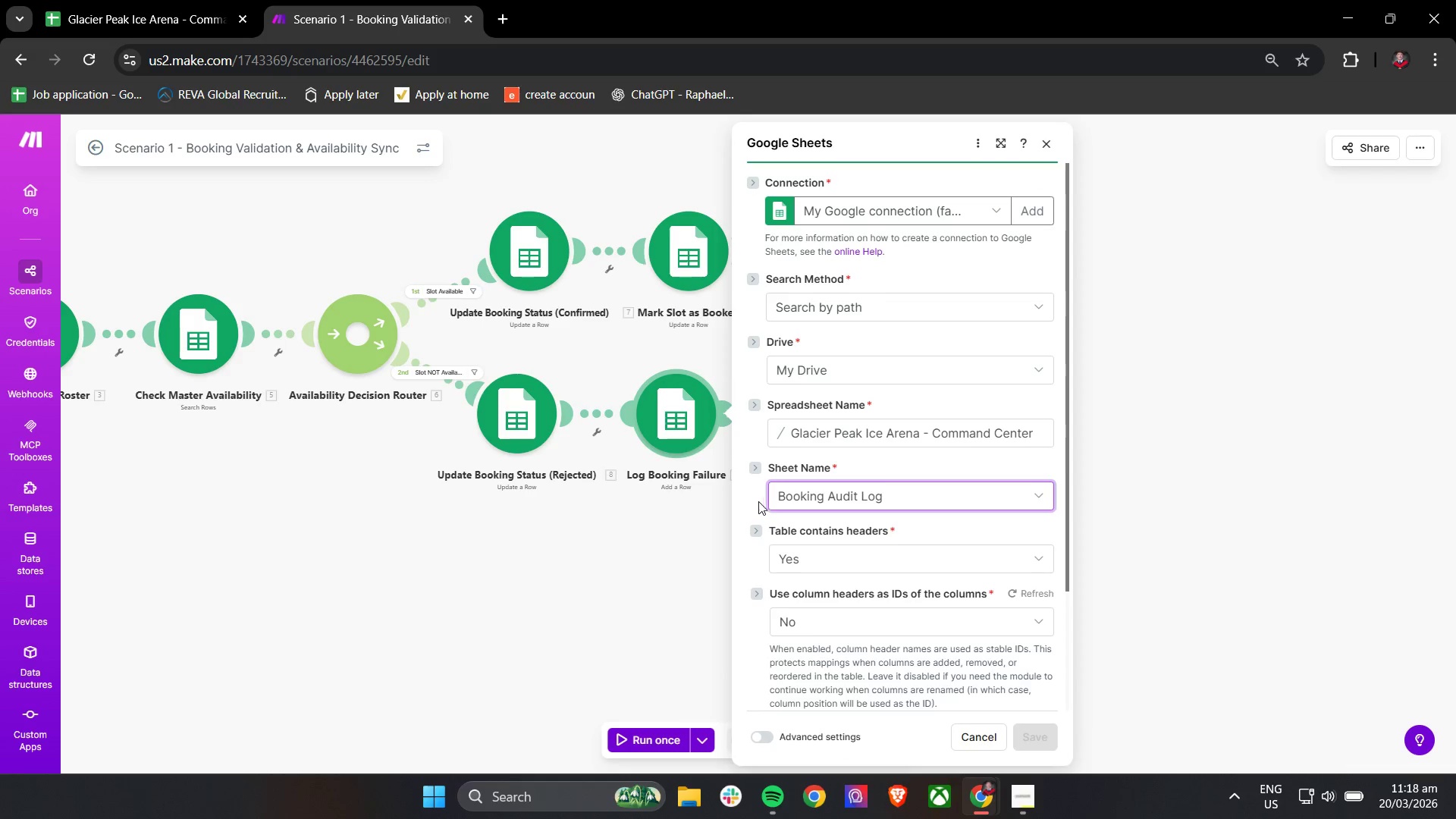 
left_click([746, 495])
 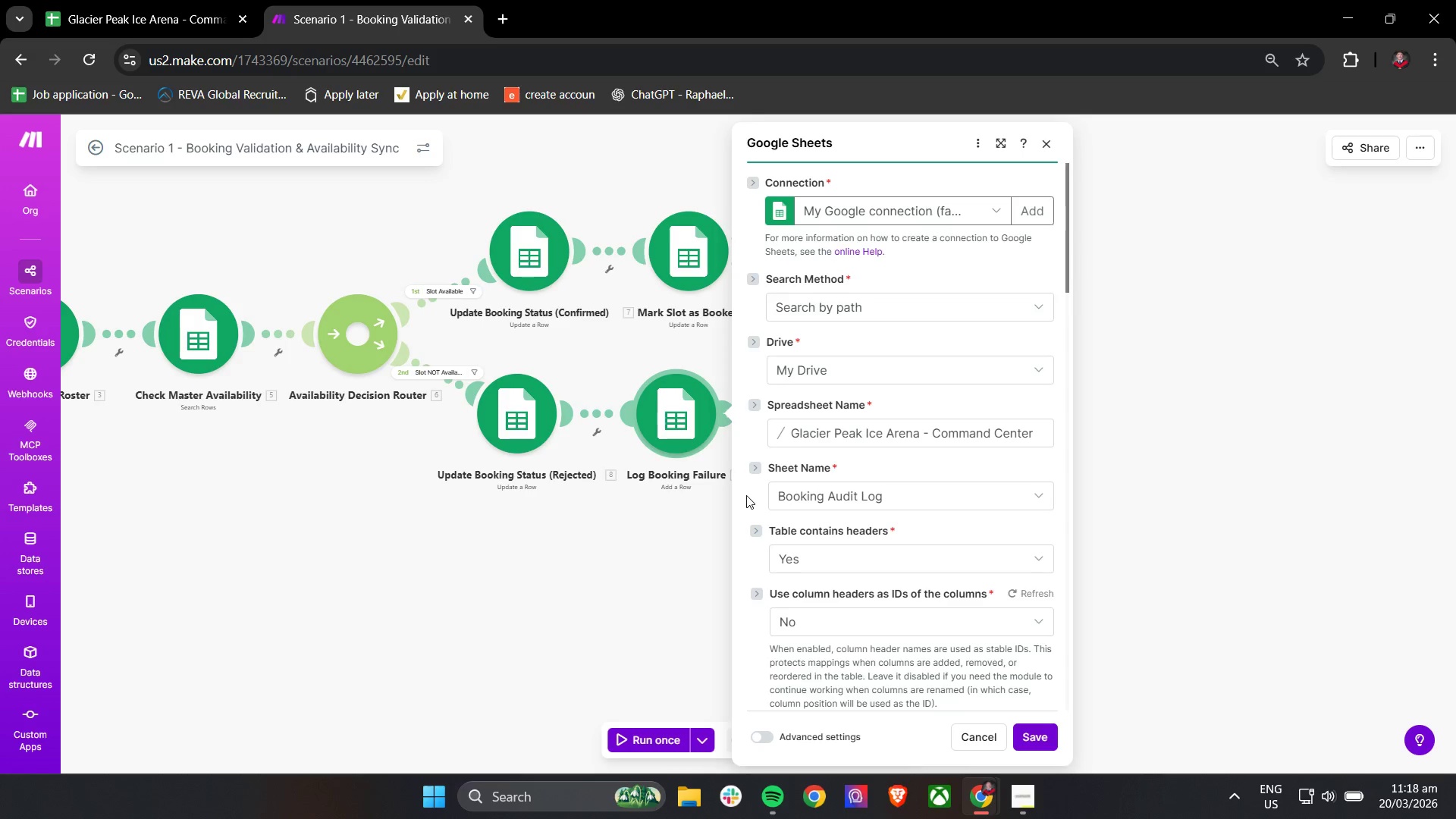 
wait(6.62)
 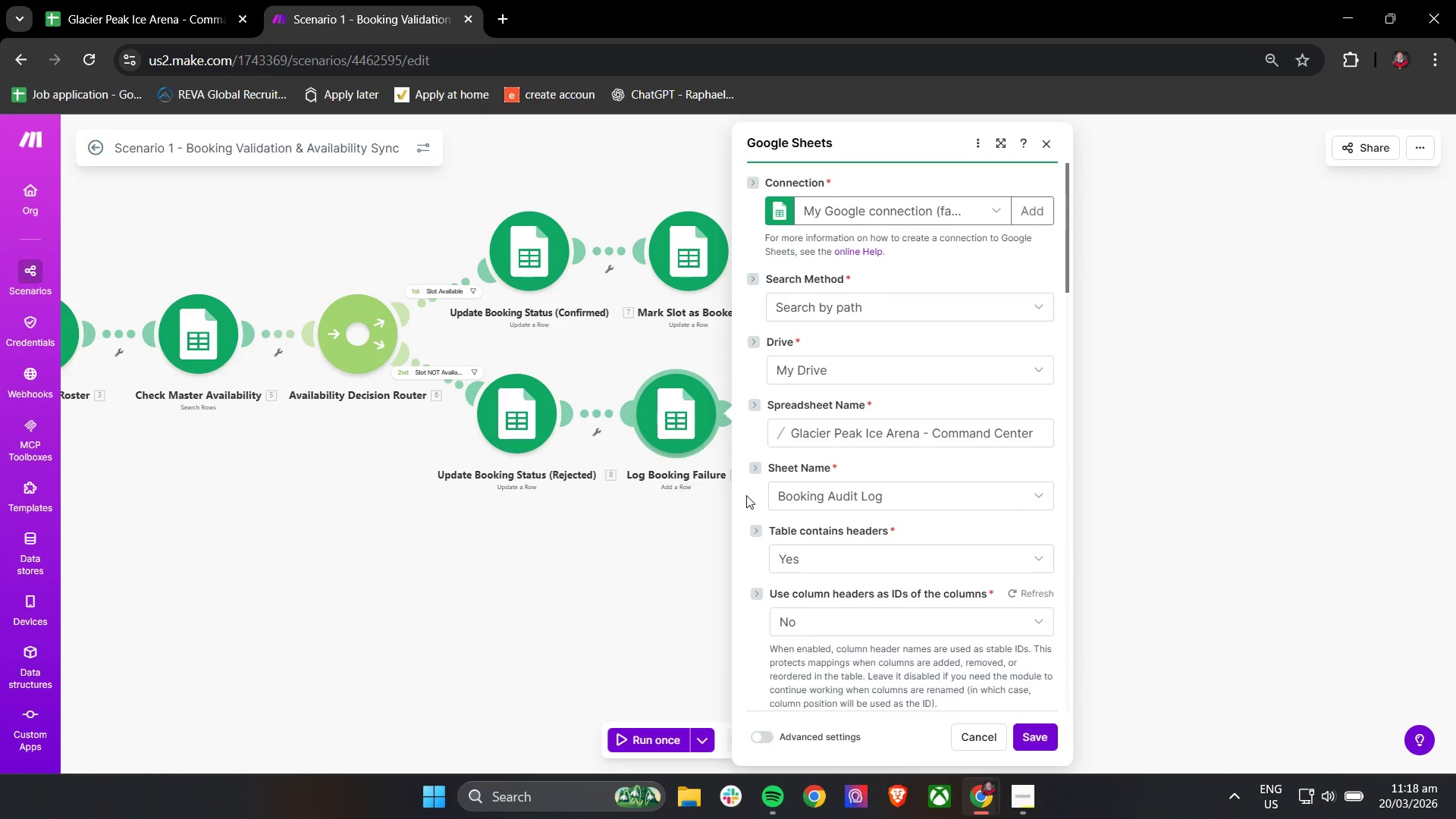 
left_click([1006, 145])
 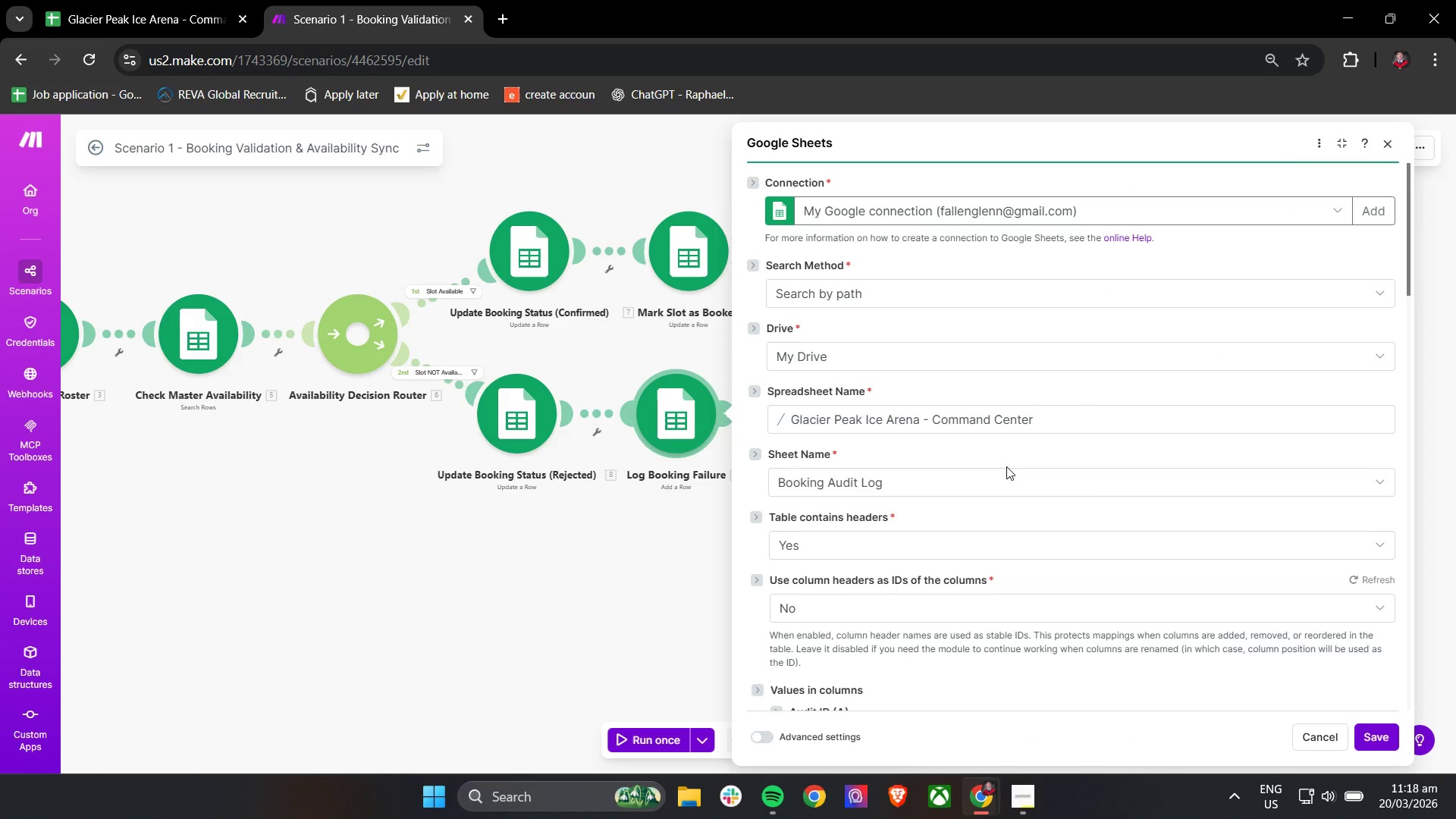 
scroll: coordinate [1006, 466], scroll_direction: down, amount: 3.0
 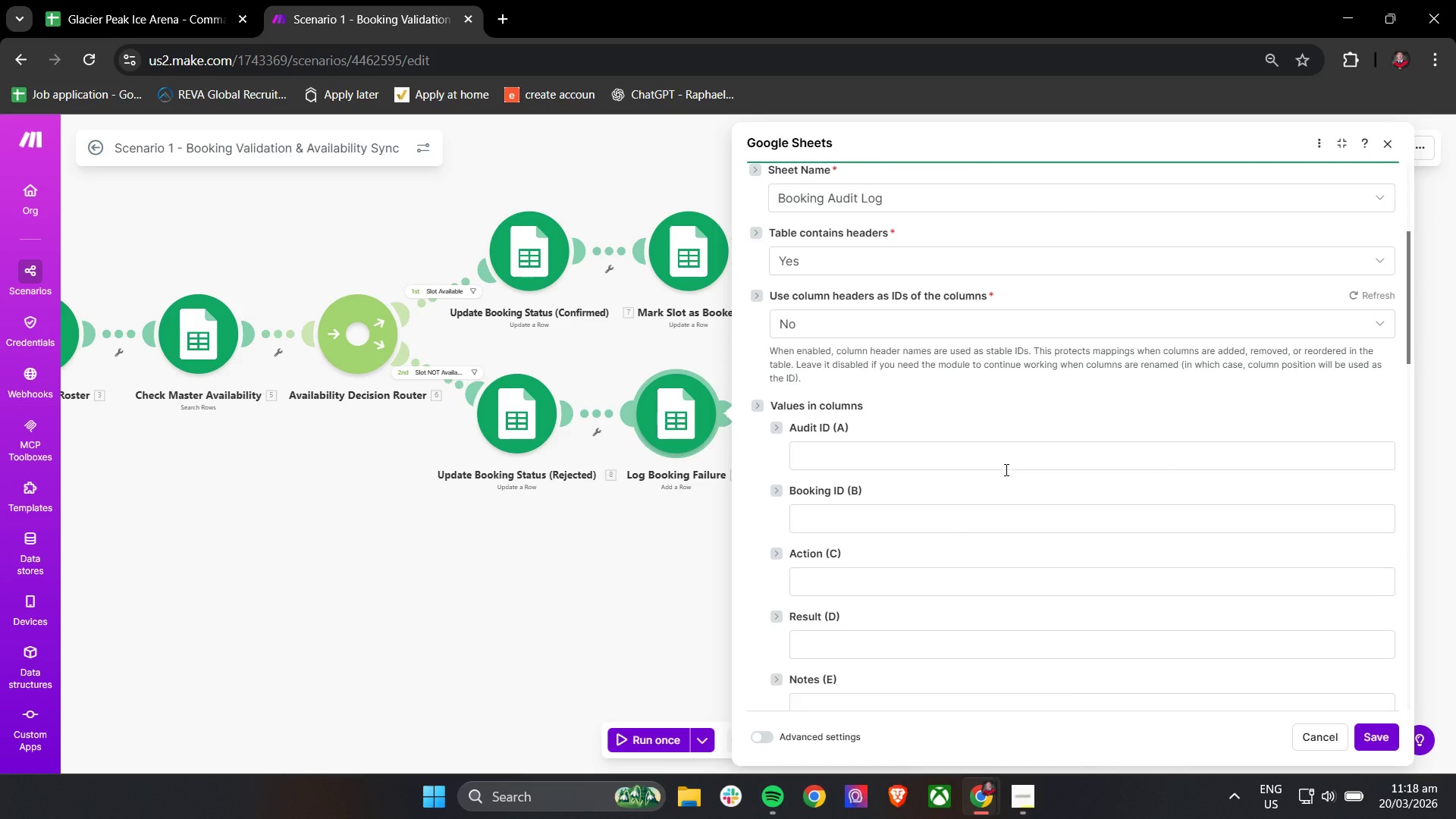 
left_click([897, 519])
 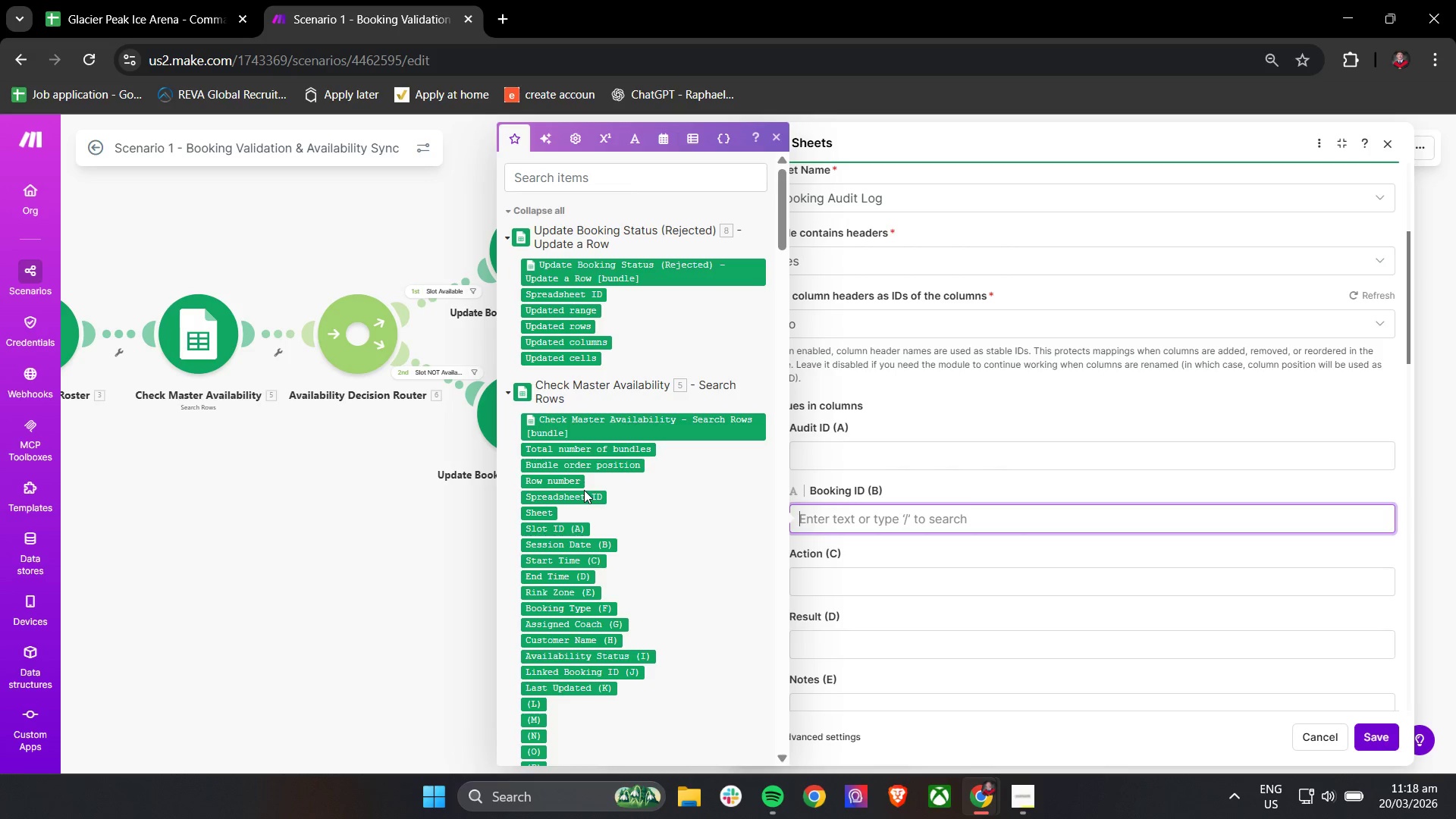 
scroll: coordinate [585, 488], scroll_direction: none, amount: 0.0
 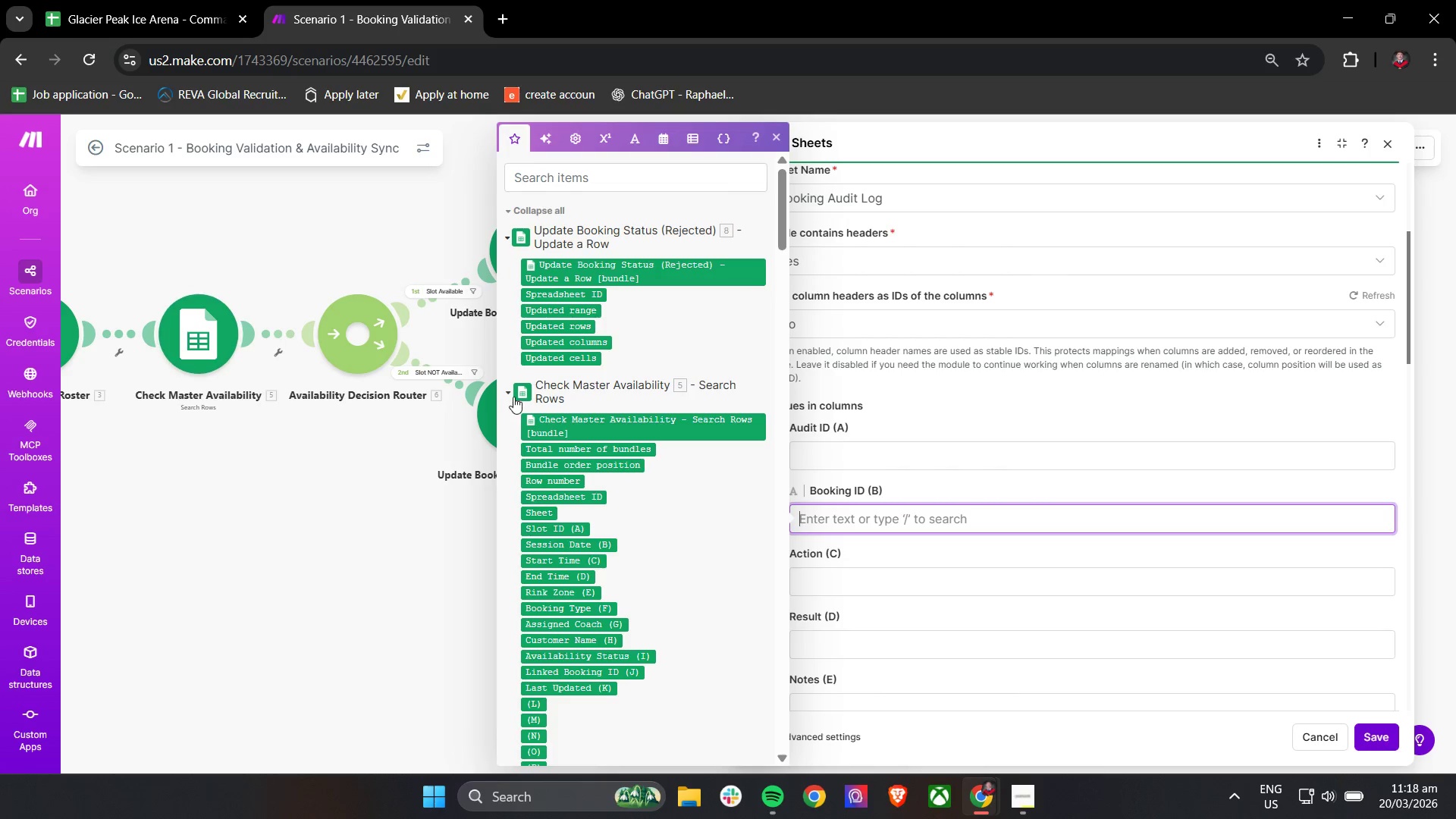 
left_click([512, 393])
 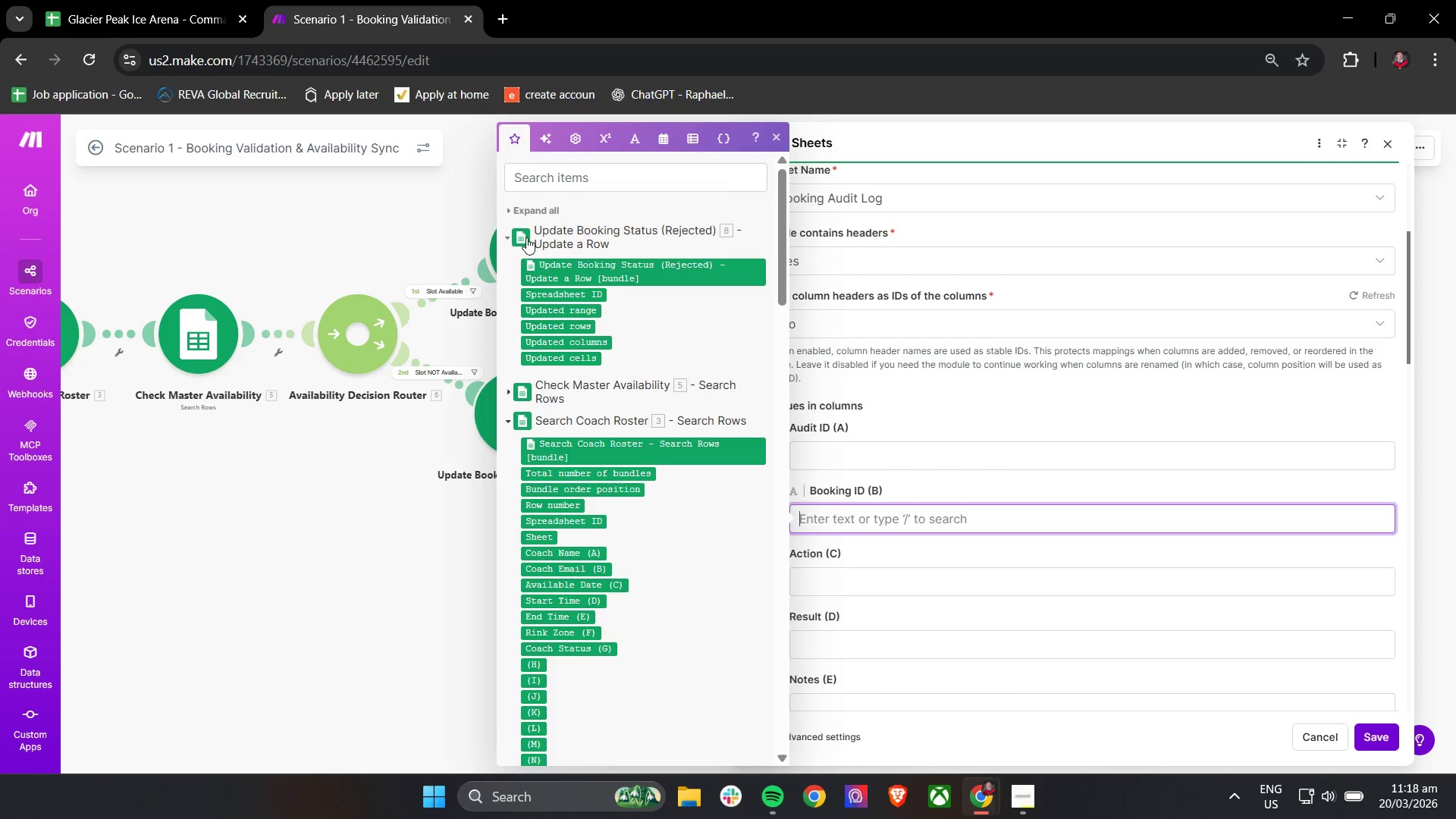 
left_click([513, 236])
 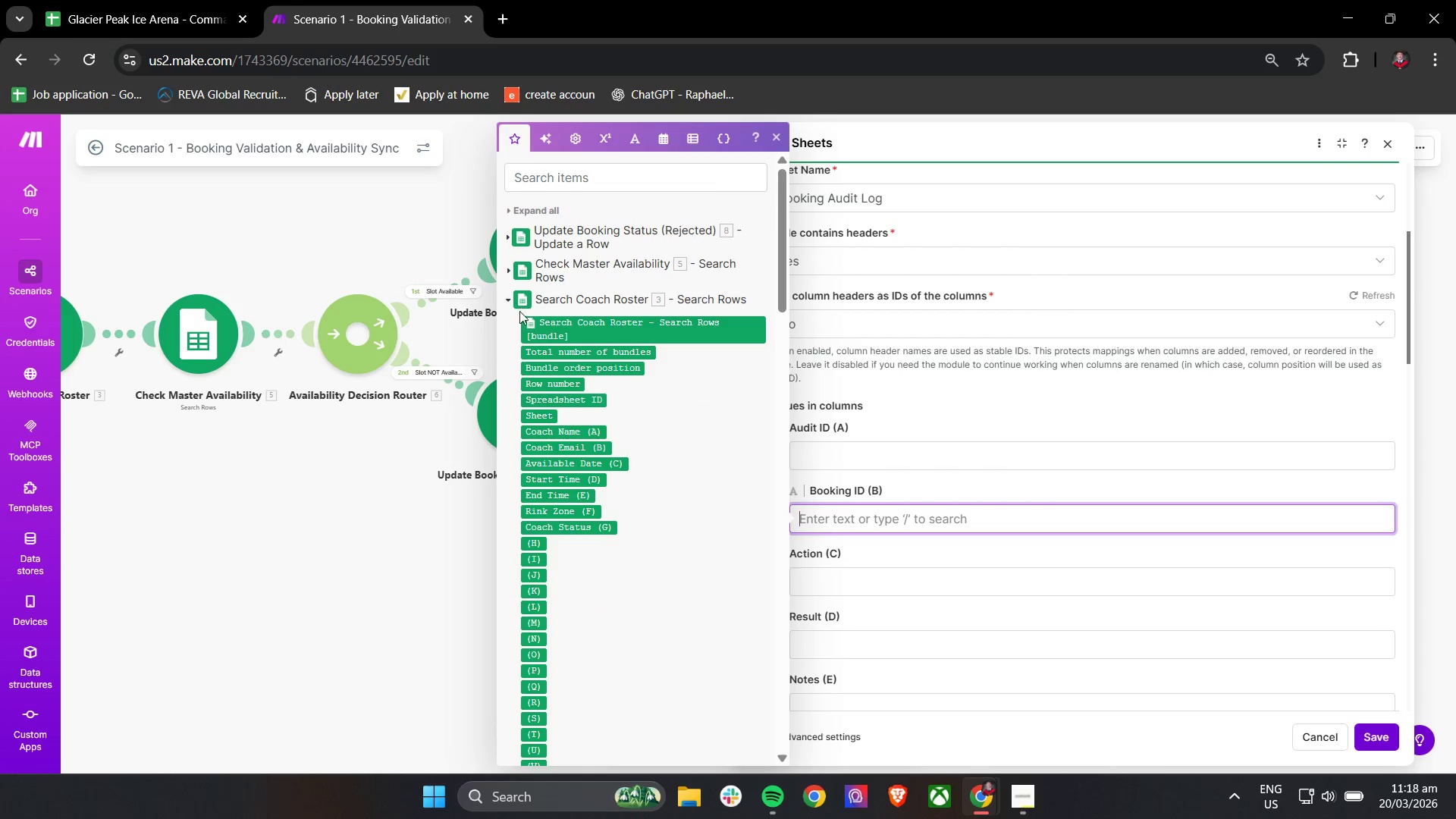 
left_click([510, 299])
 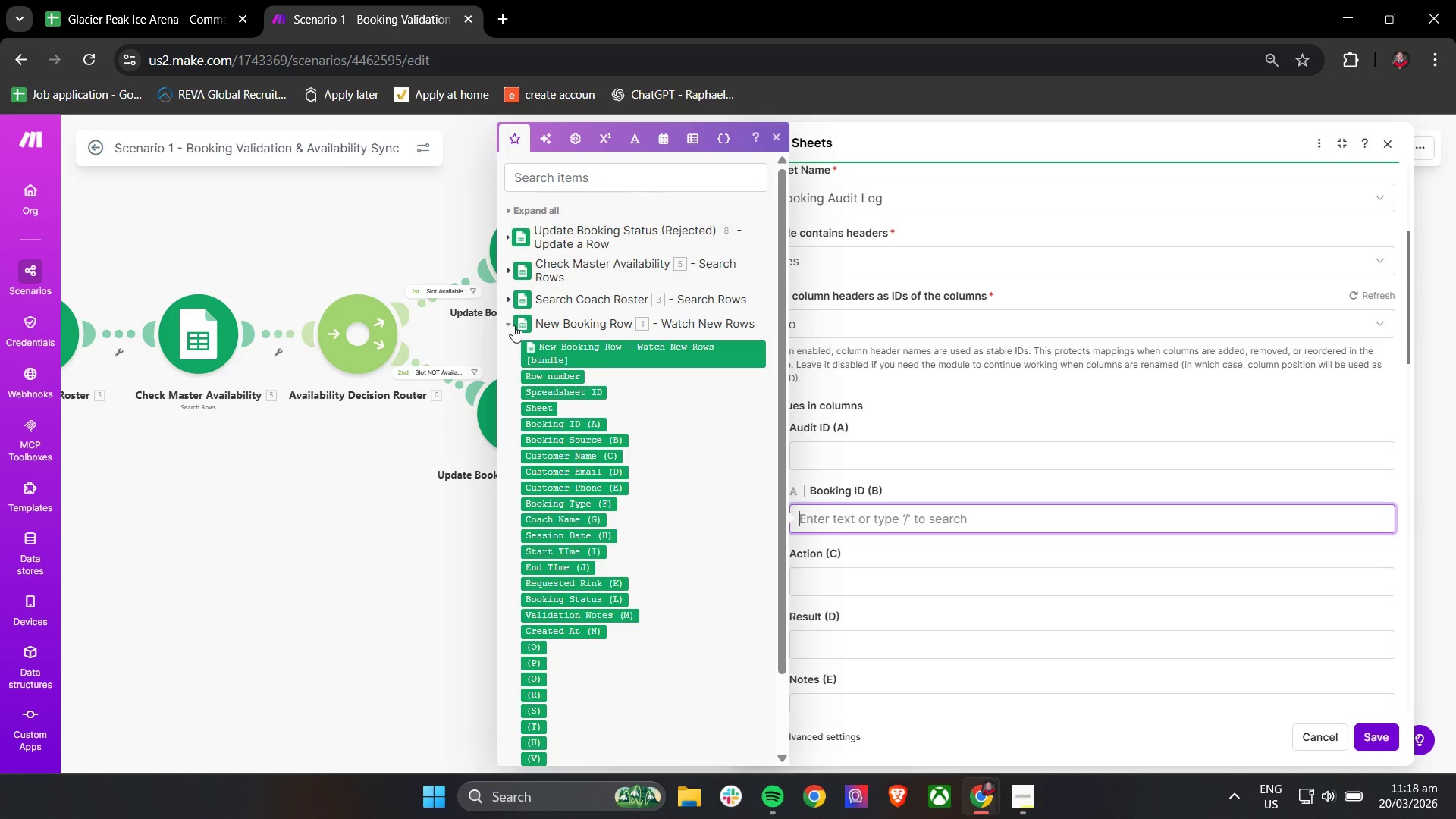 
mouse_move([570, 464])
 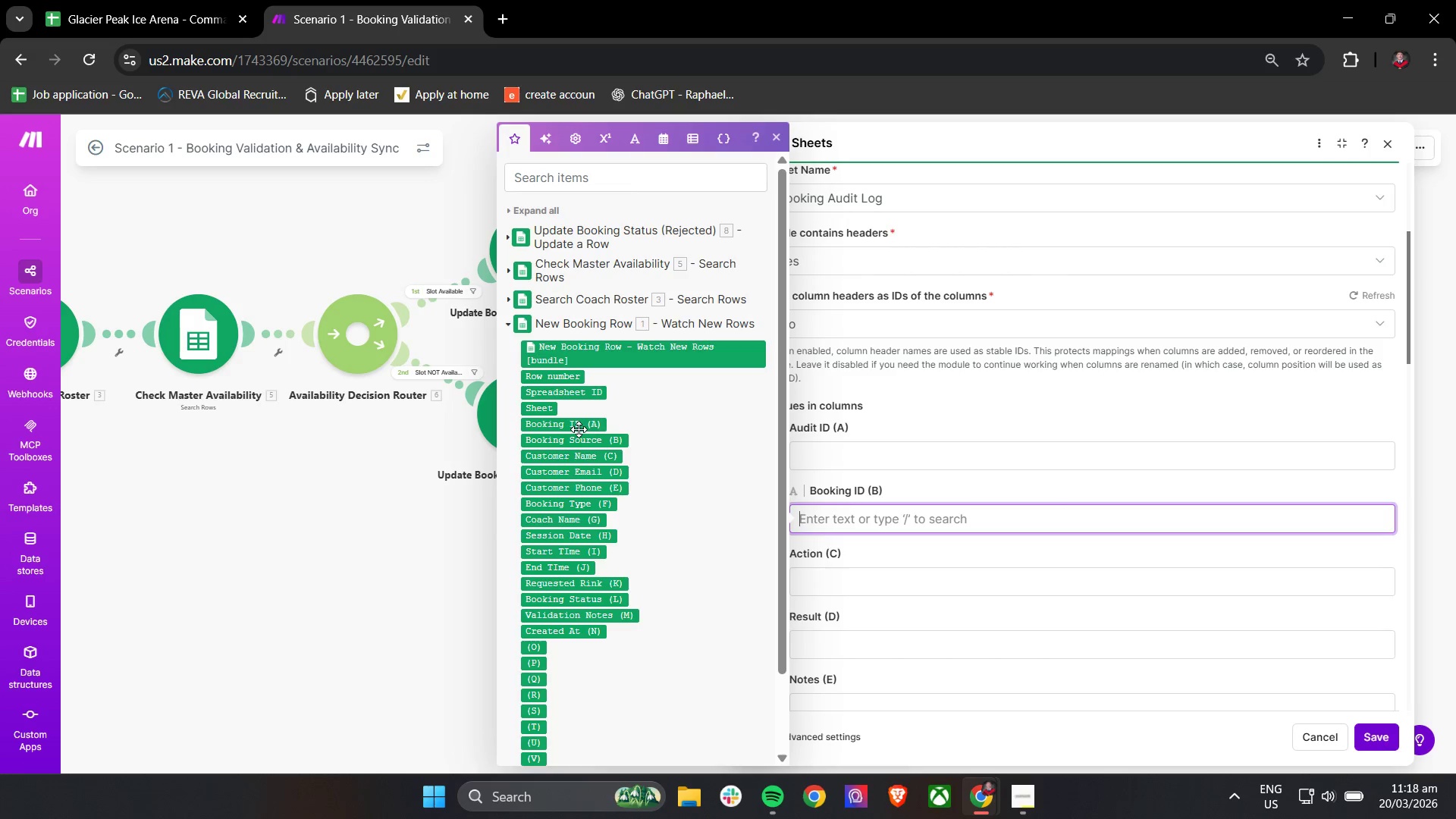 
left_click([580, 425])
 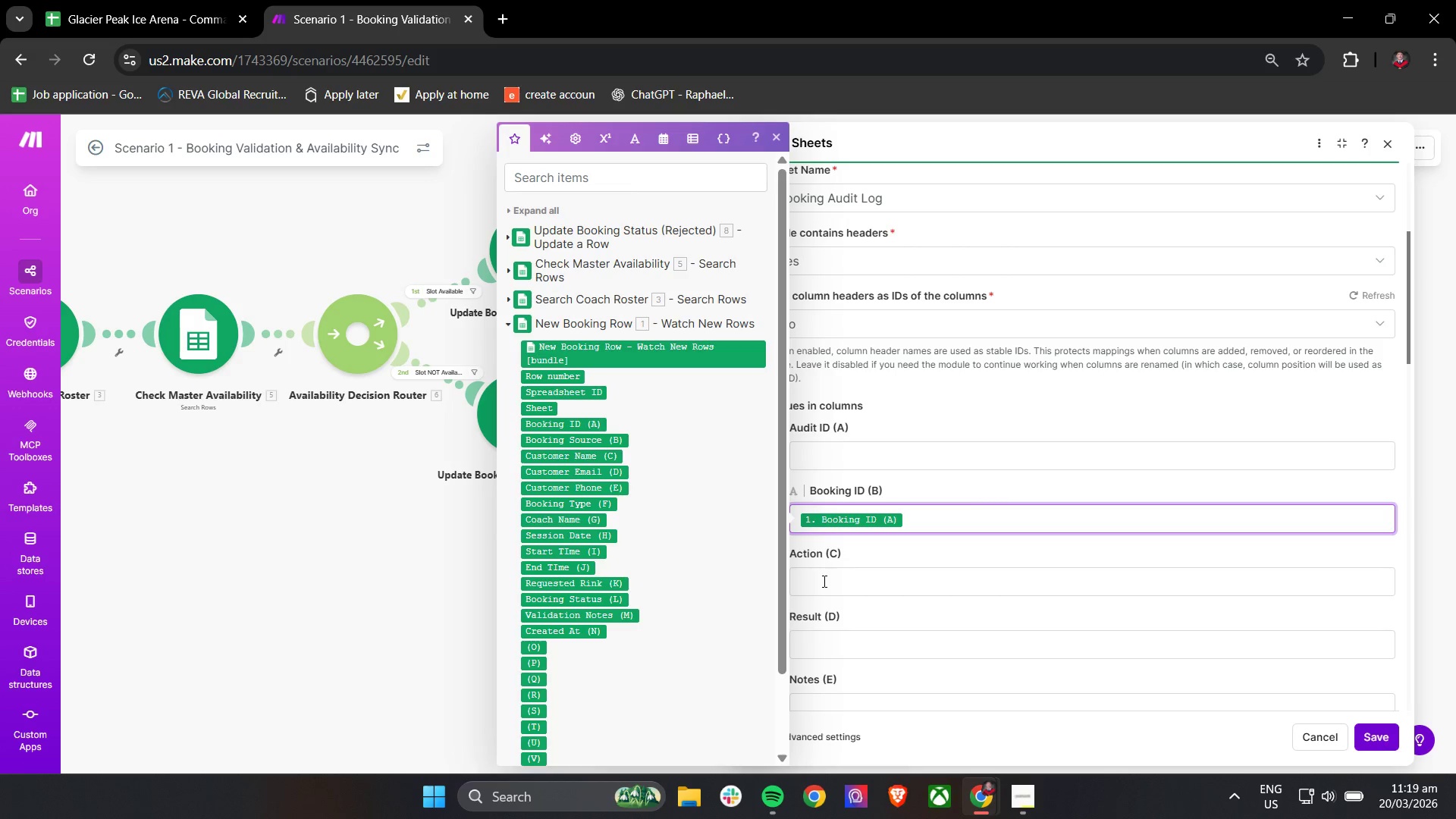 
left_click([823, 581])
 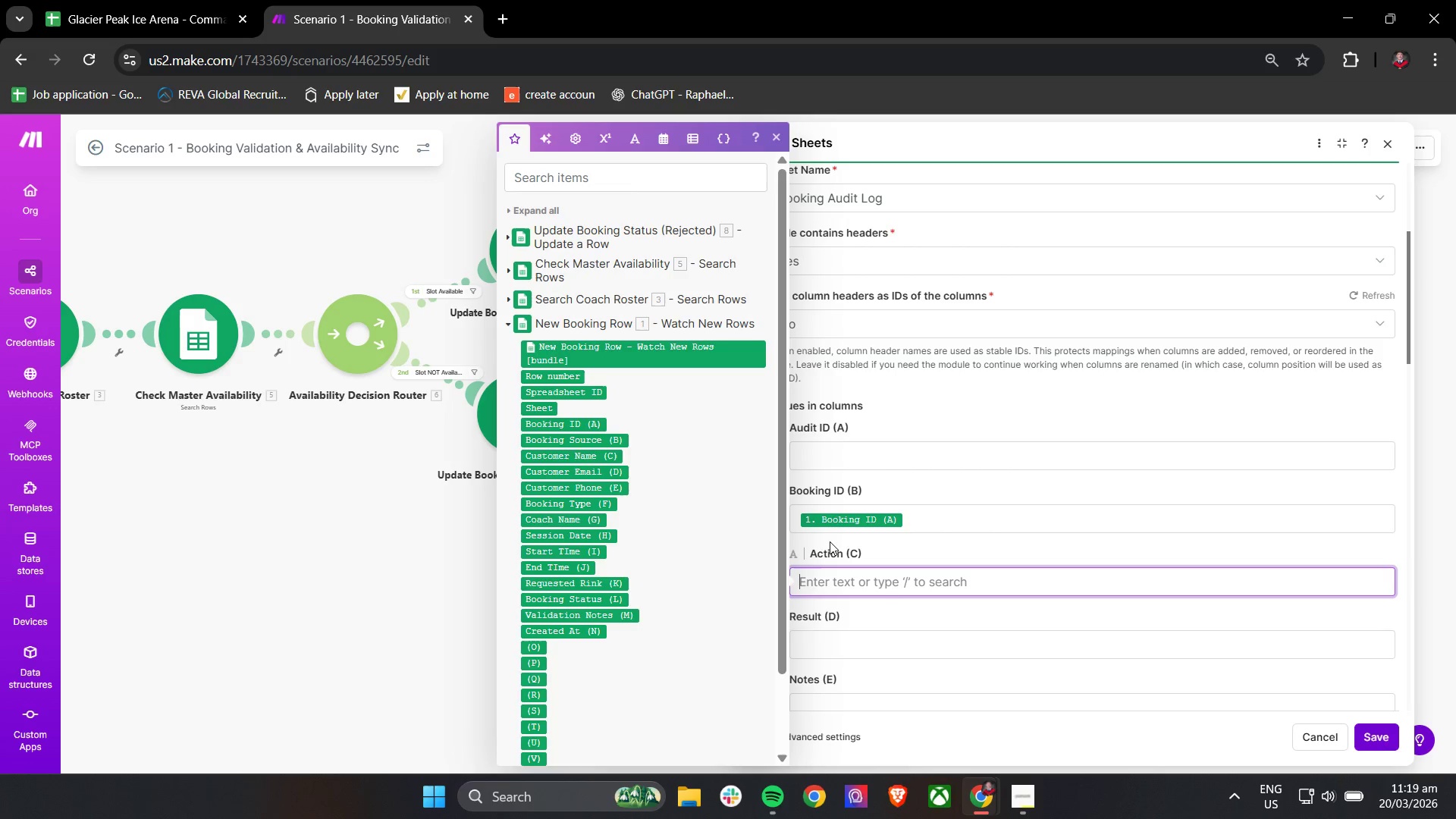 
type(Booking rejected)
 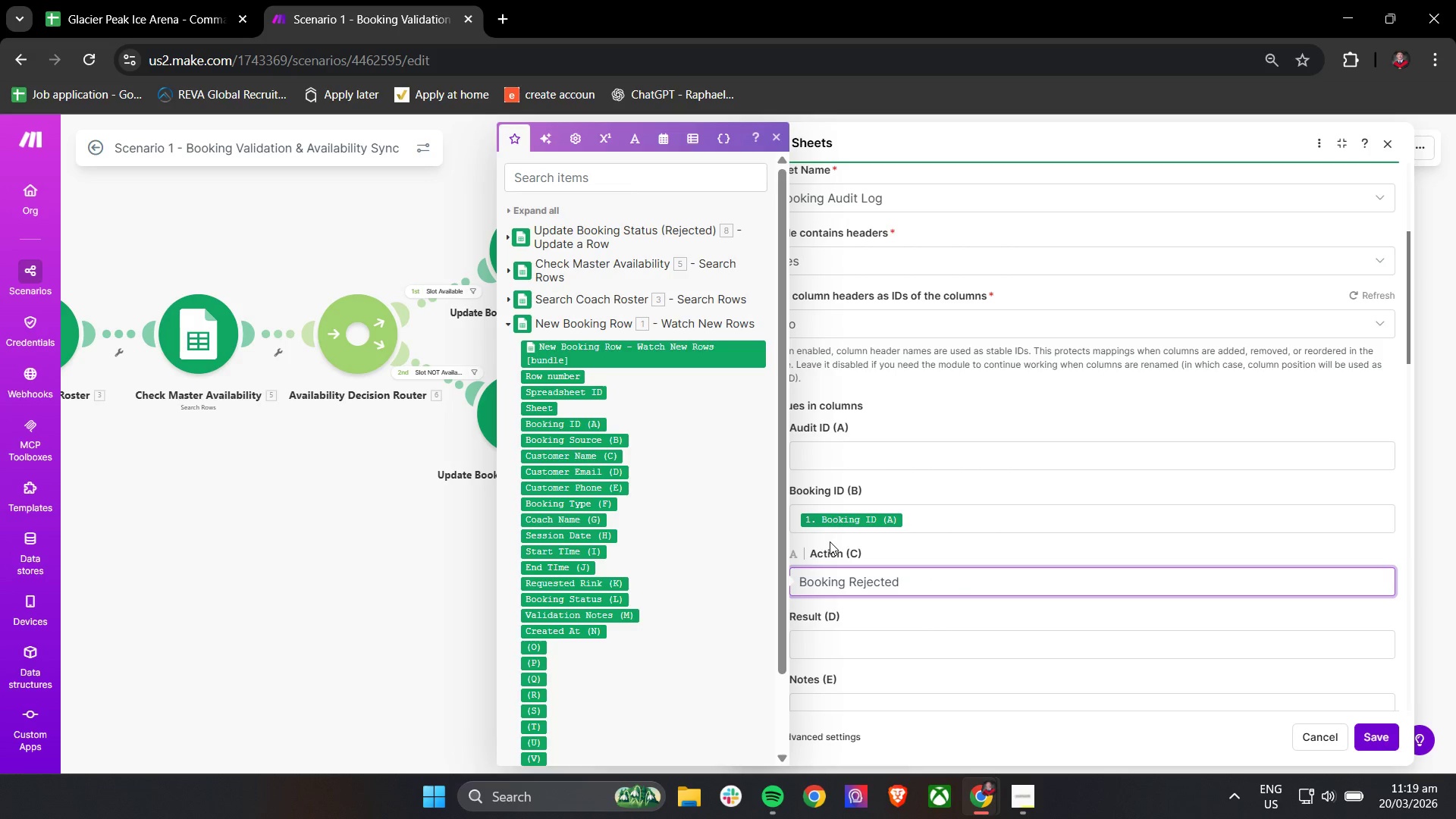 
left_click([838, 647])
 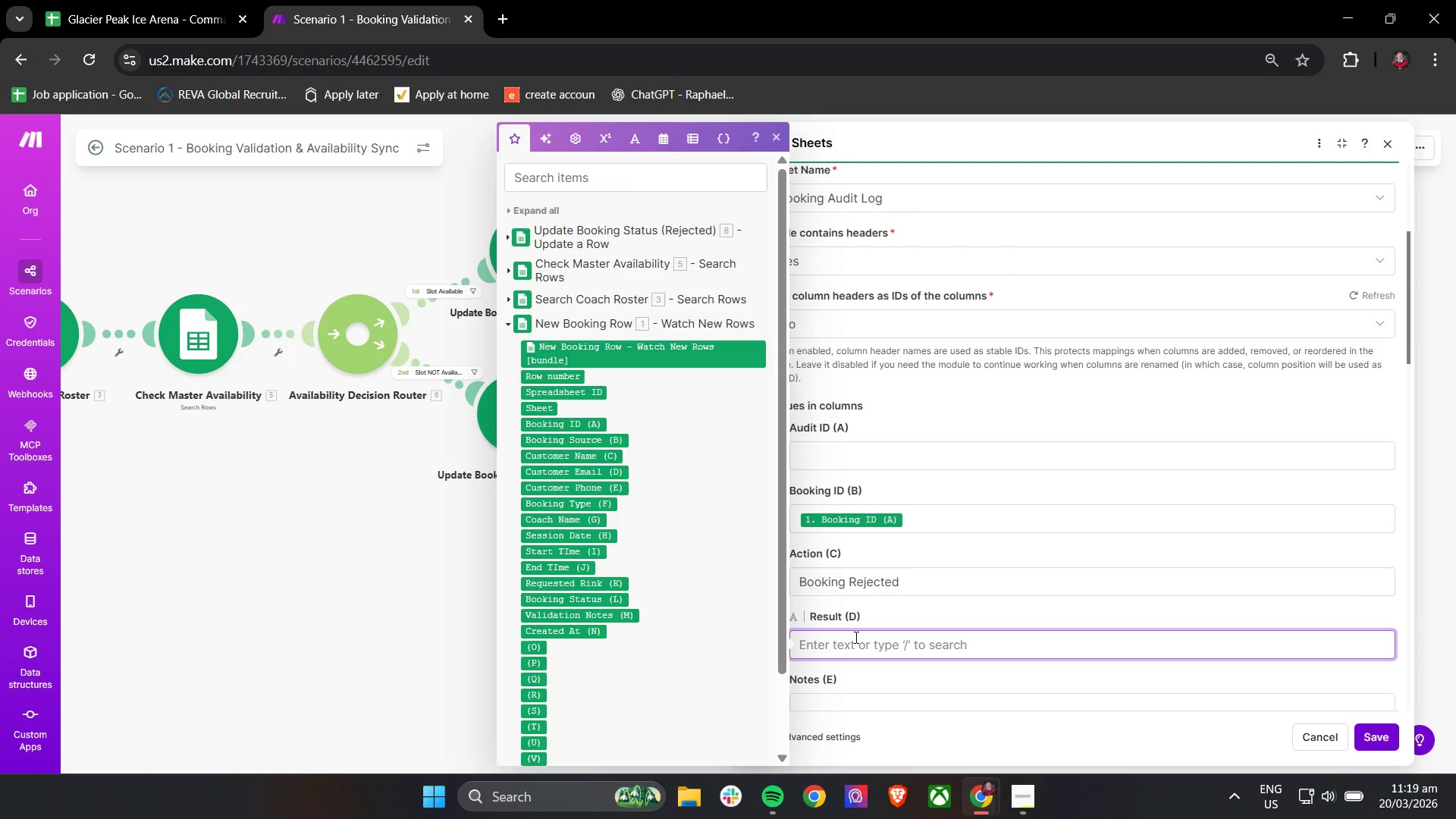 
type(Failed)
 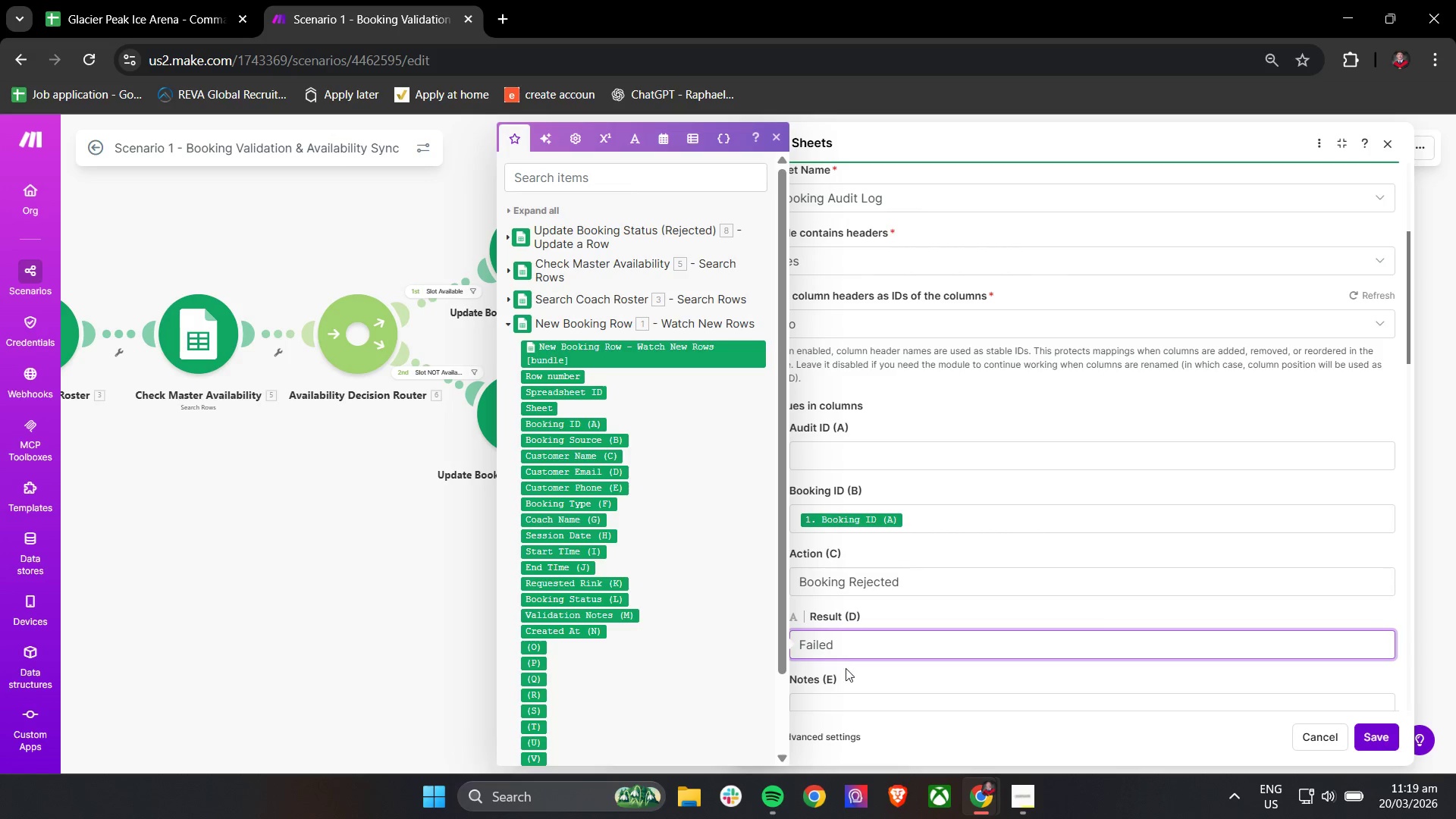 
left_click([862, 680])
 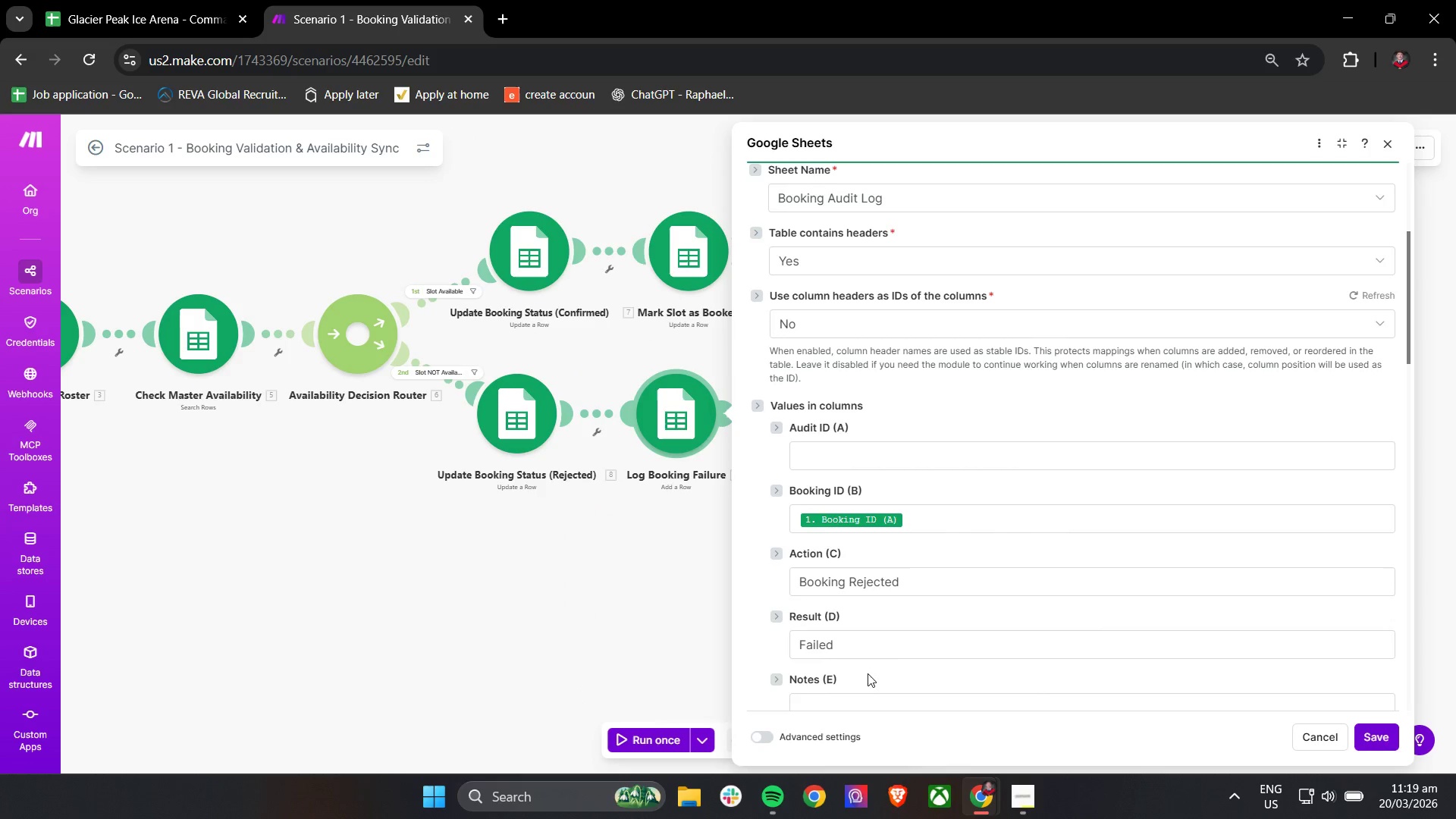 
scroll: coordinate [899, 643], scroll_direction: down, amount: 3.0
 